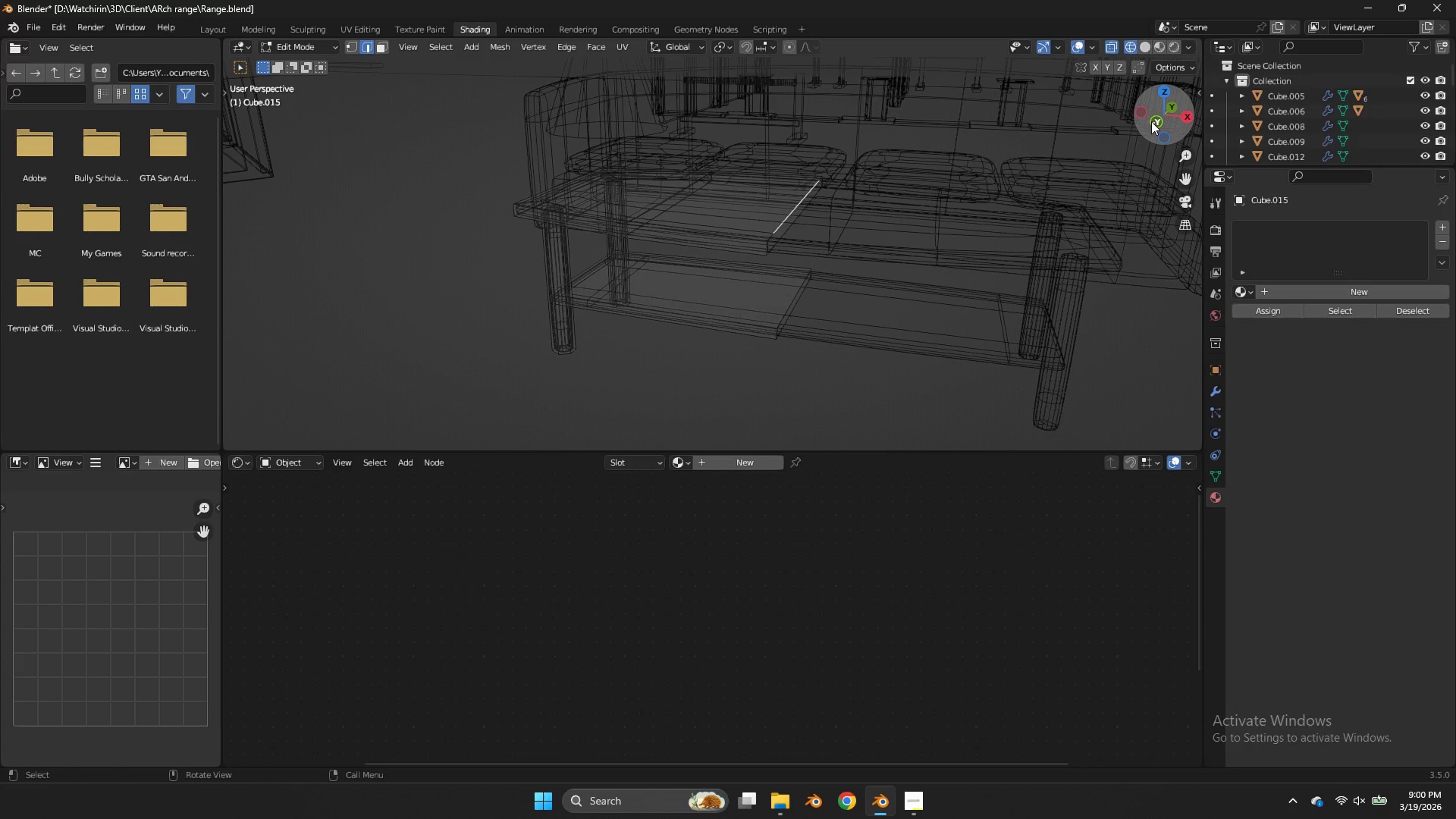 
left_click([1152, 122])
 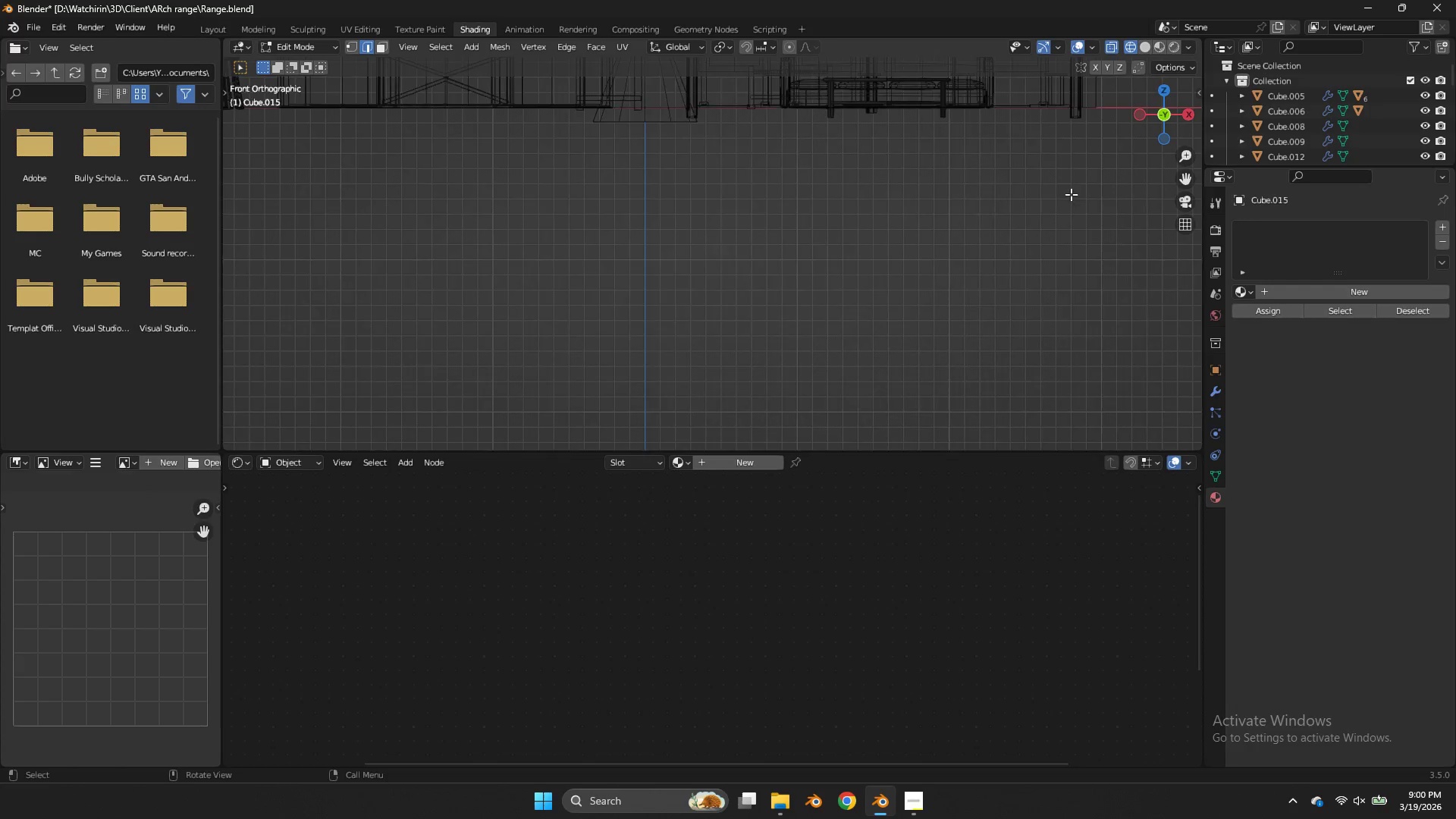 
scroll: coordinate [1071, 194], scroll_direction: down, amount: 3.0
 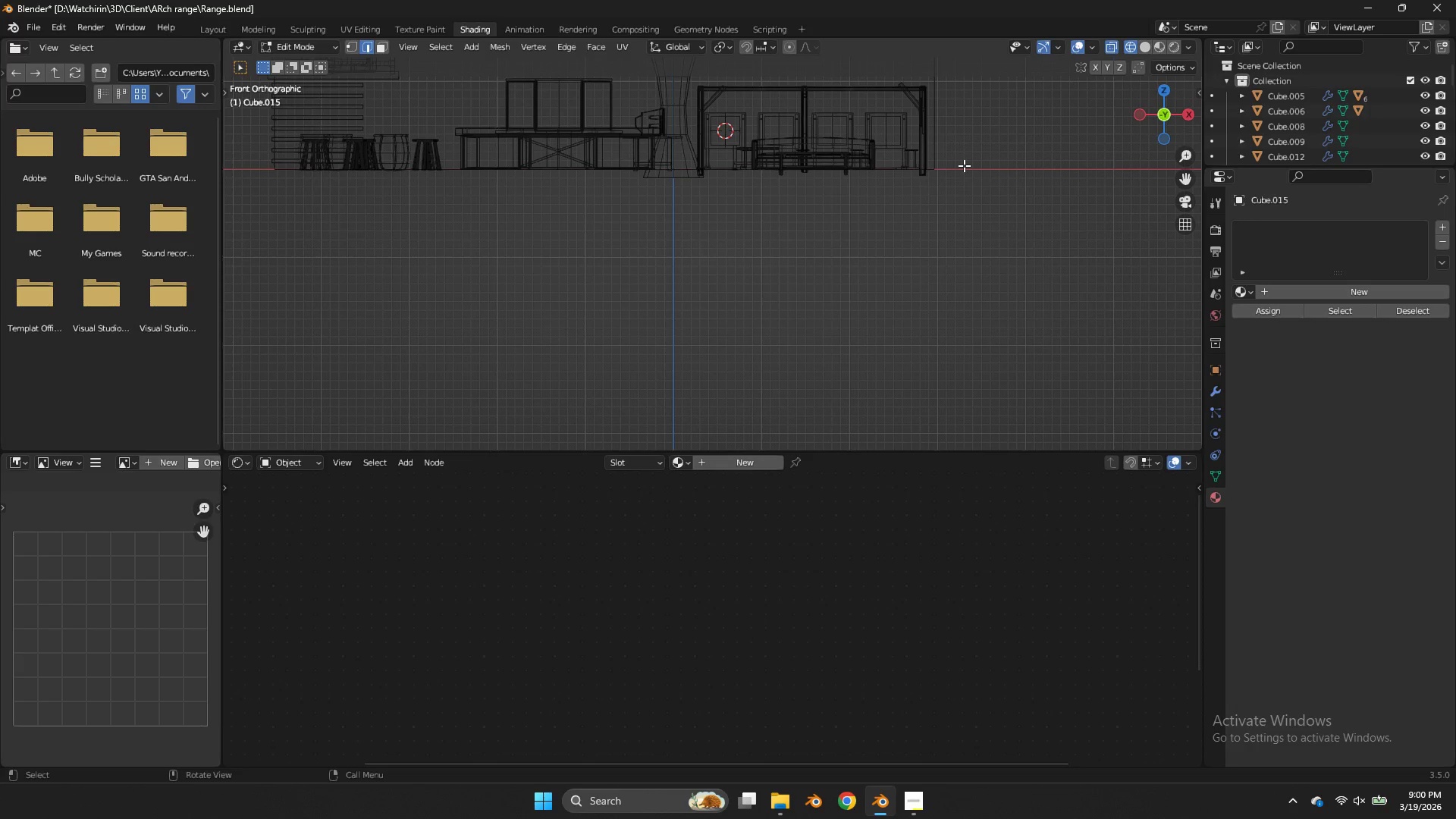 
key(Tab)
type(gz)
 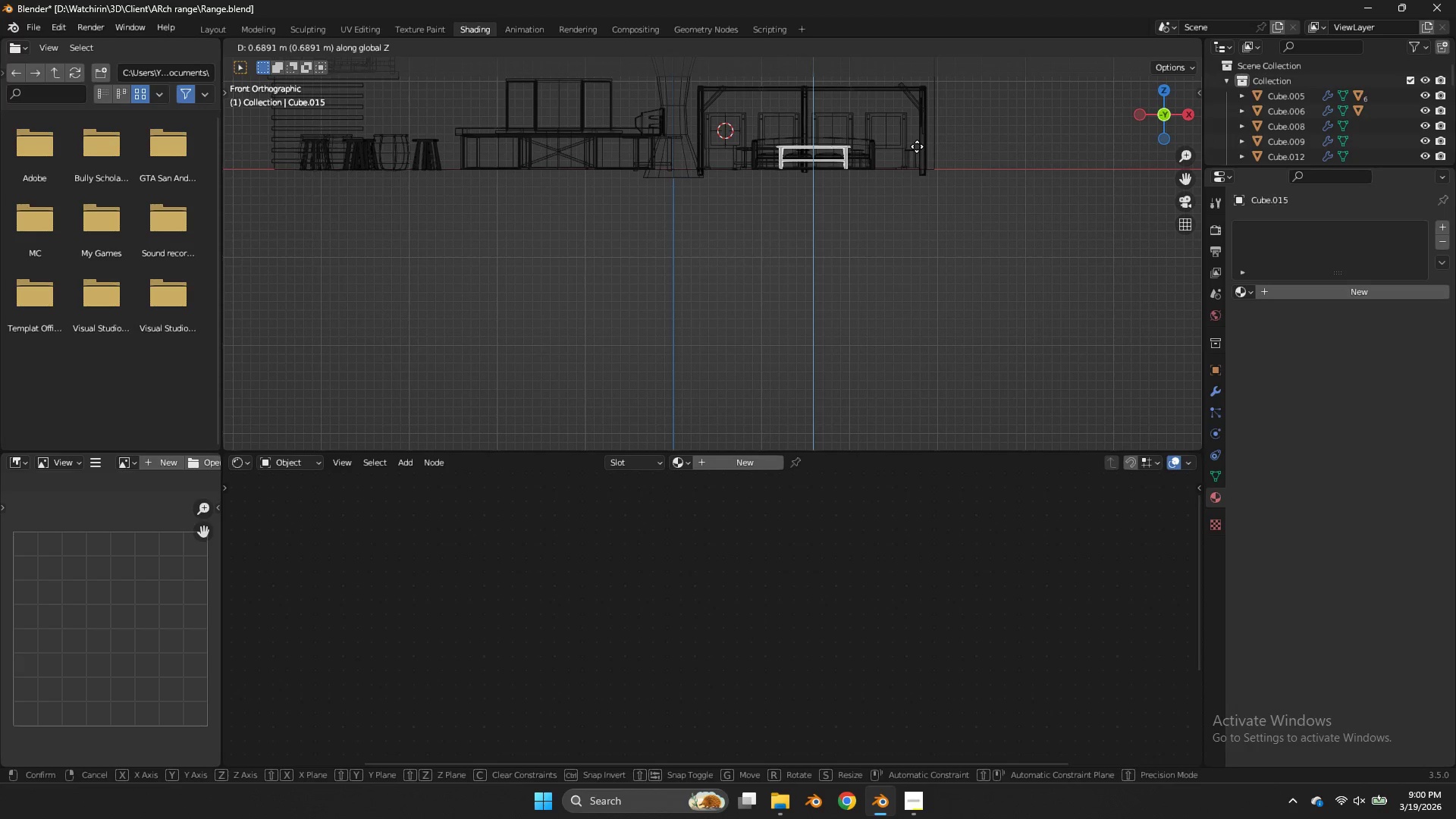 
hold_key(key=ShiftLeft, duration=1.03)
left_click([919, 149])
 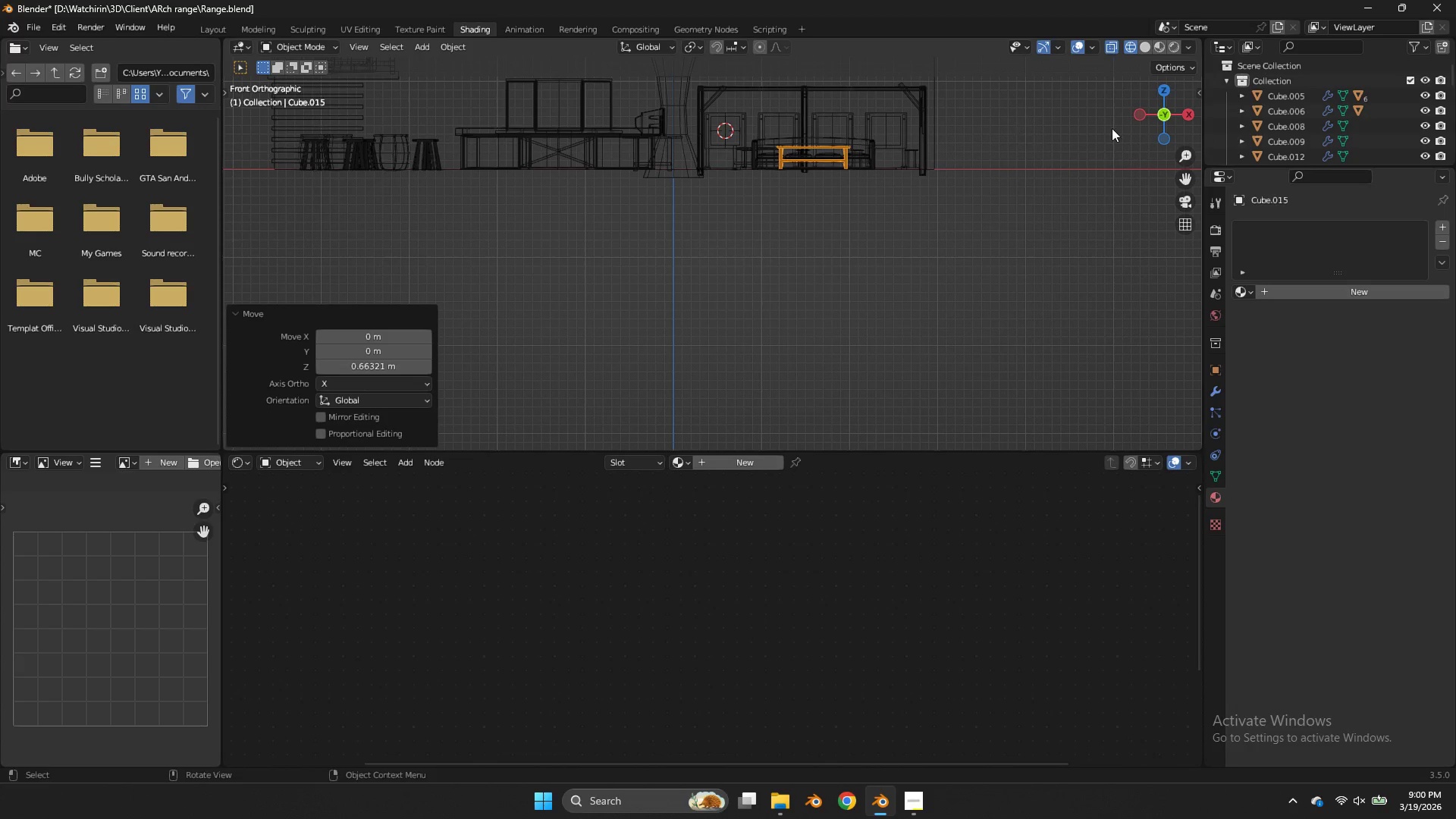 
key(Control+ControlLeft)
 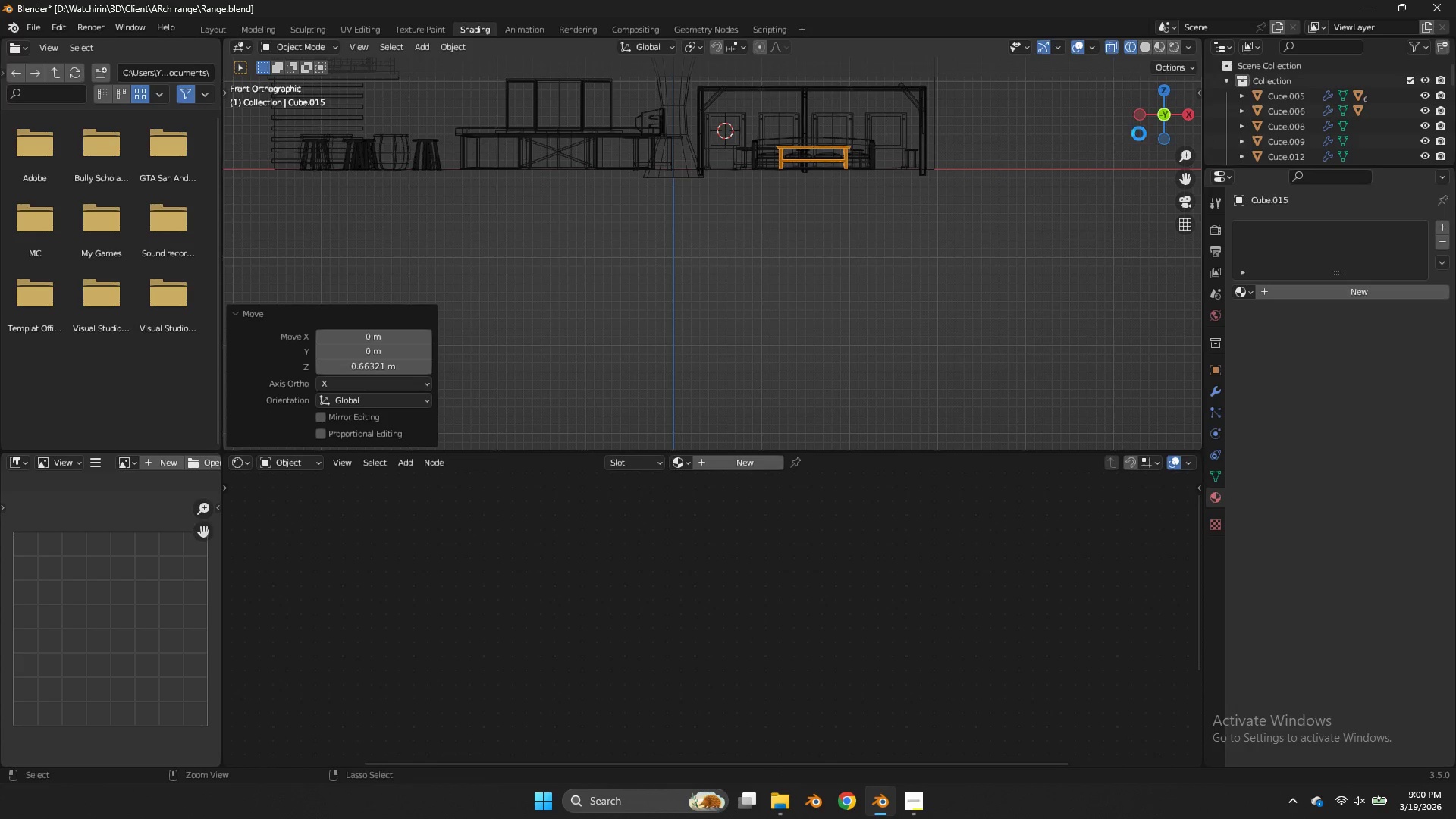 
key(Control+S)
 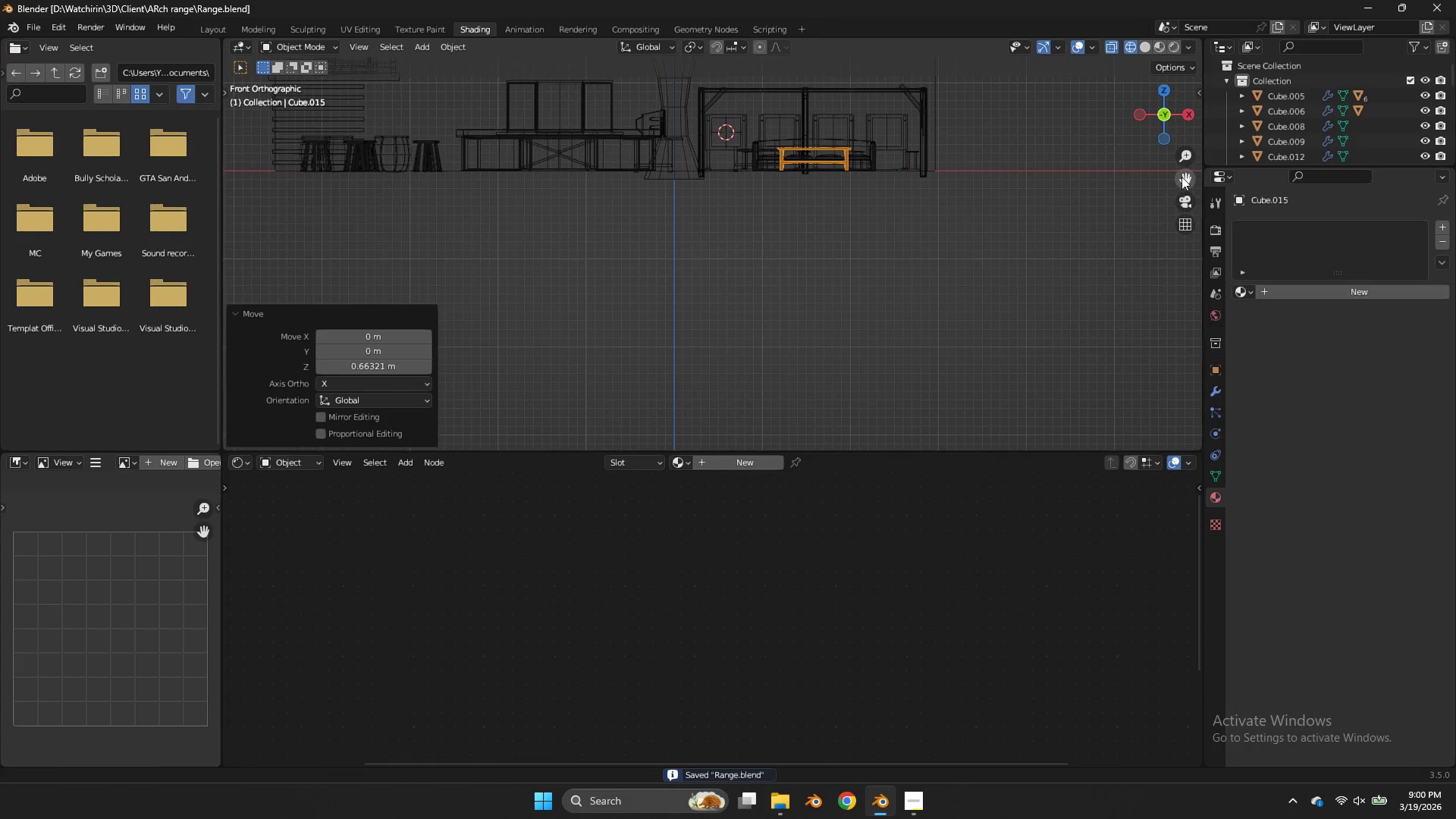 
left_click_drag(start_coordinate=[1180, 174], to_coordinate=[1103, 273])
 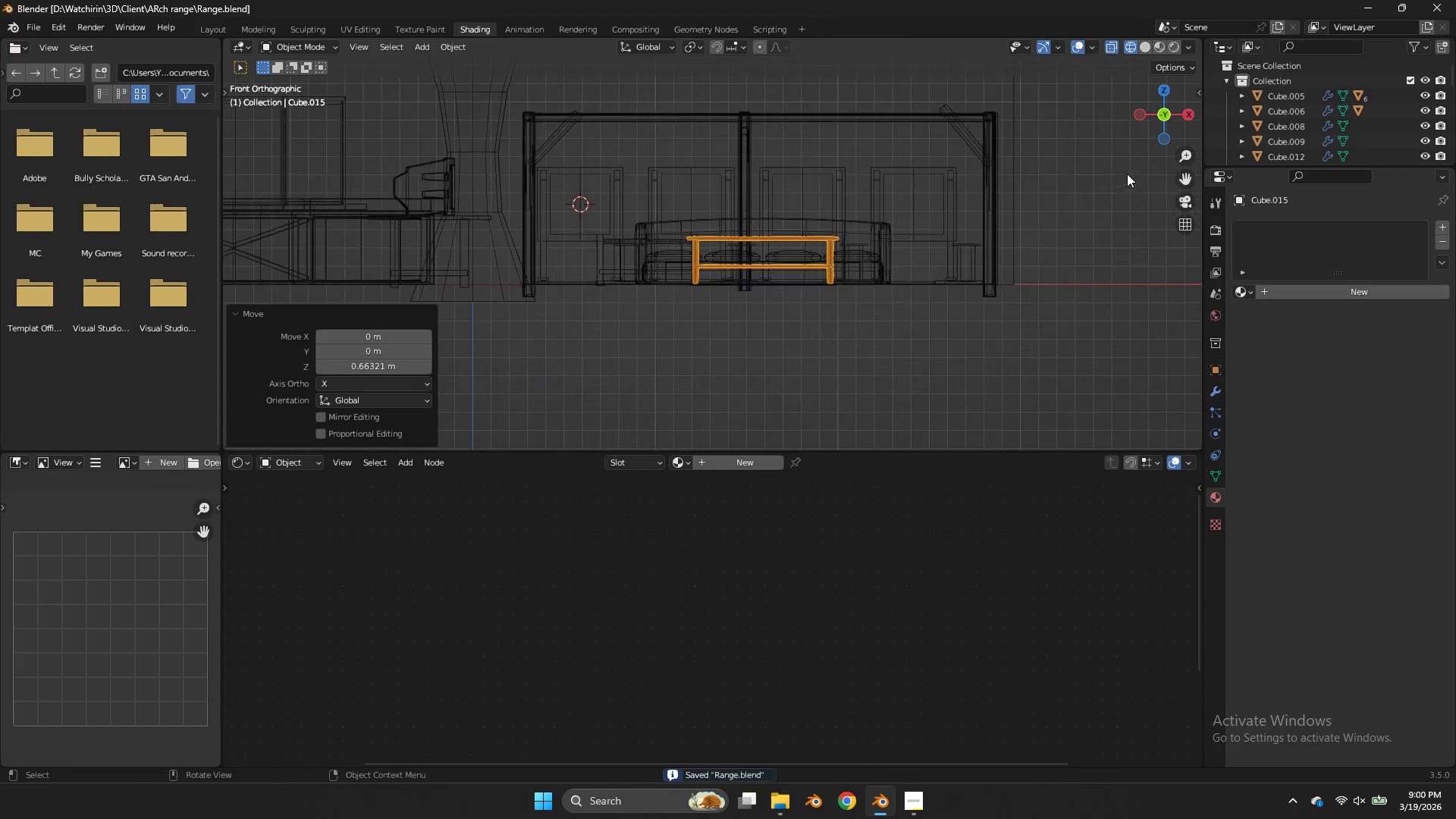 
left_click_drag(start_coordinate=[1186, 121], to_coordinate=[1166, 139])
 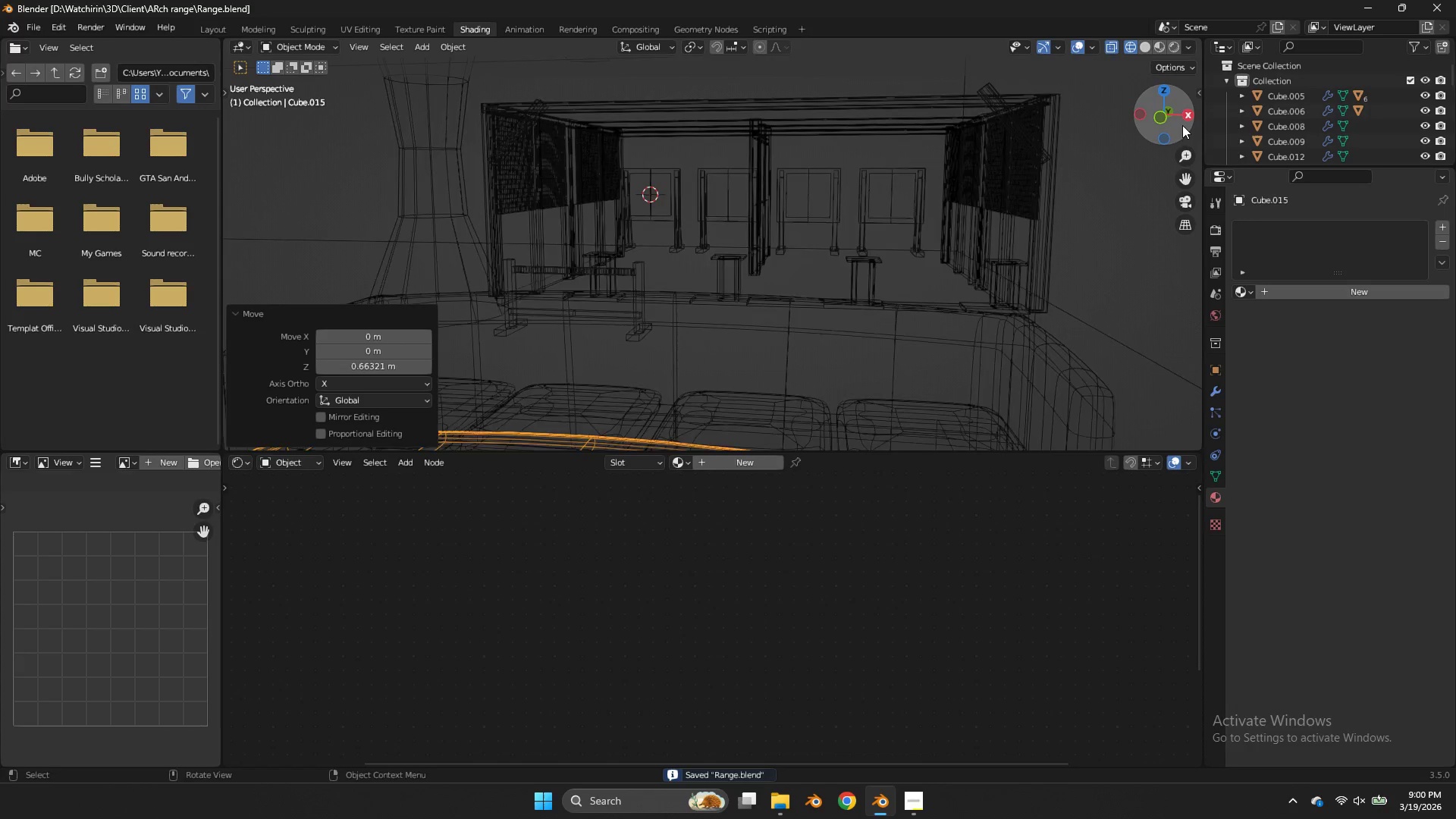 
scroll: coordinate [1158, 155], scroll_direction: up, amount: 7.0
 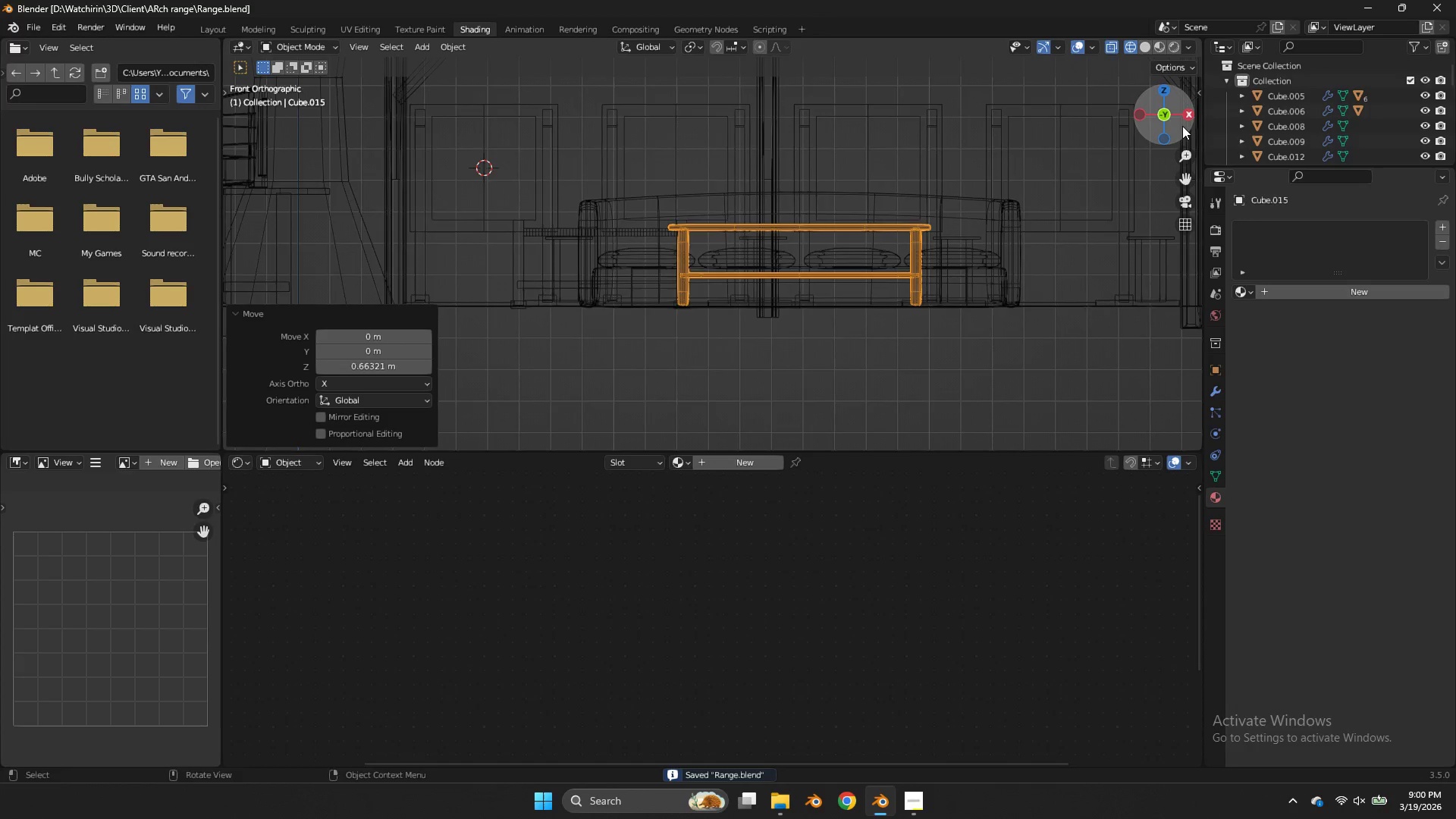 
left_click_drag(start_coordinate=[1182, 125], to_coordinate=[1194, 118])
 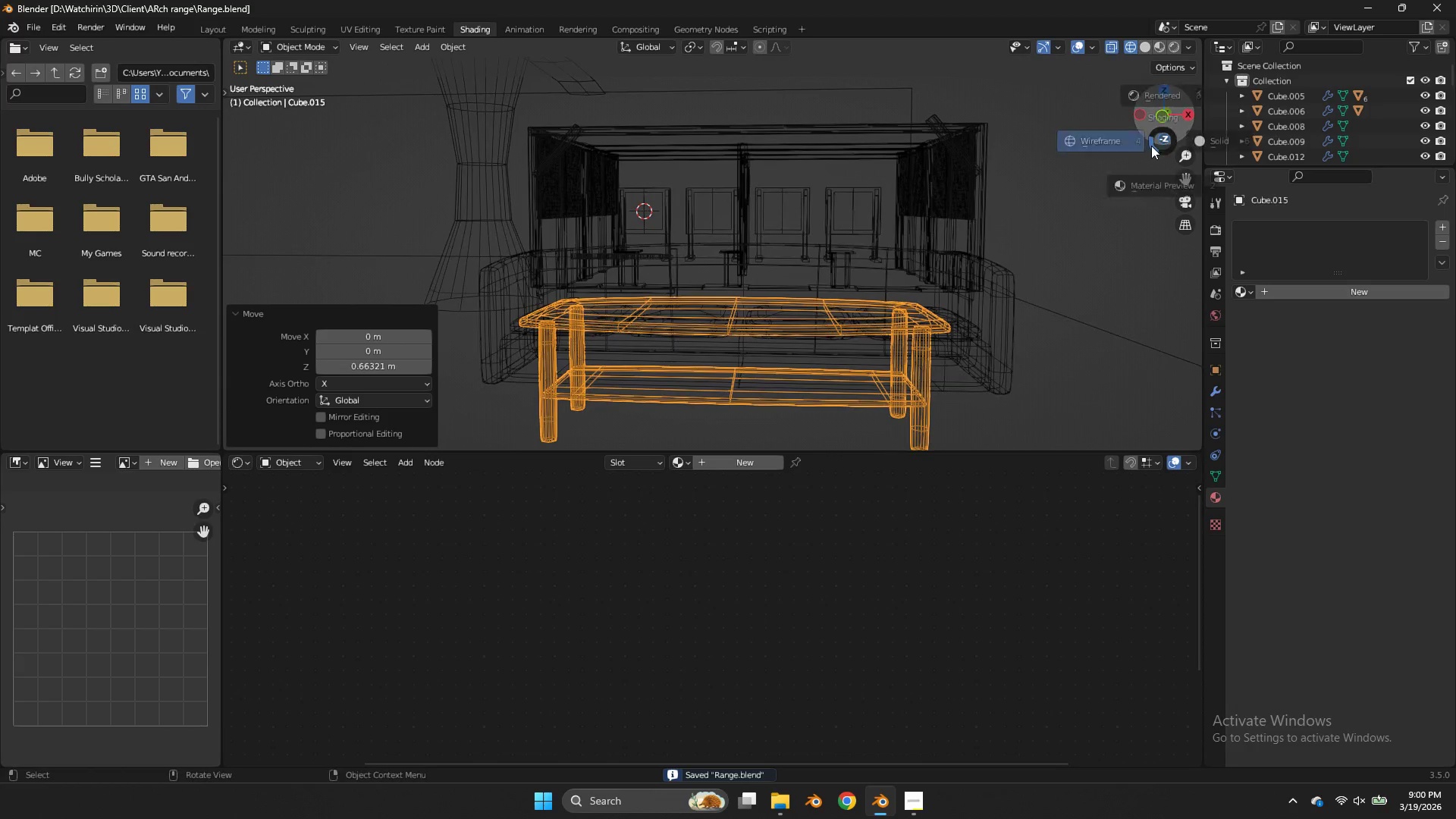 
scroll: coordinate [1182, 125], scroll_direction: down, amount: 4.0
 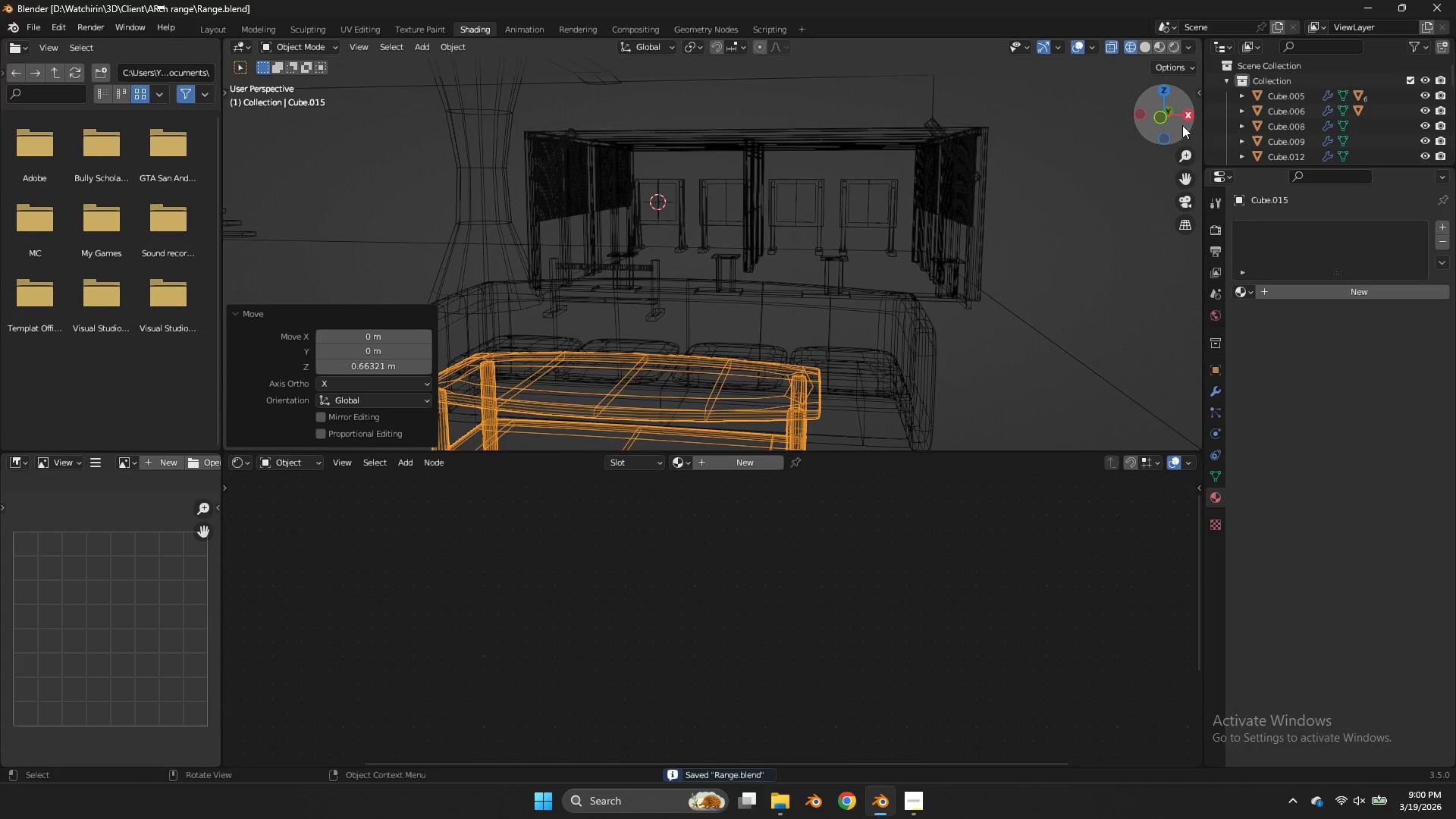 
key(Z)
 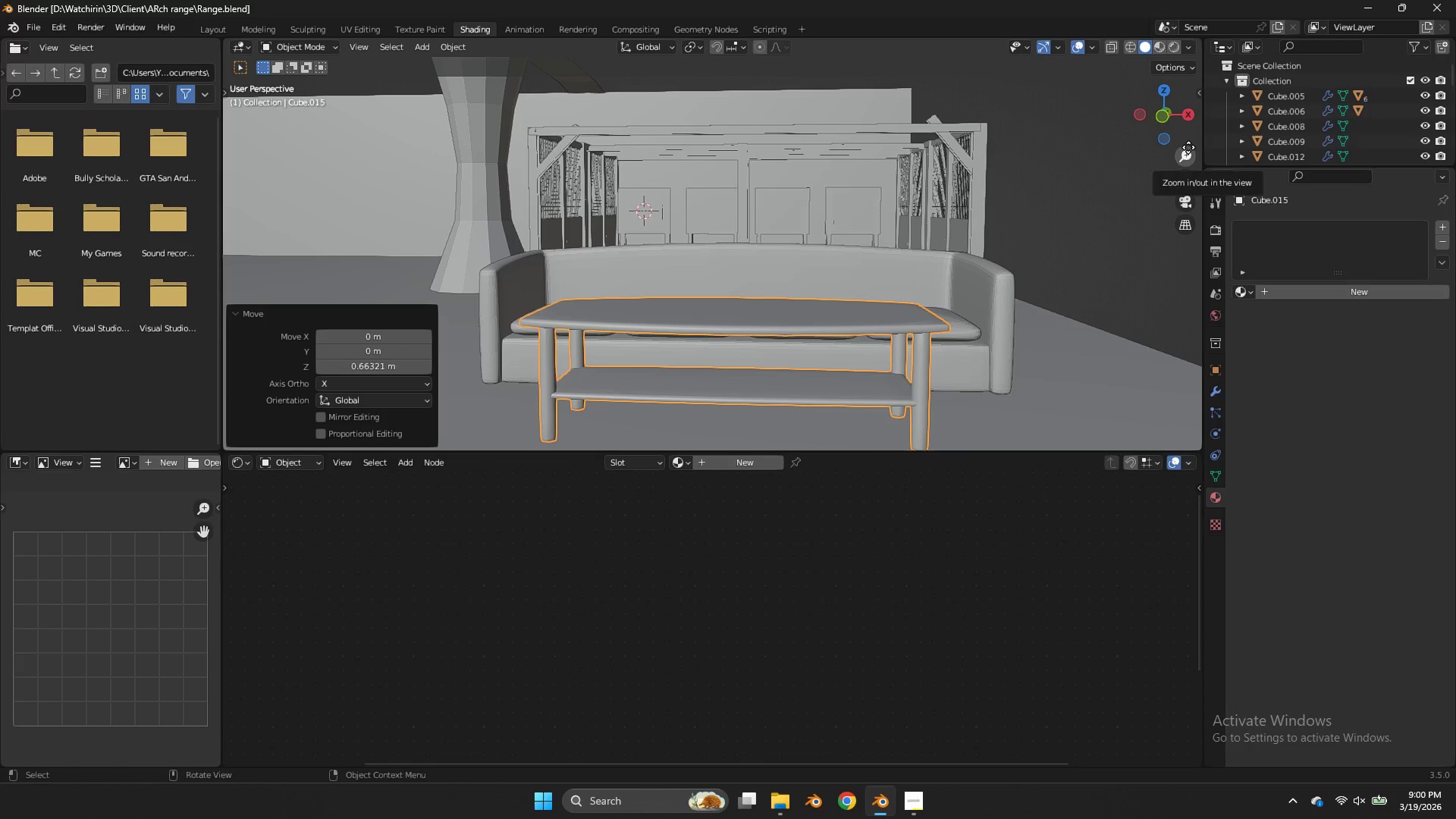 
wait(32.16)
 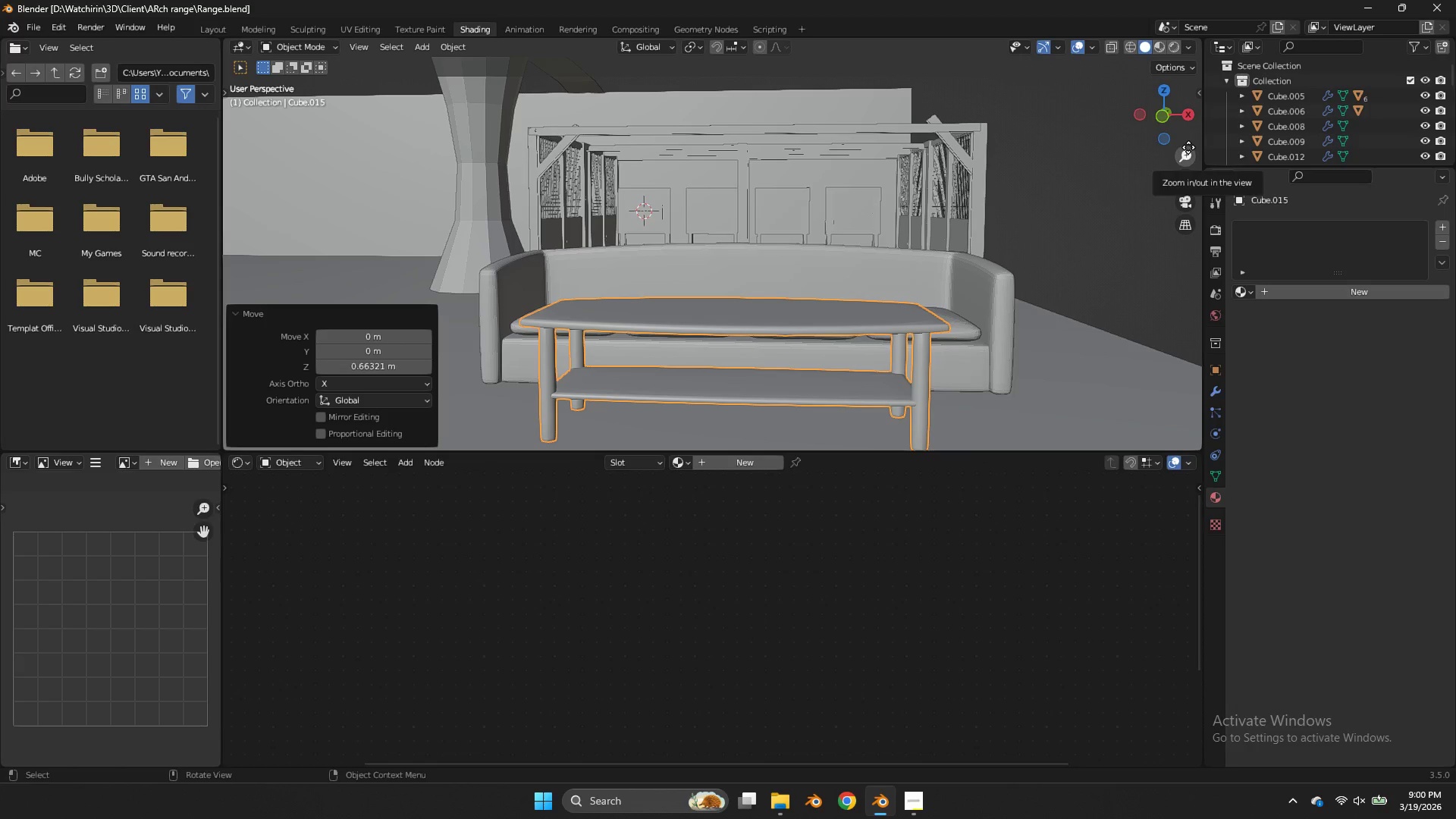 
type(zz)
 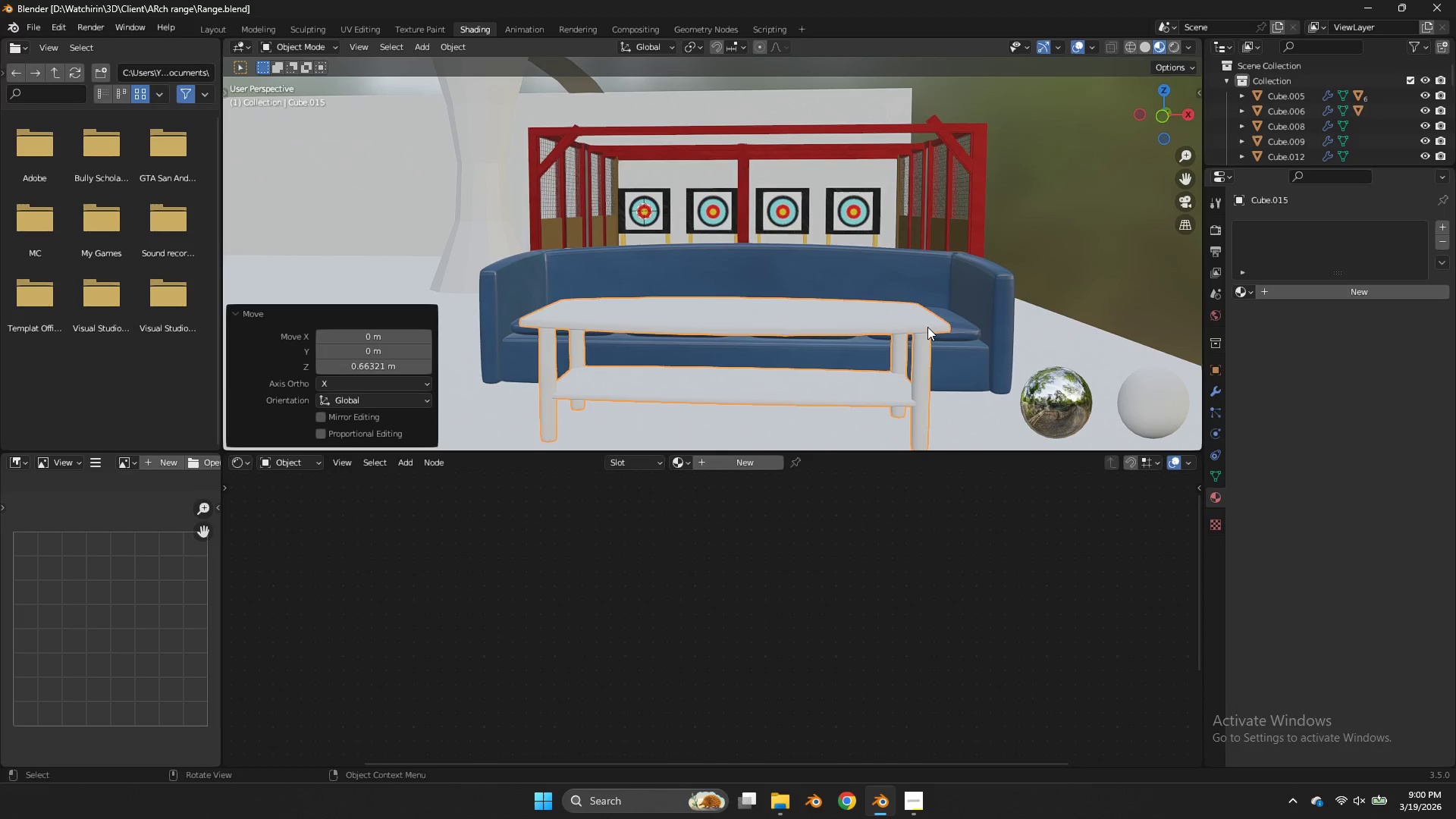 
left_click([921, 327])
 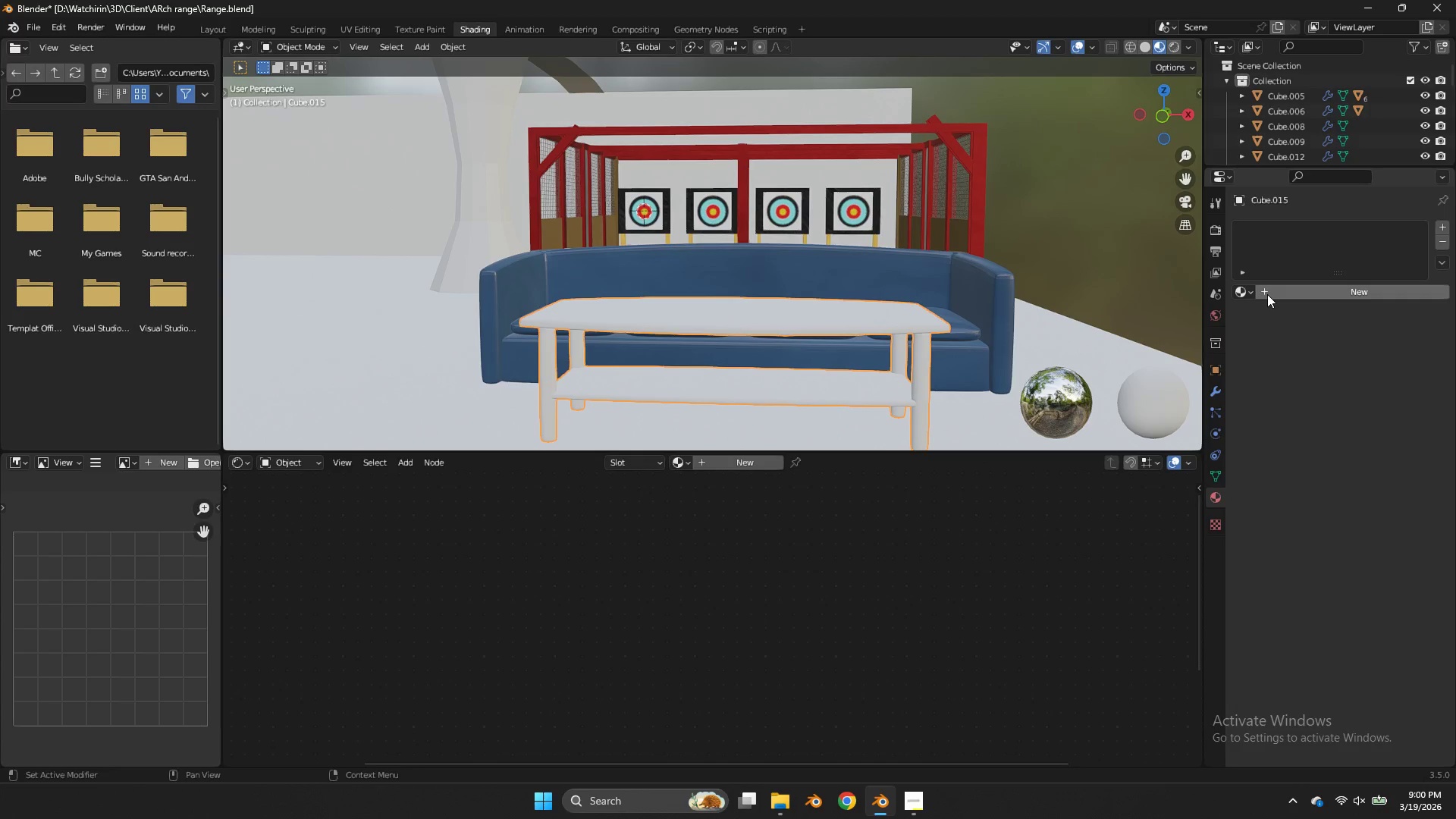 
left_click([1250, 293])
 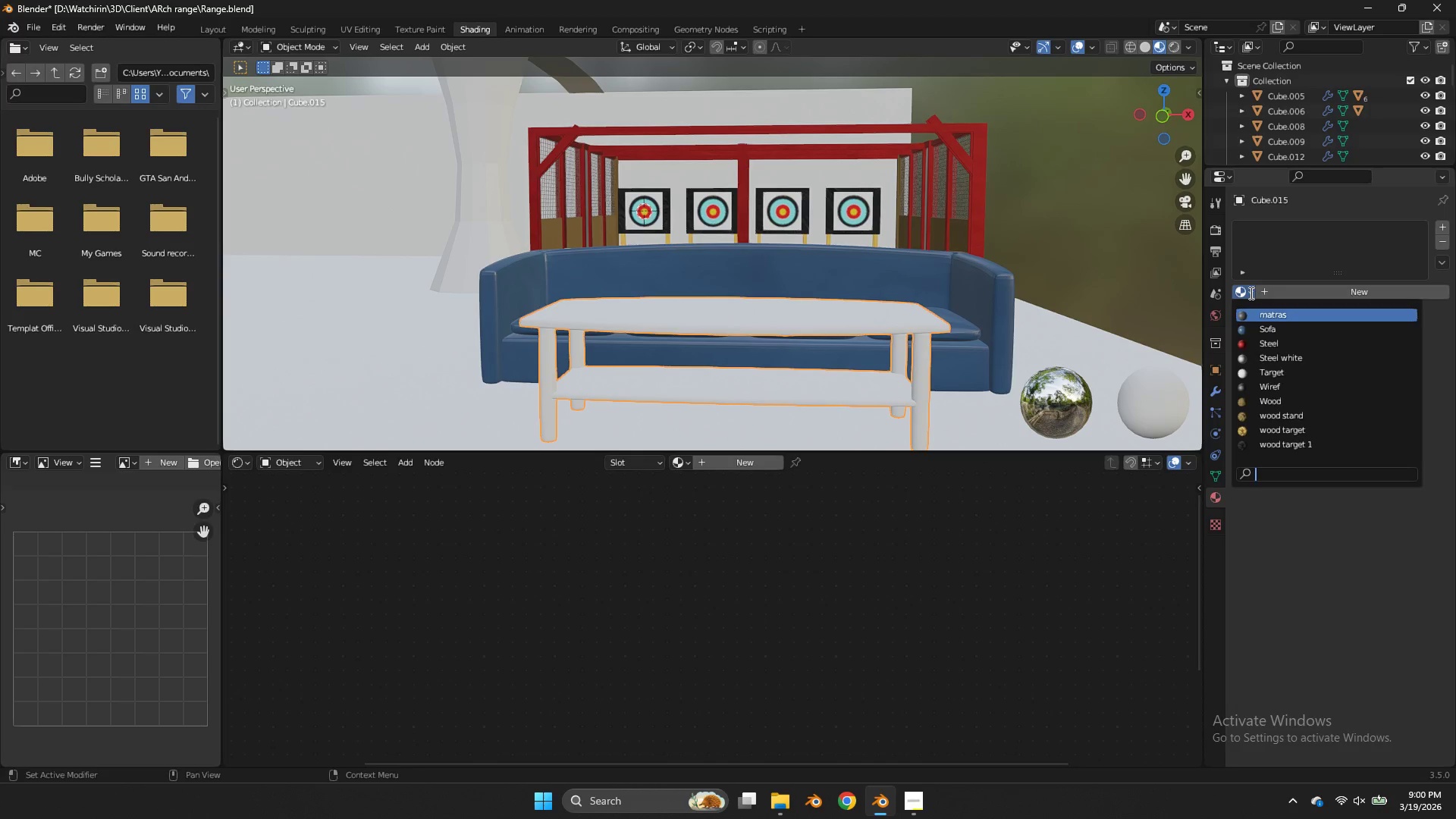 
left_click([1250, 293])
 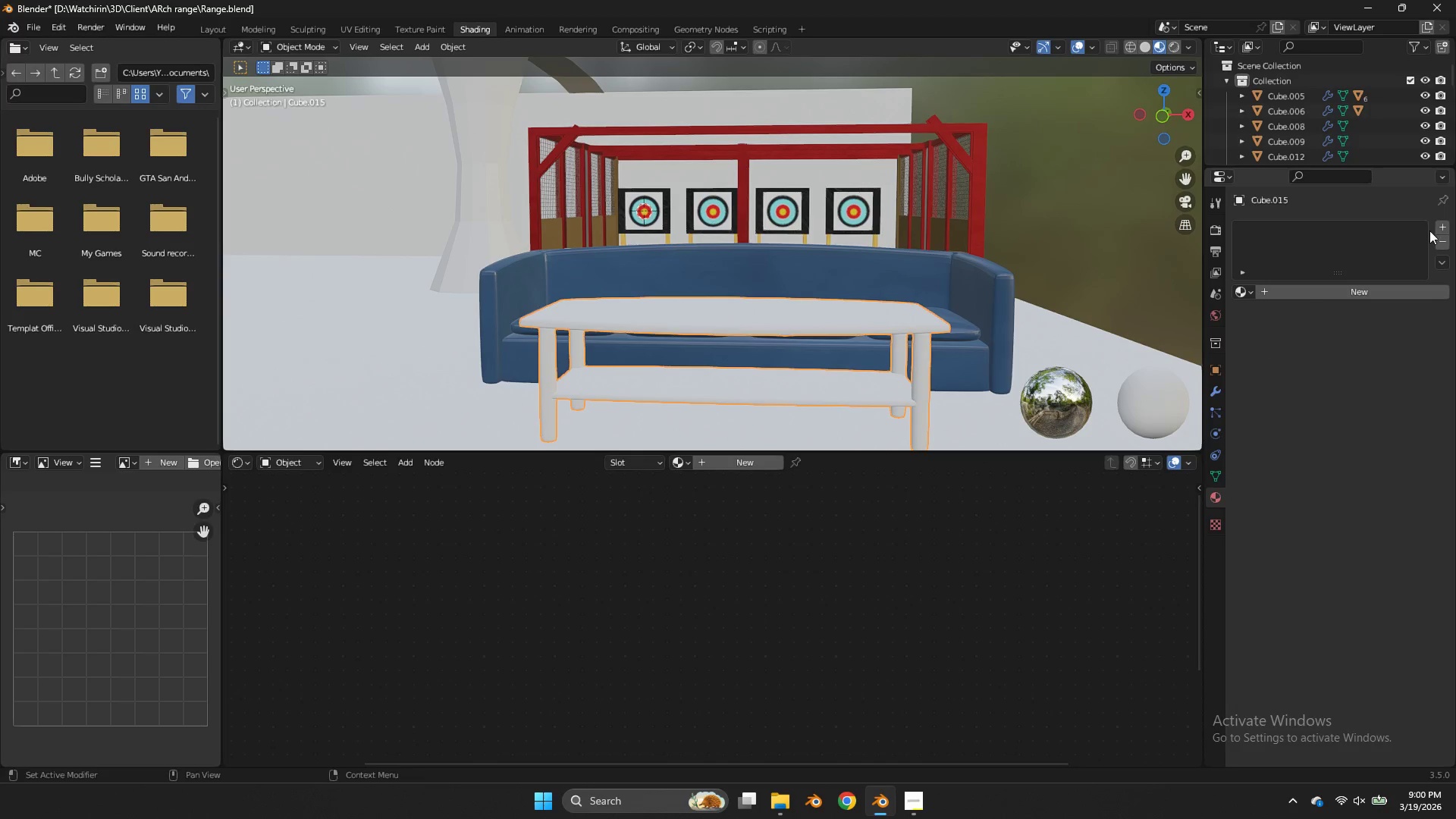 
left_click([1232, 288])
 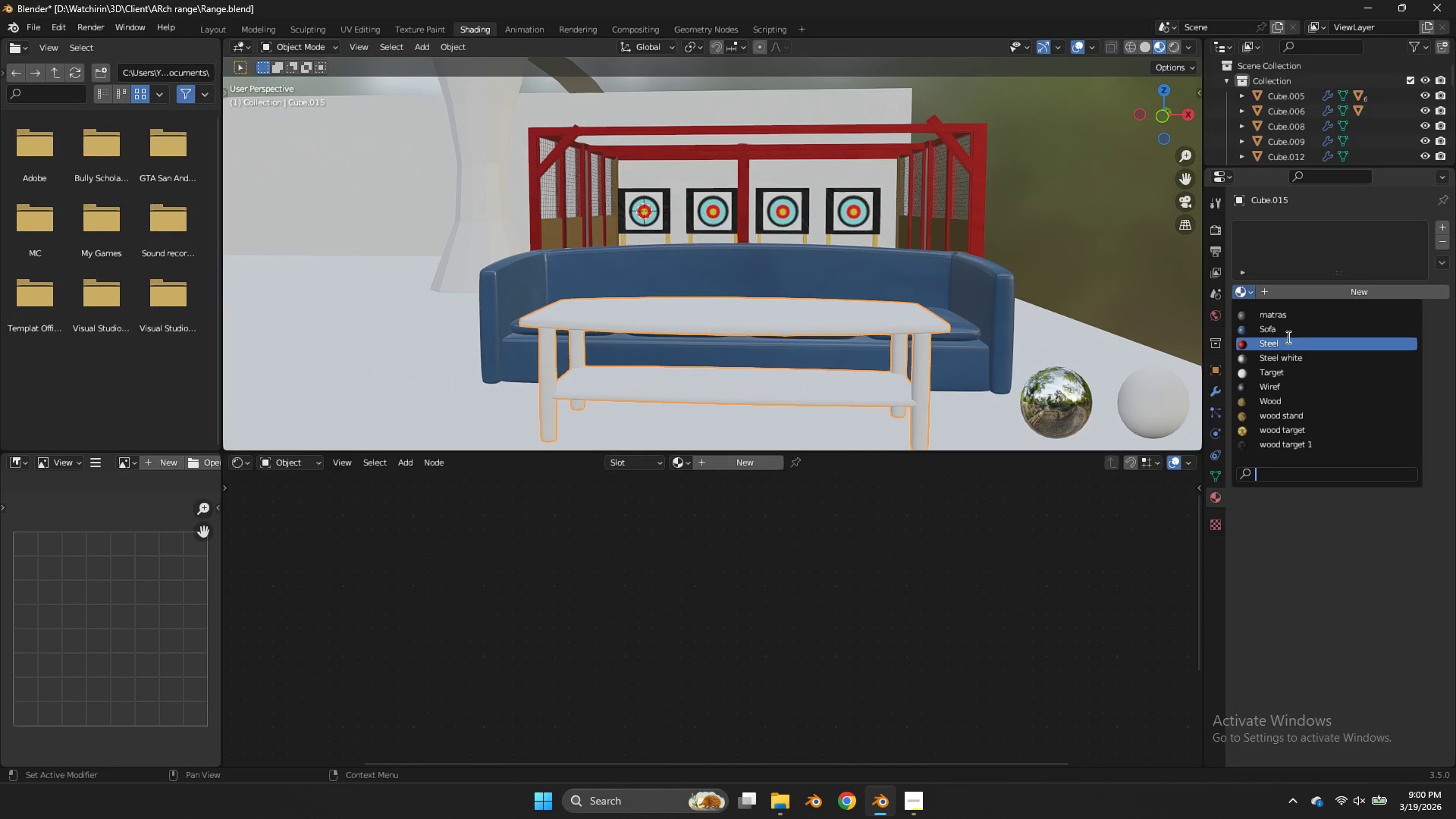 
left_click([1285, 333])
 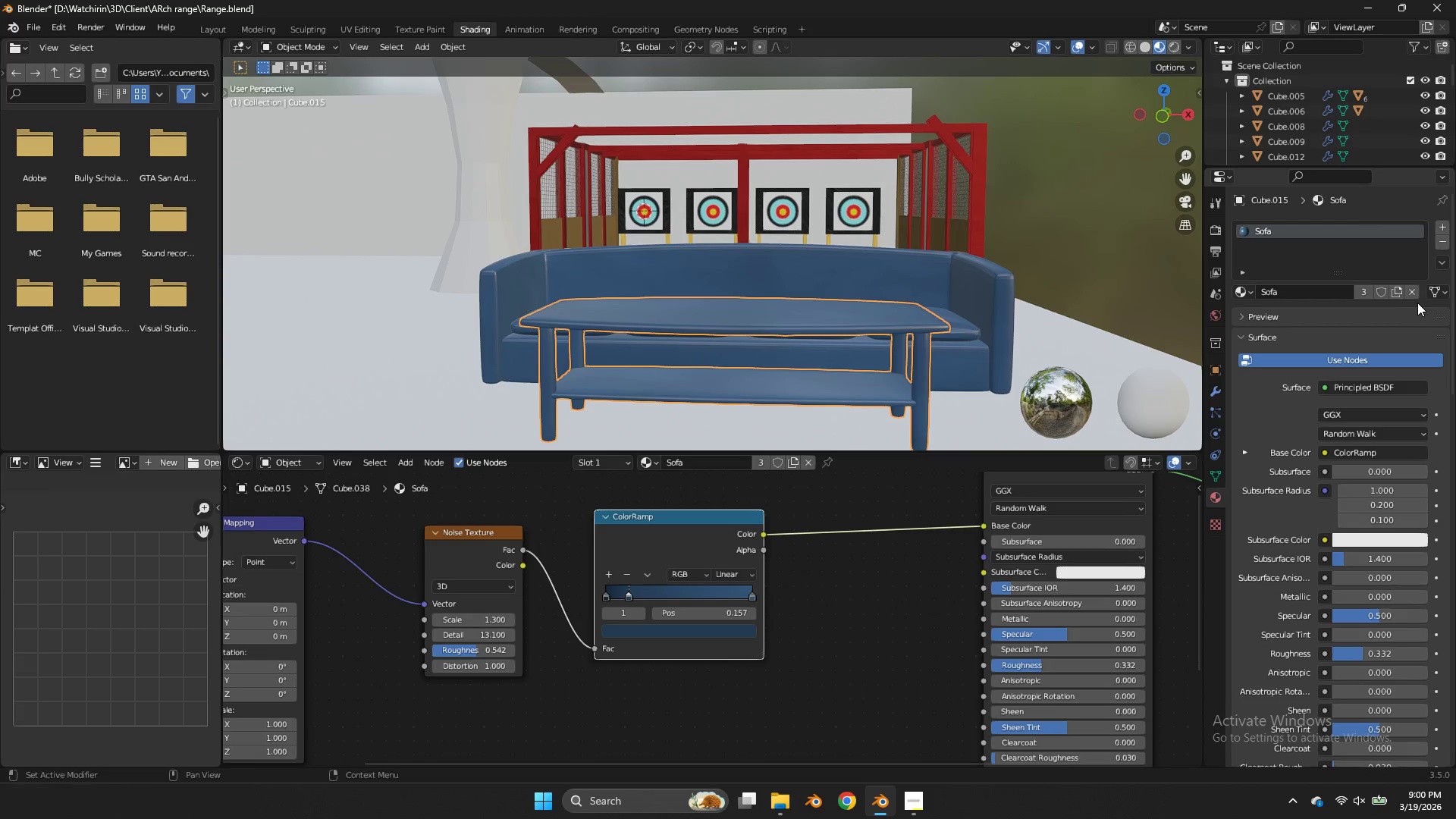 
left_click([1402, 296])
 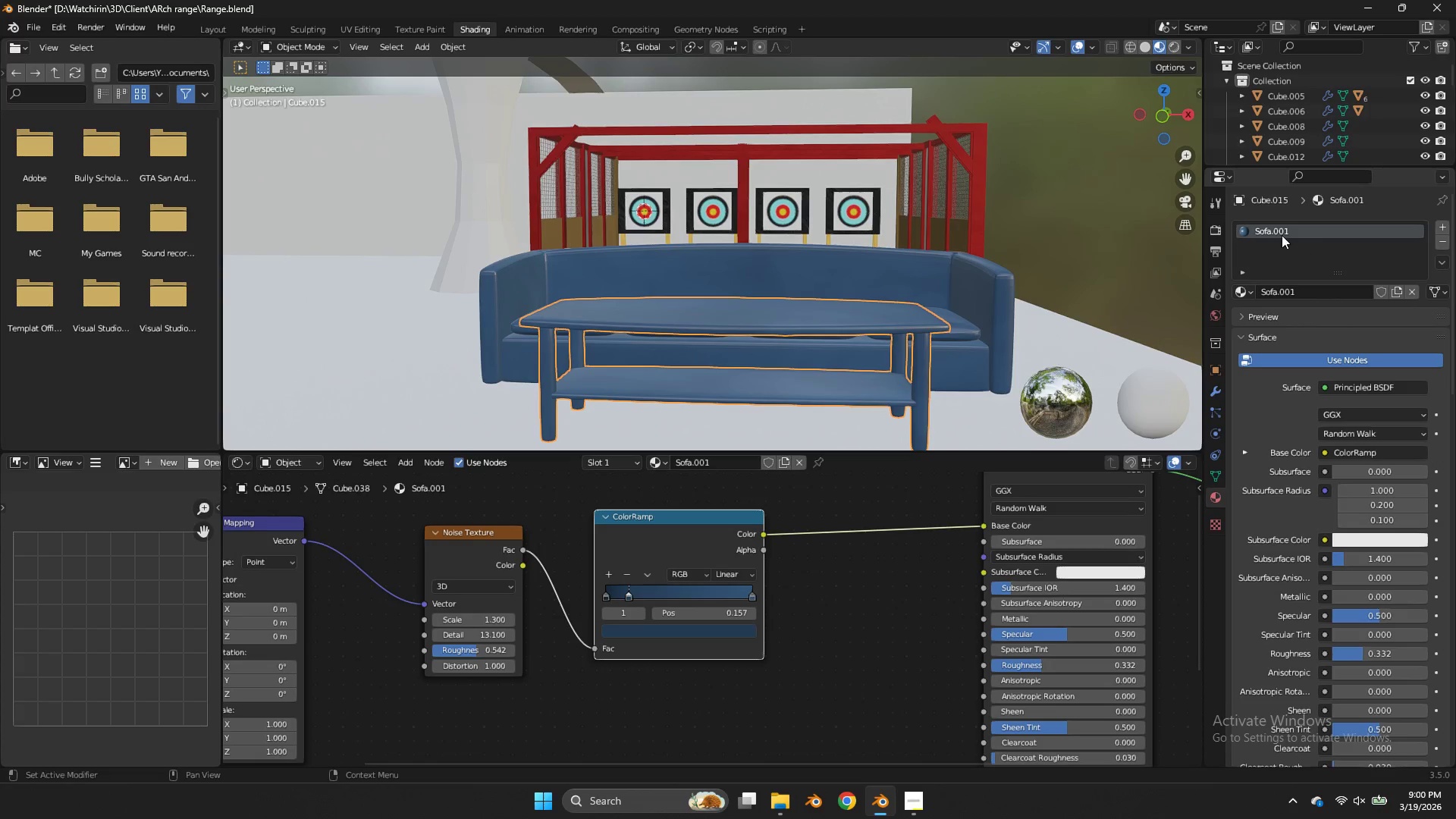 
left_click([1282, 235])
 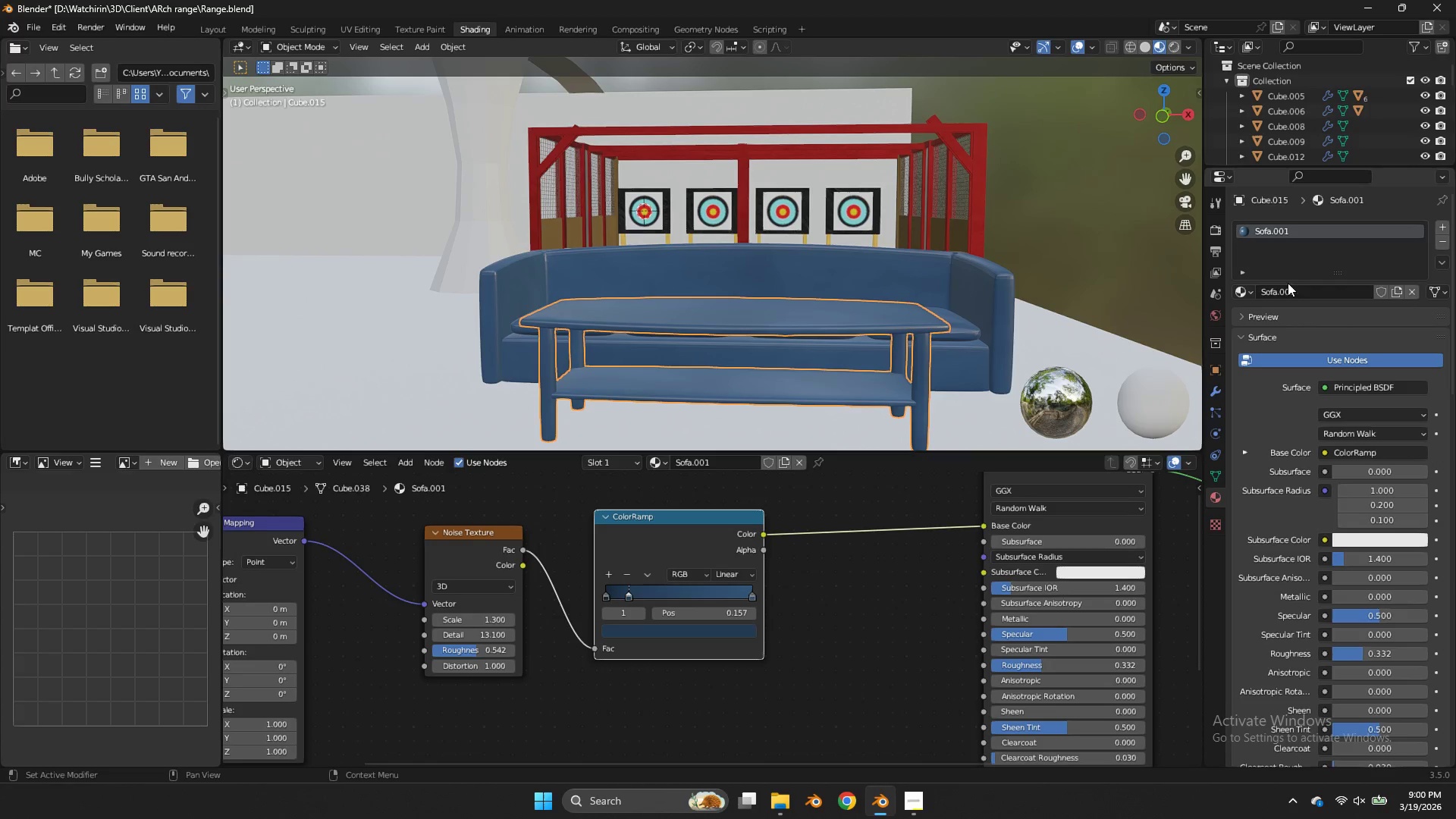 
left_click([1287, 292])
 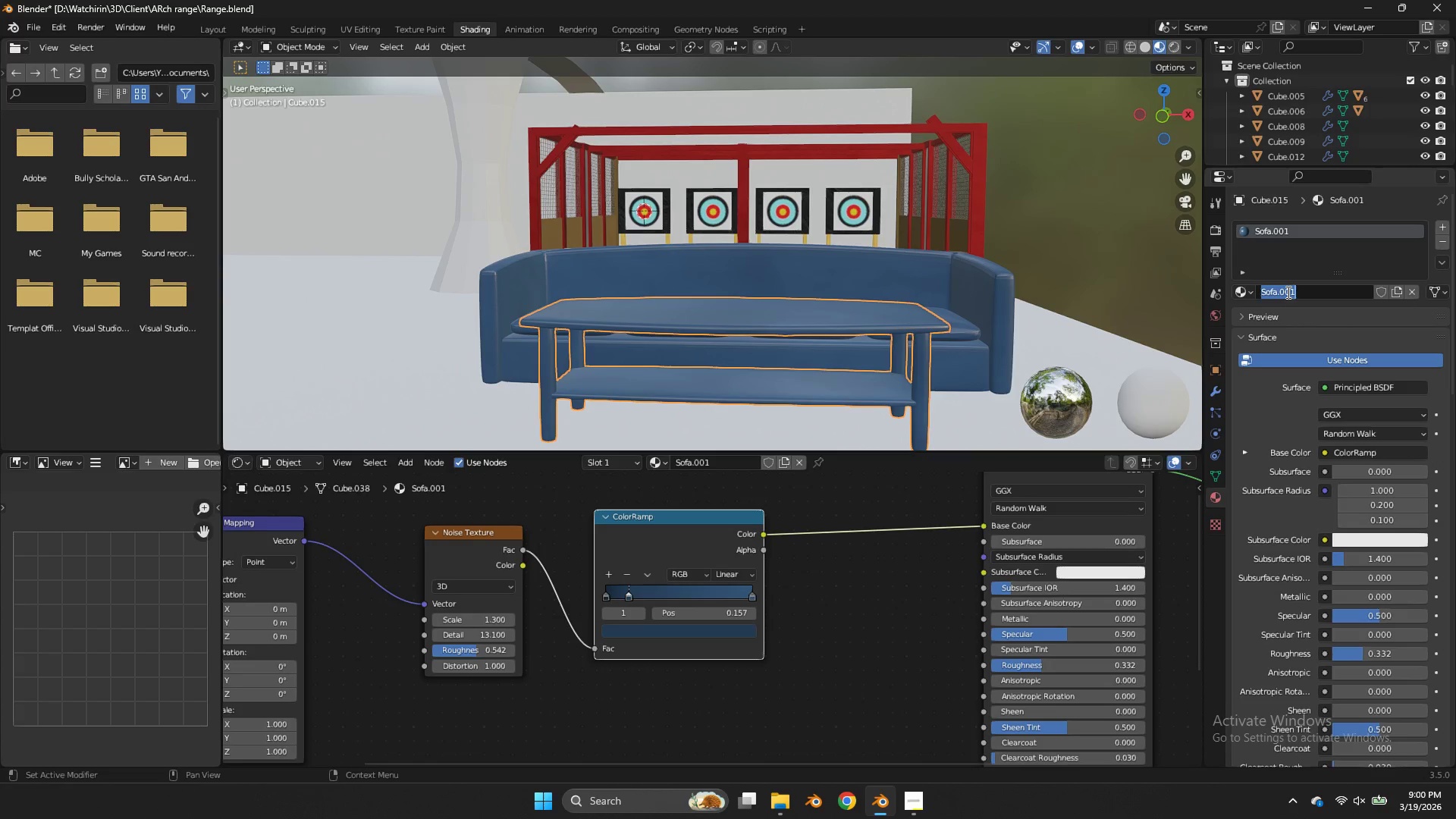 
type(Meja dekat Sofa)
 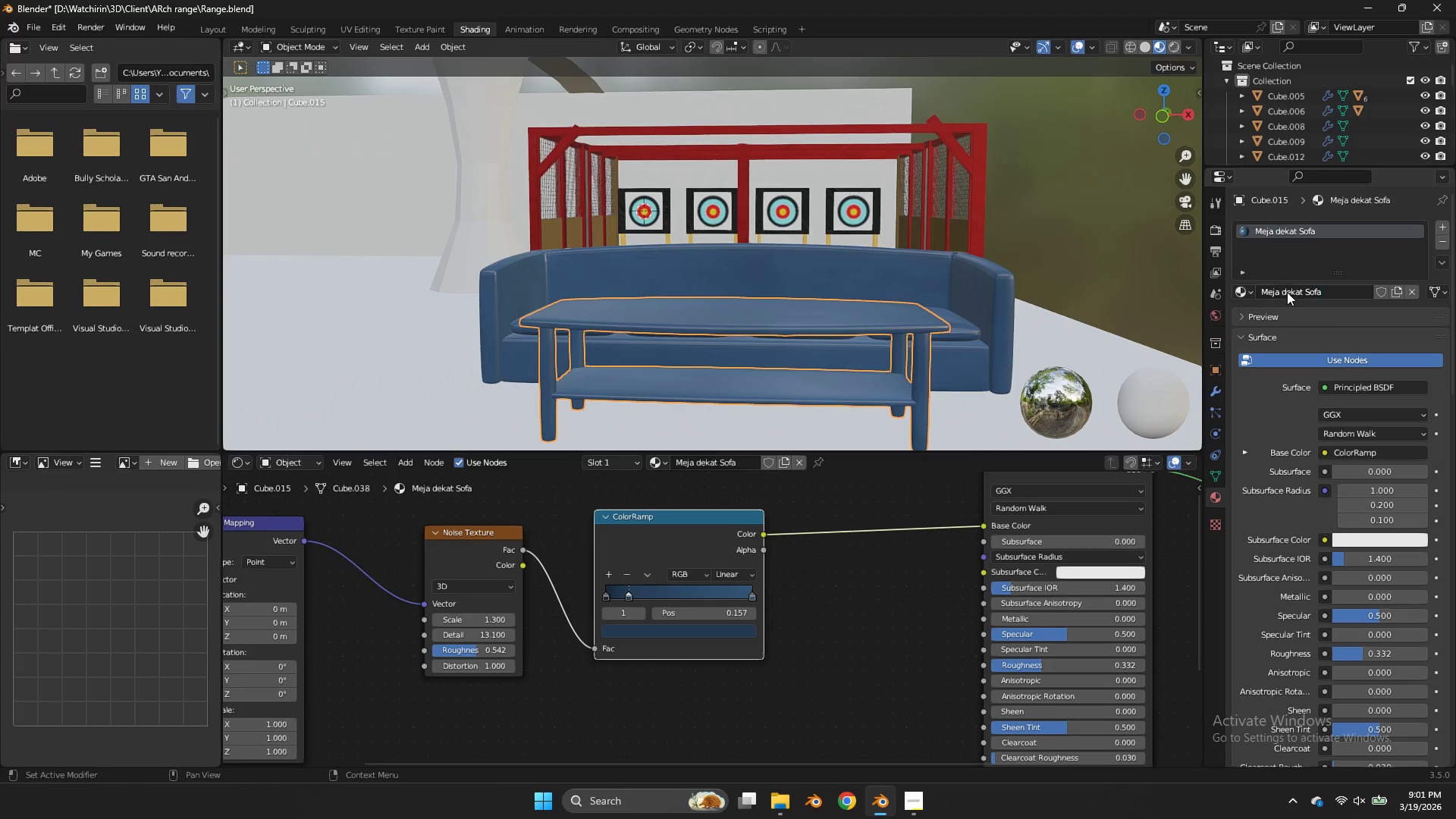 
key(Enter)
 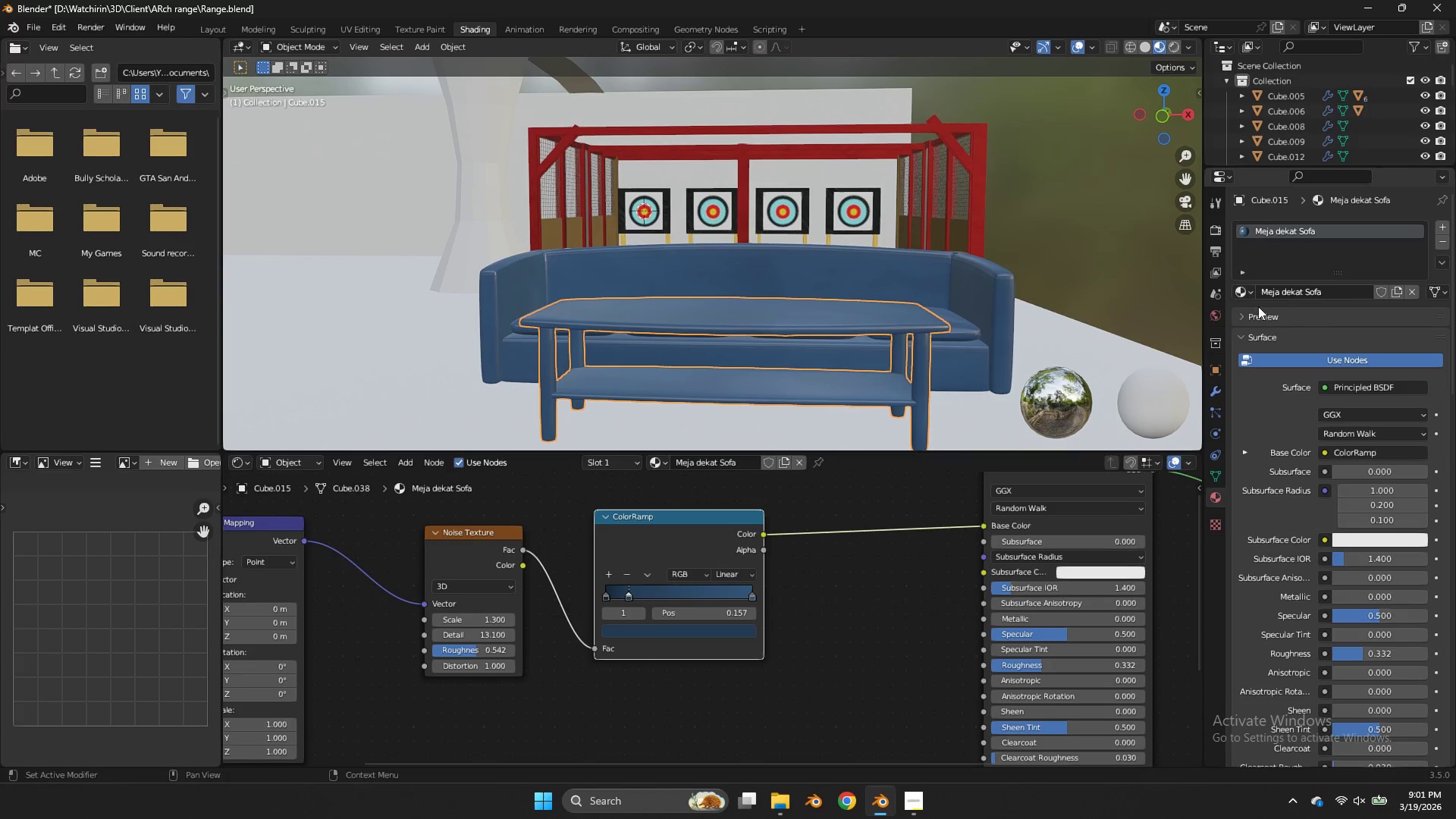 
key(Tab)
 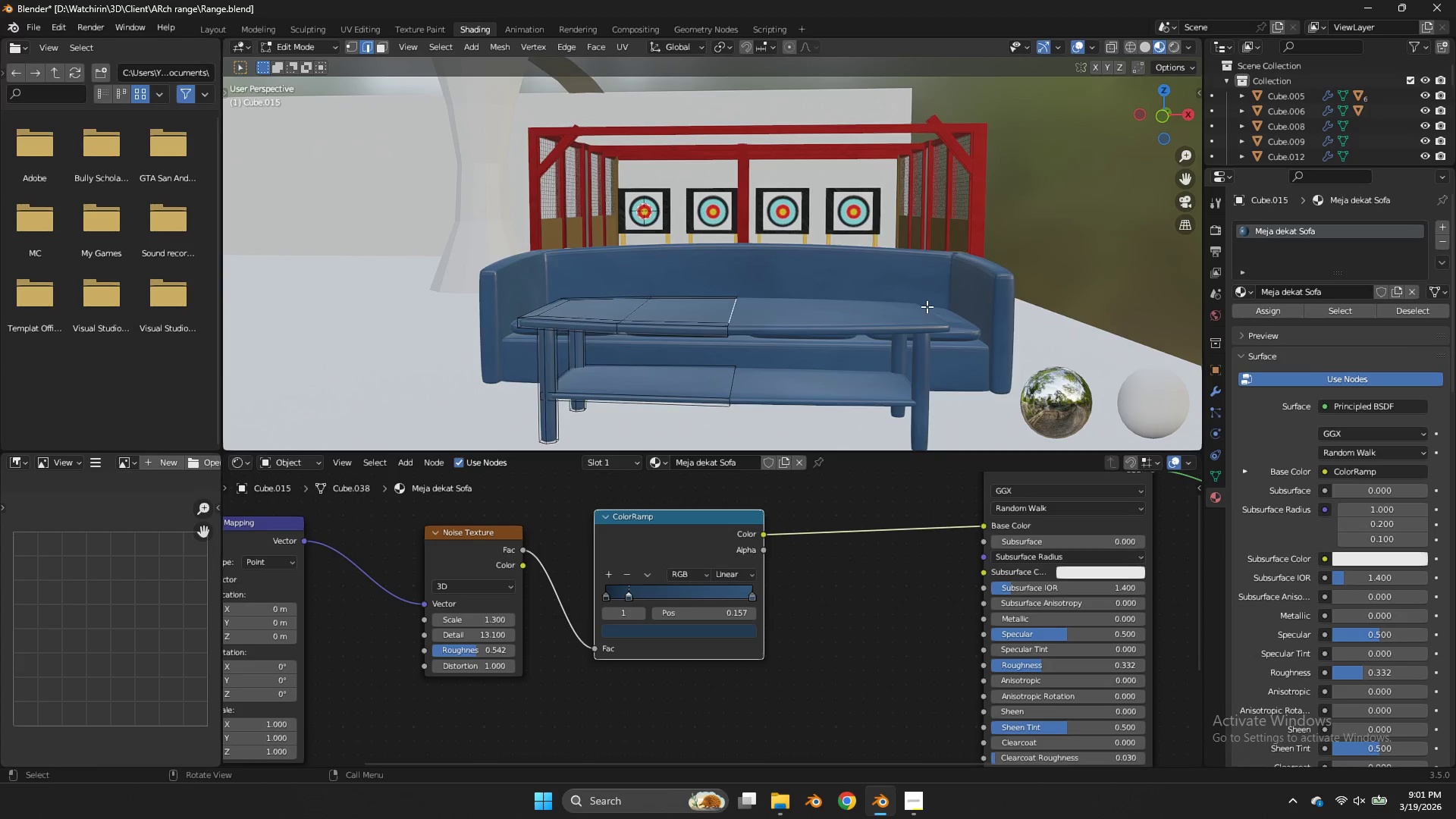 
scroll: coordinate [927, 306], scroll_direction: up, amount: 1.0
 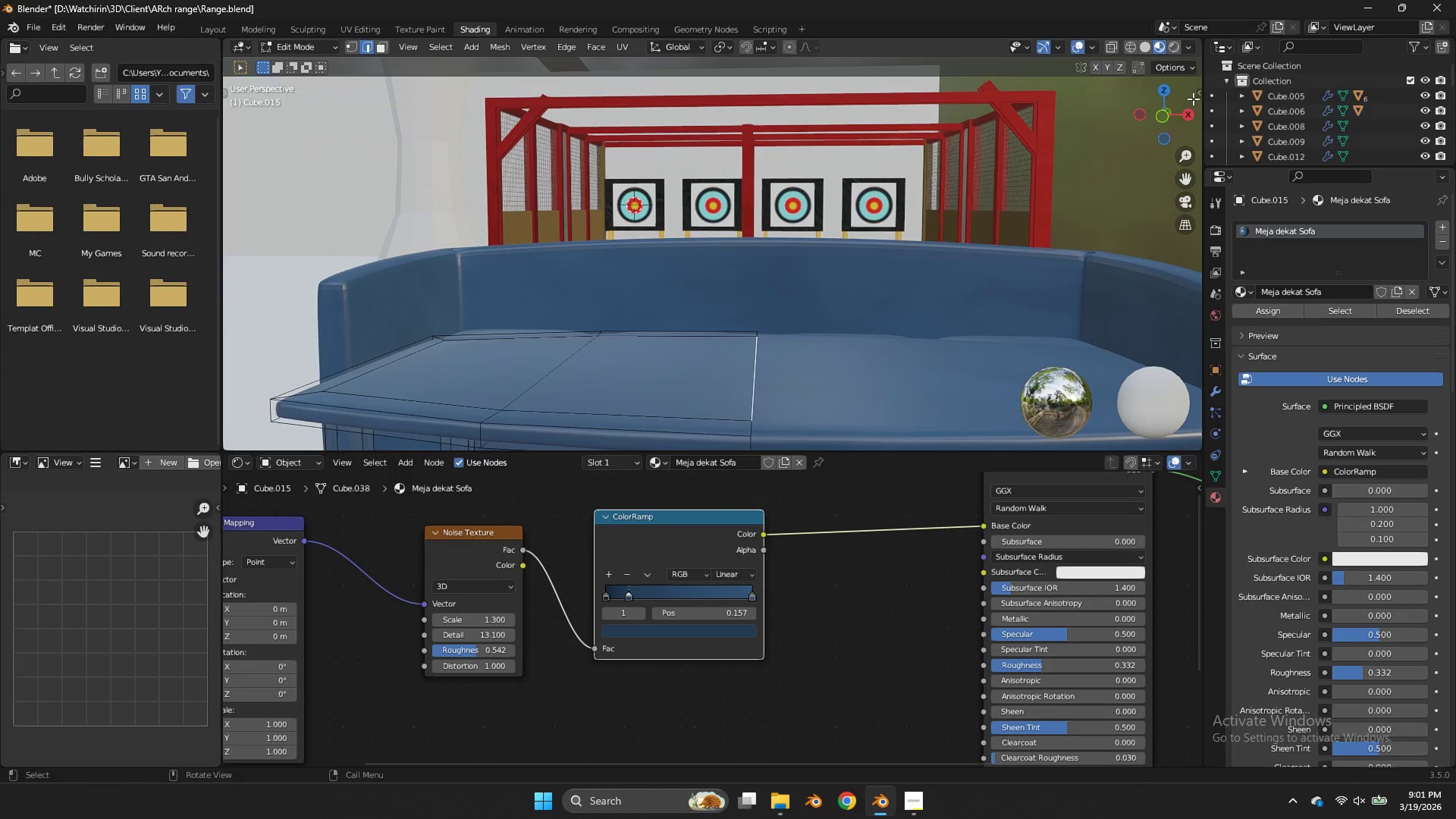 
left_click_drag(start_coordinate=[1166, 104], to_coordinate=[1181, 117])
 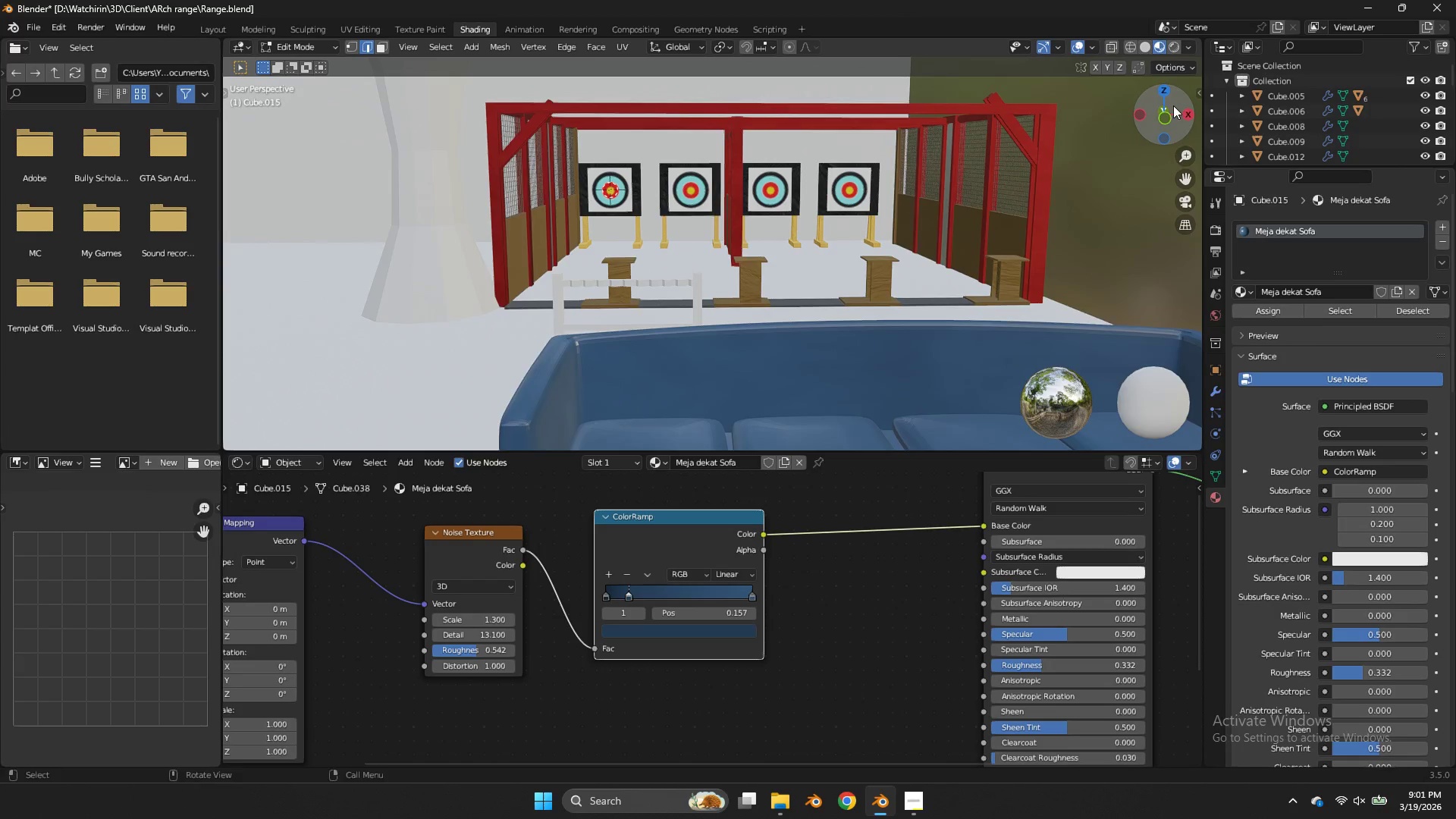 
left_click_drag(start_coordinate=[1173, 108], to_coordinate=[1172, 103])
 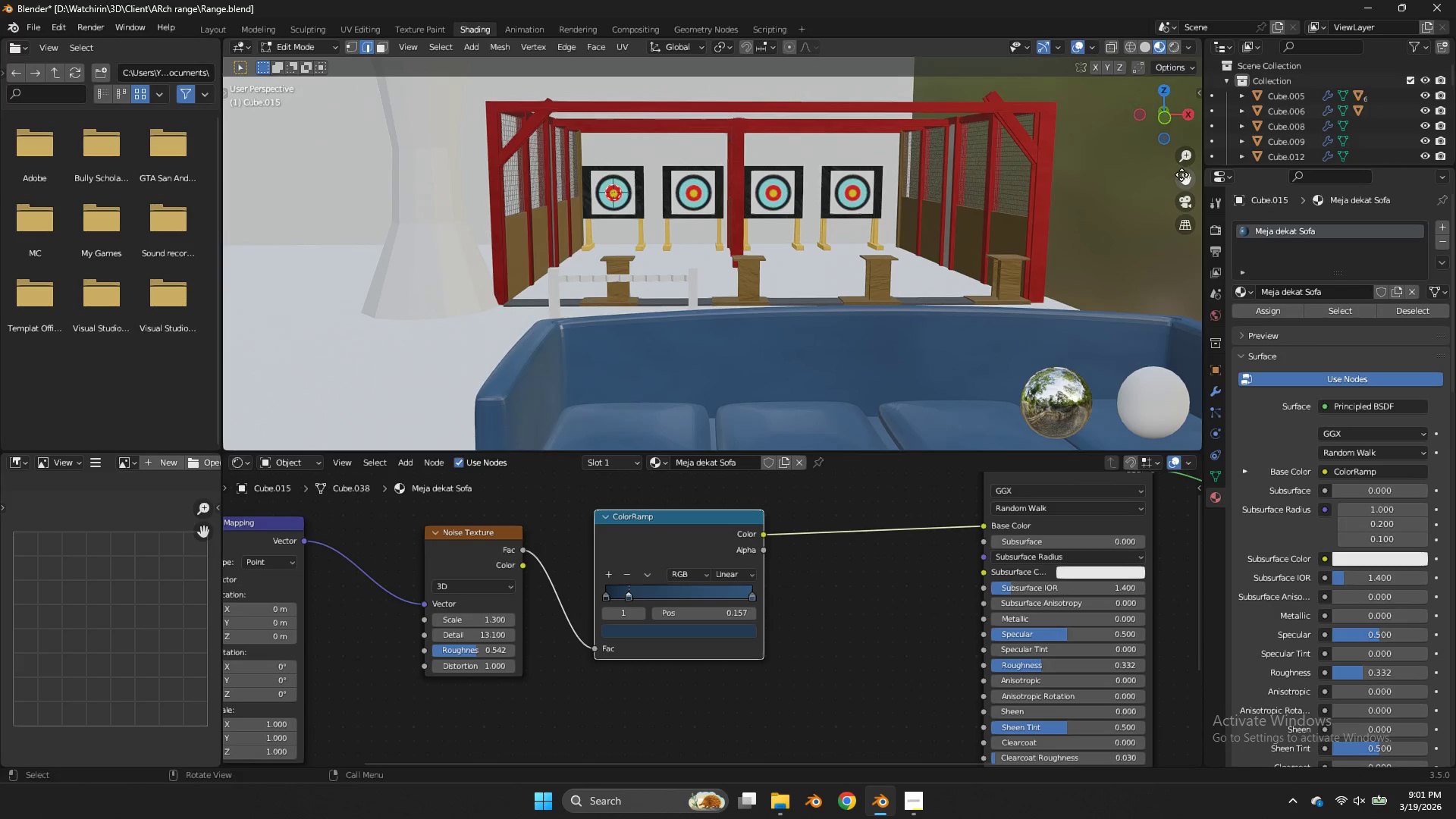 
left_click_drag(start_coordinate=[1181, 174], to_coordinate=[1197, 130])
 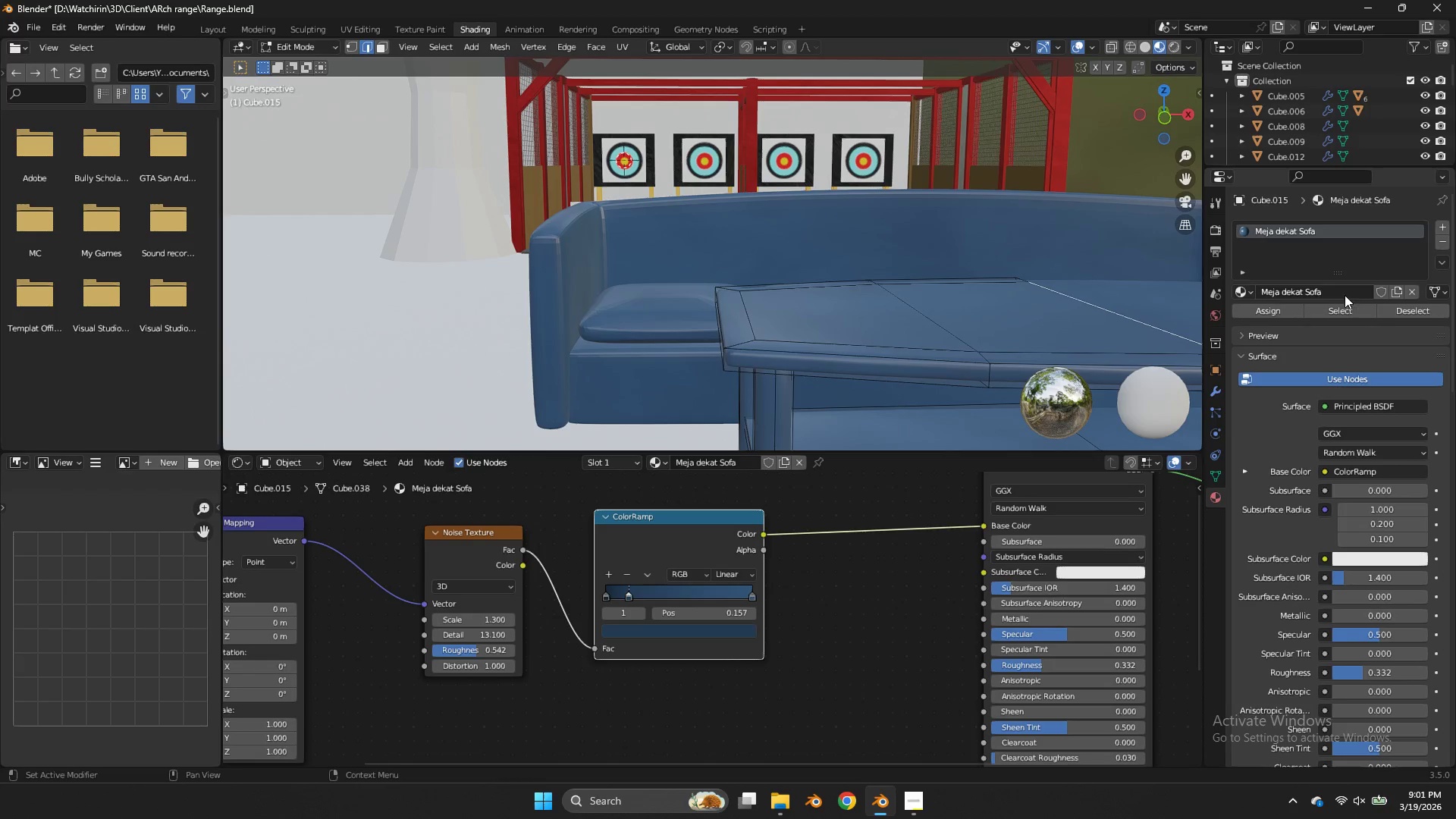 
left_click([904, 242])
 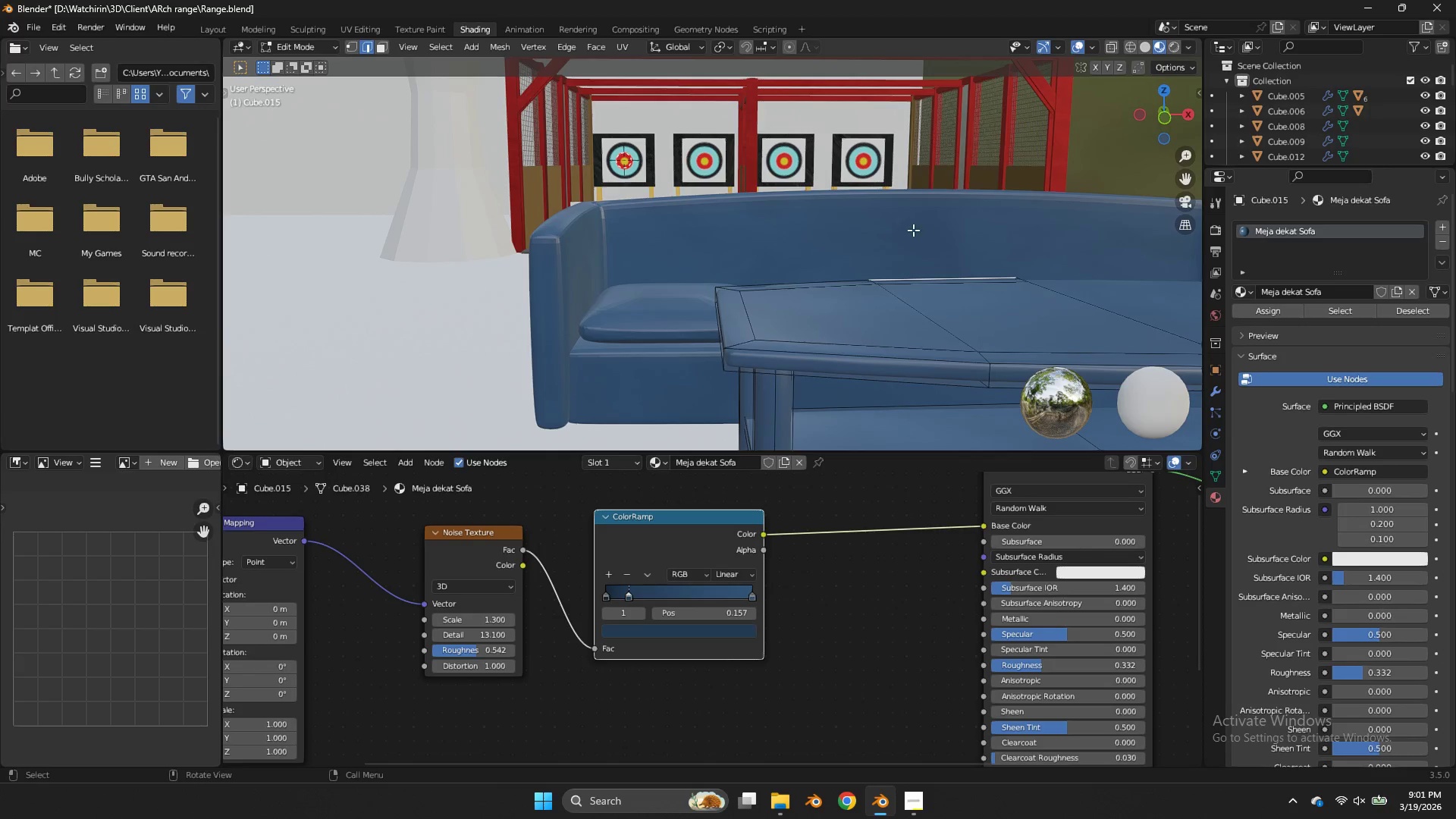 
key(Tab)
 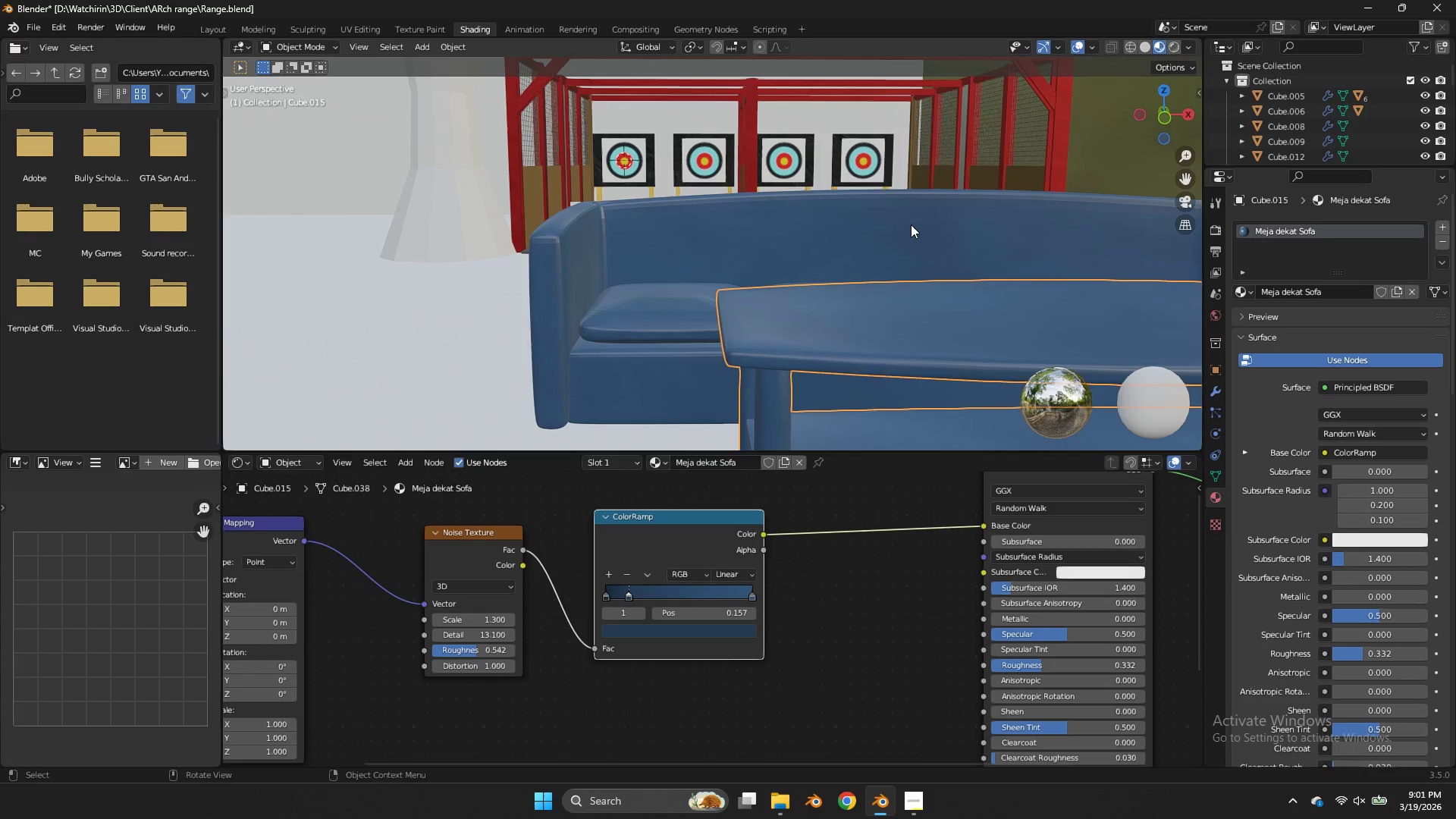 
left_click([911, 224])
 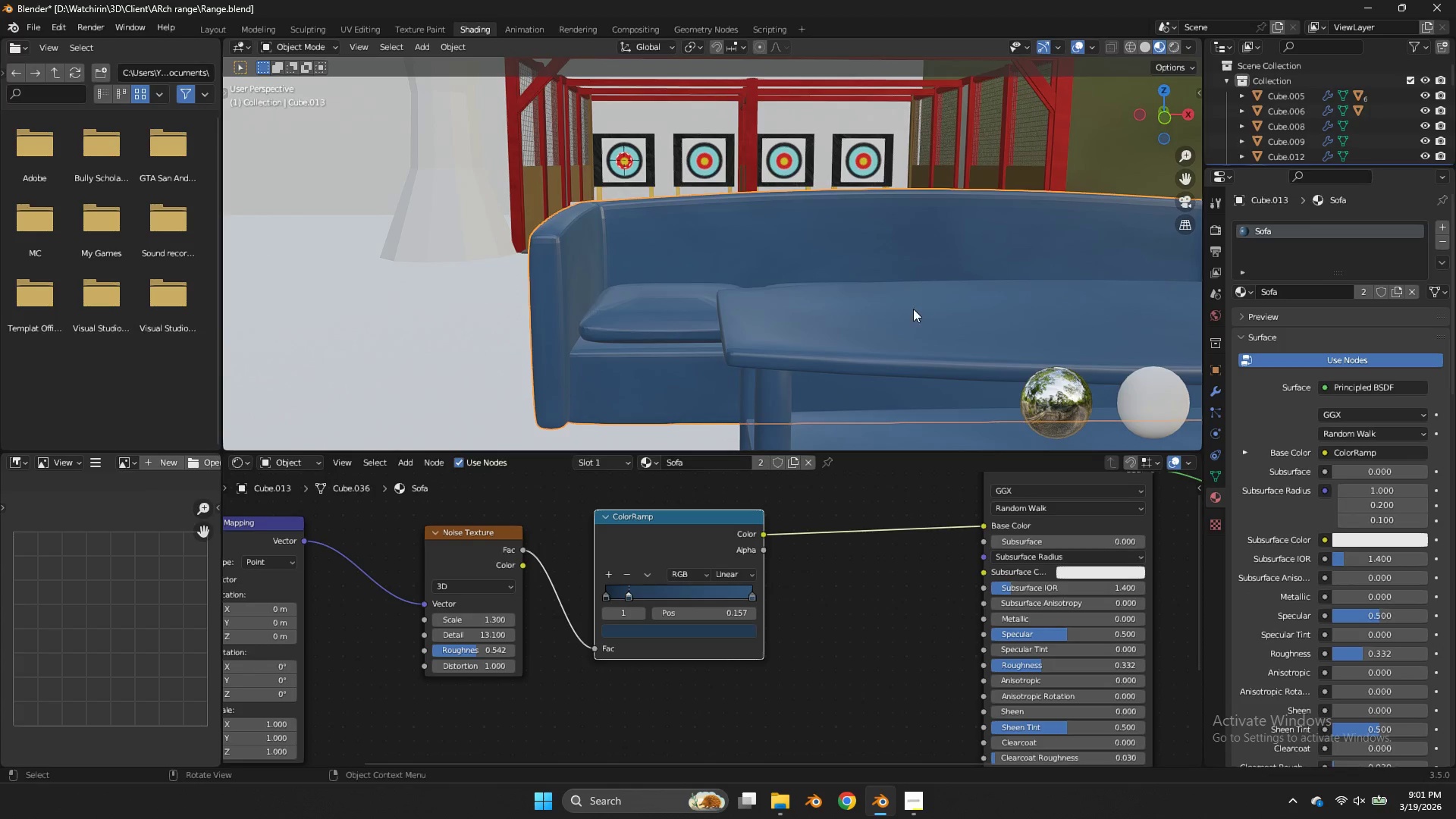 
left_click([913, 309])
 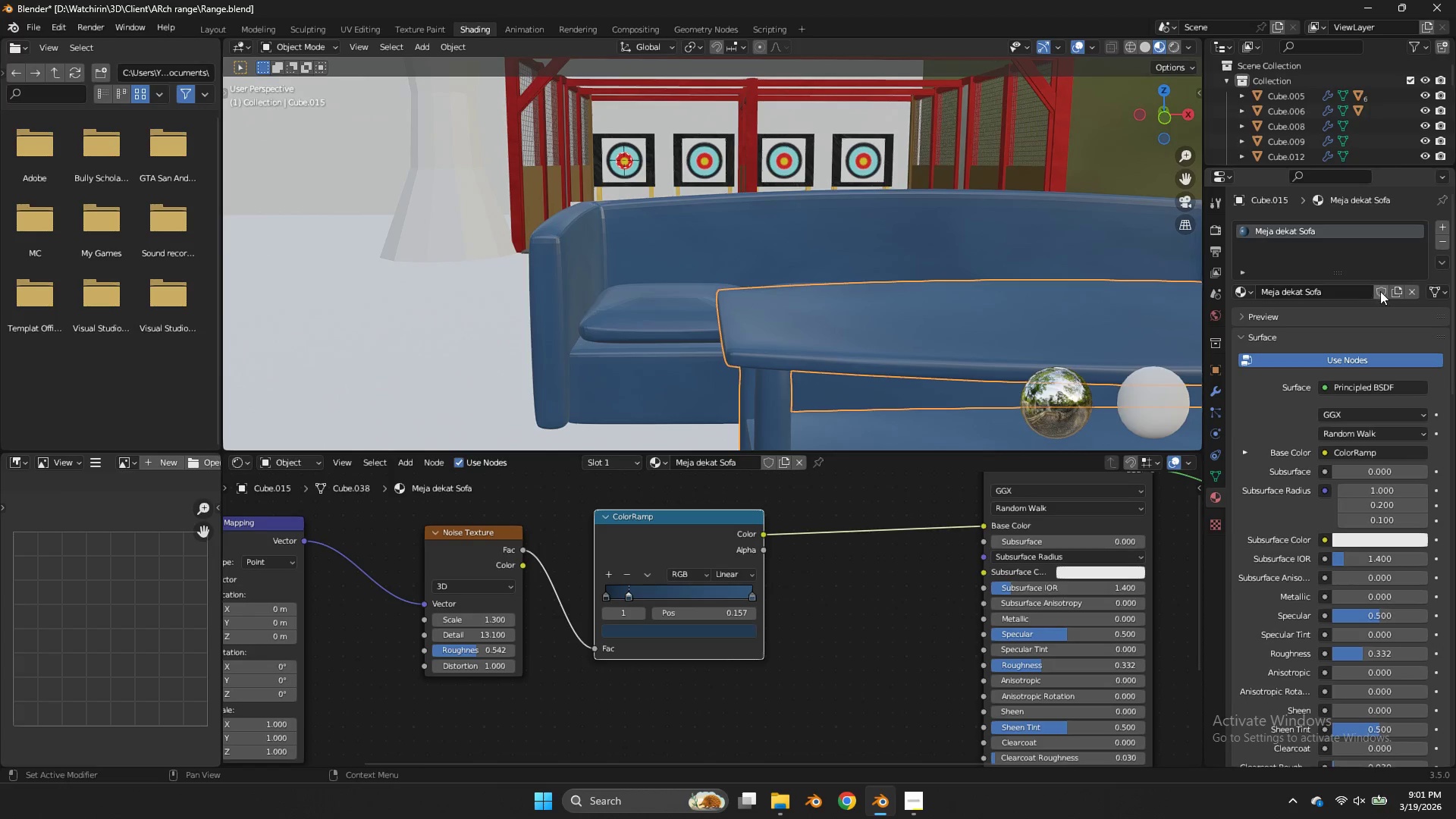 
mouse_move([1373, 293])
 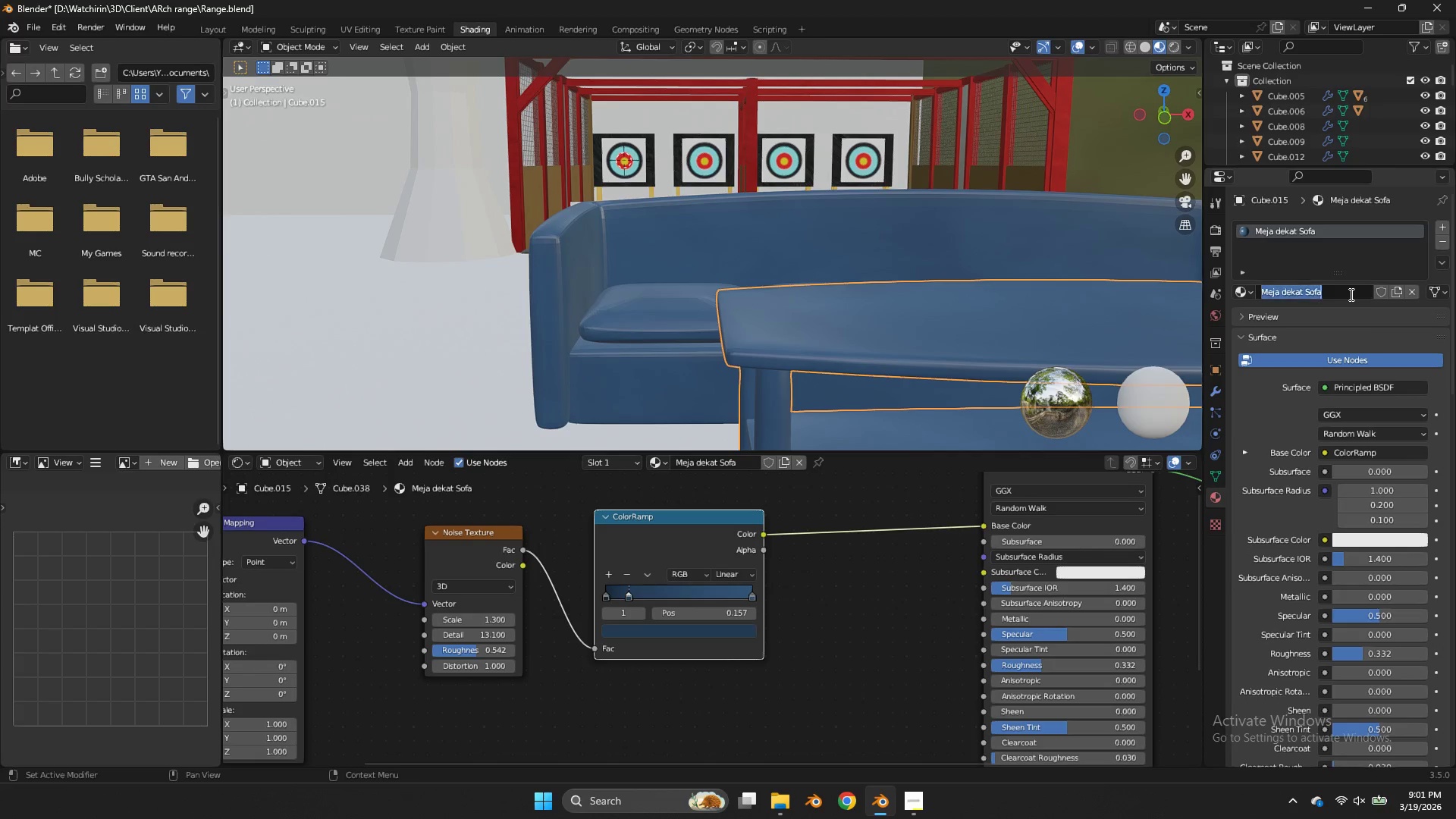 
left_click([1350, 294])
 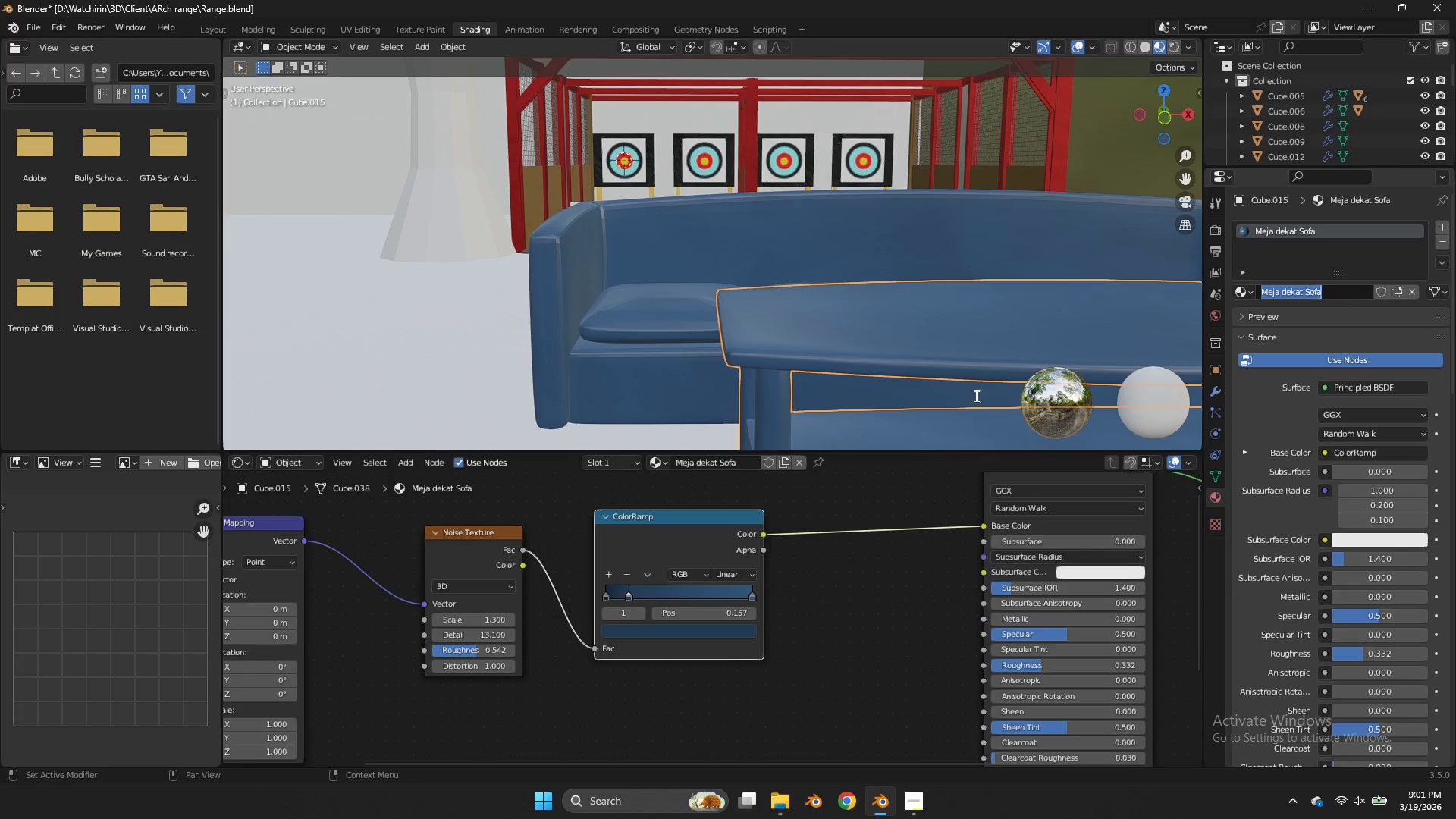 
left_click([946, 397])
 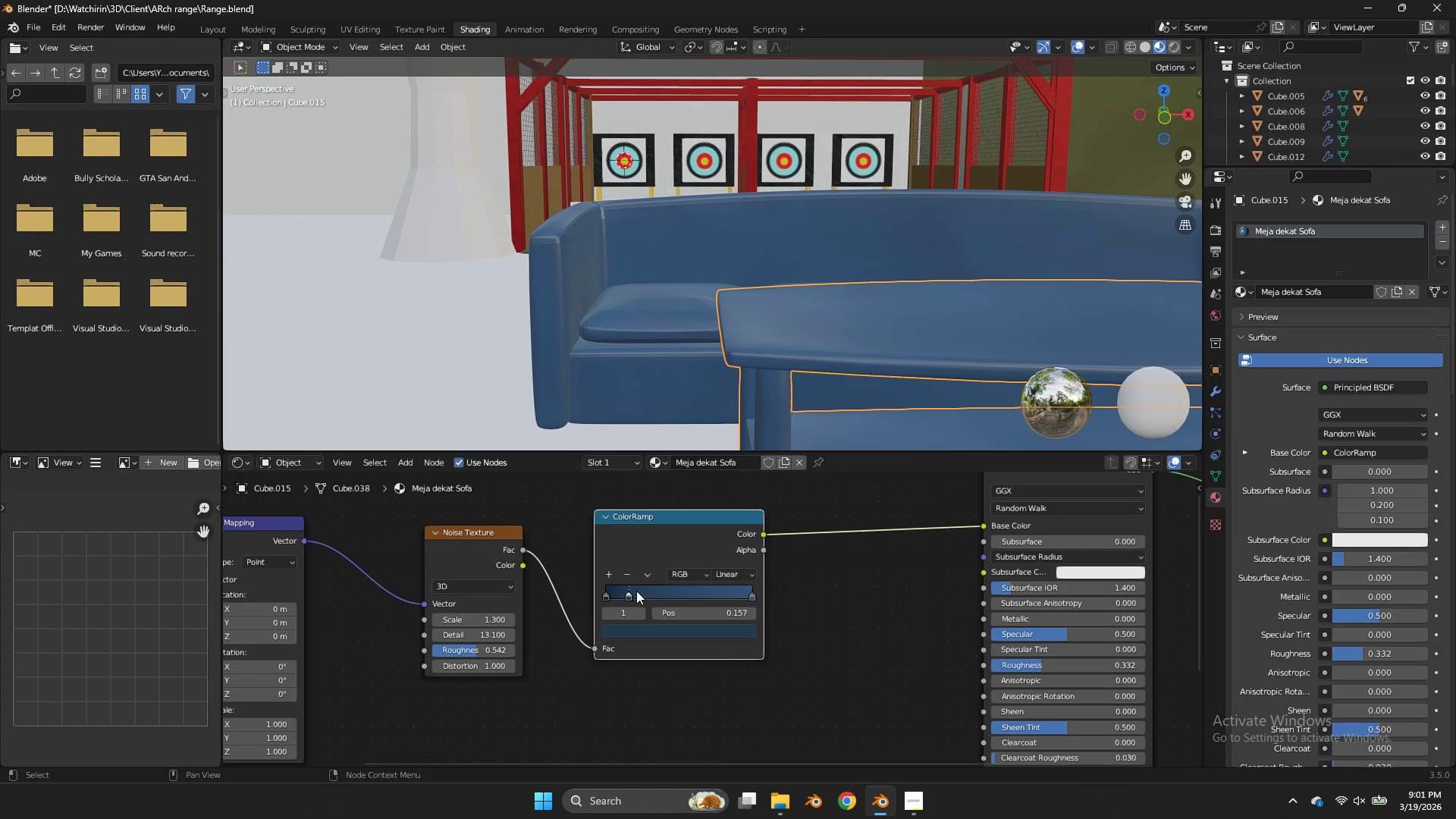 
left_click([626, 592])
 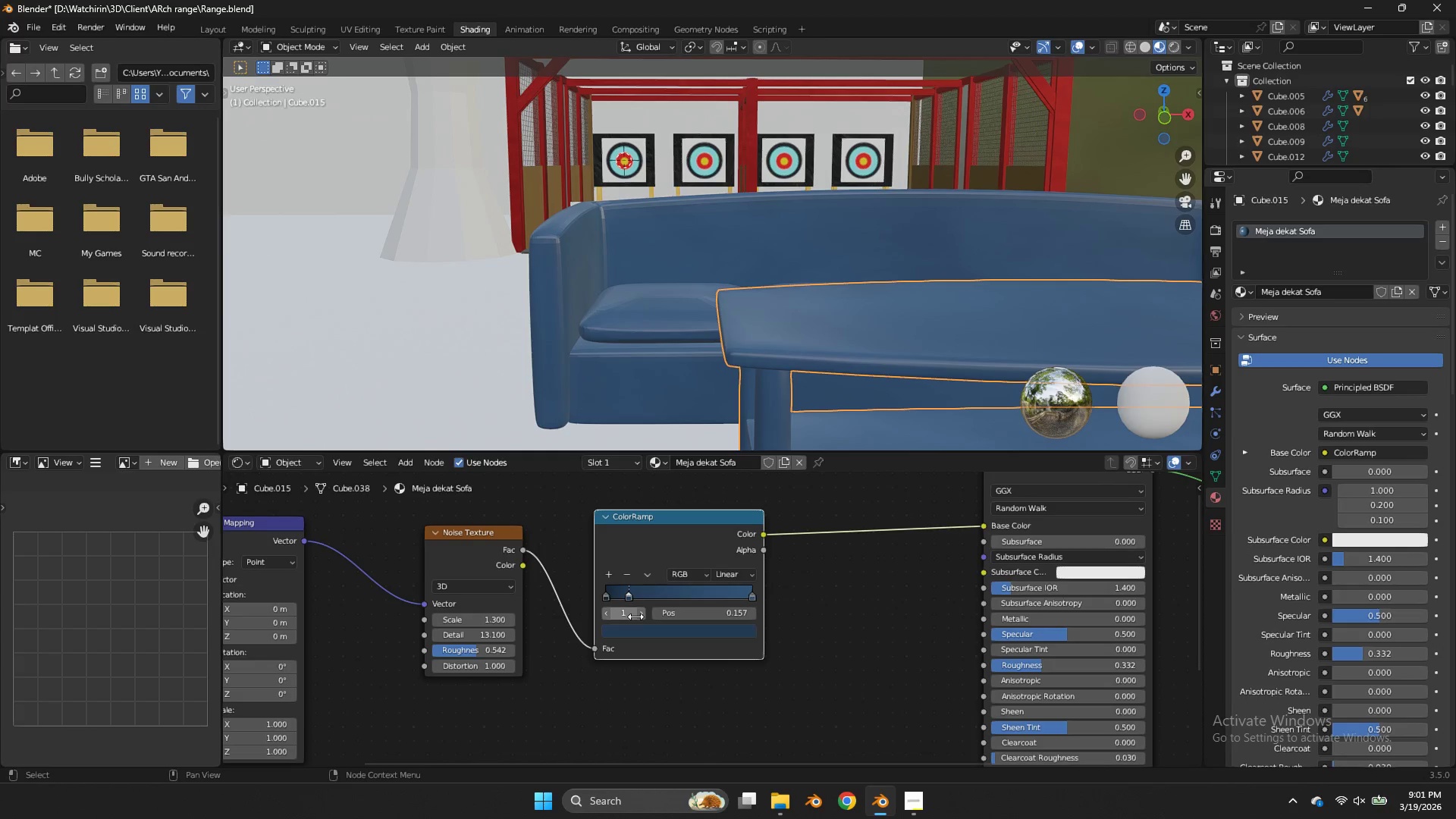 
left_click([635, 617])
 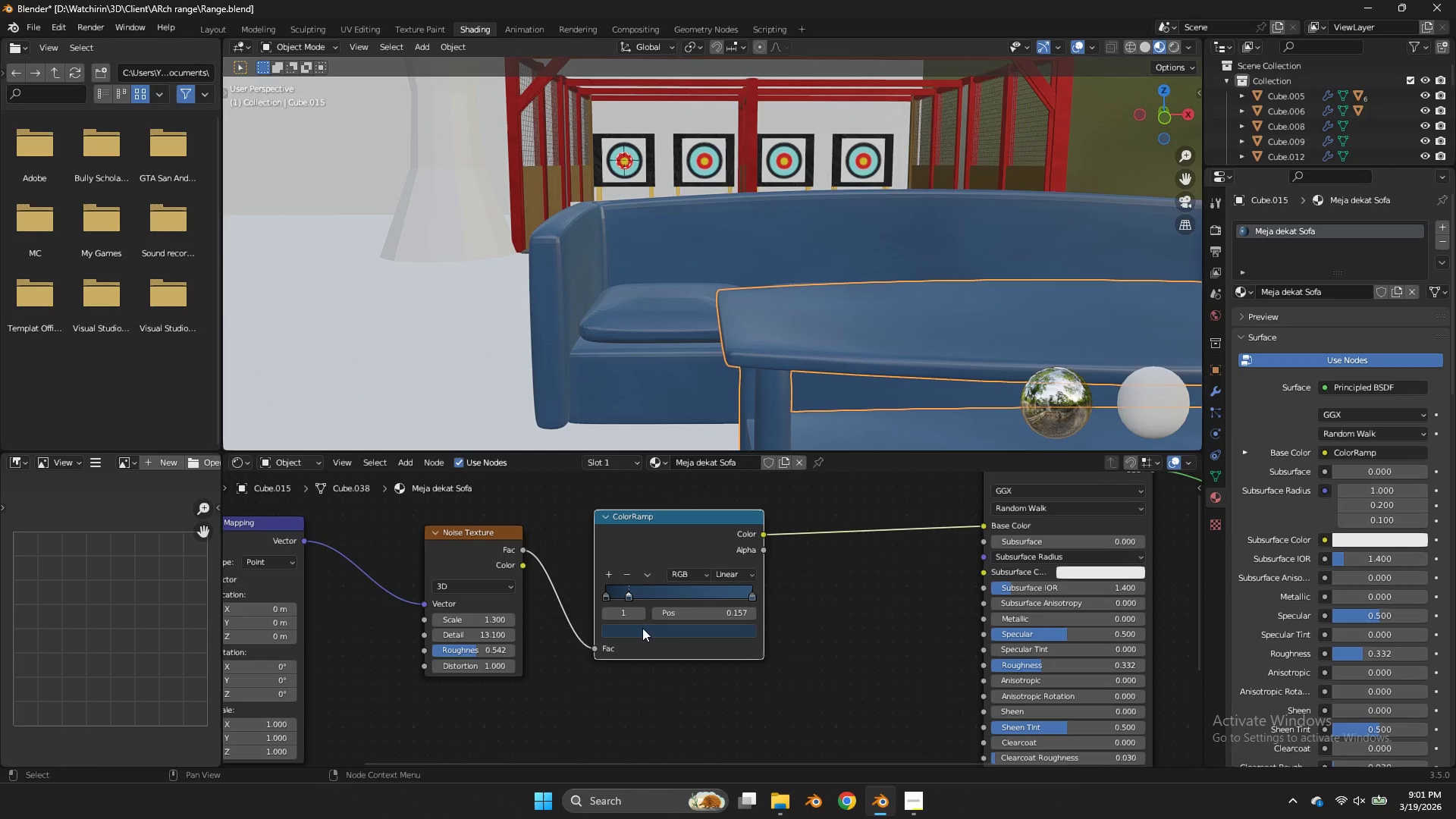 
double_click([643, 629])
 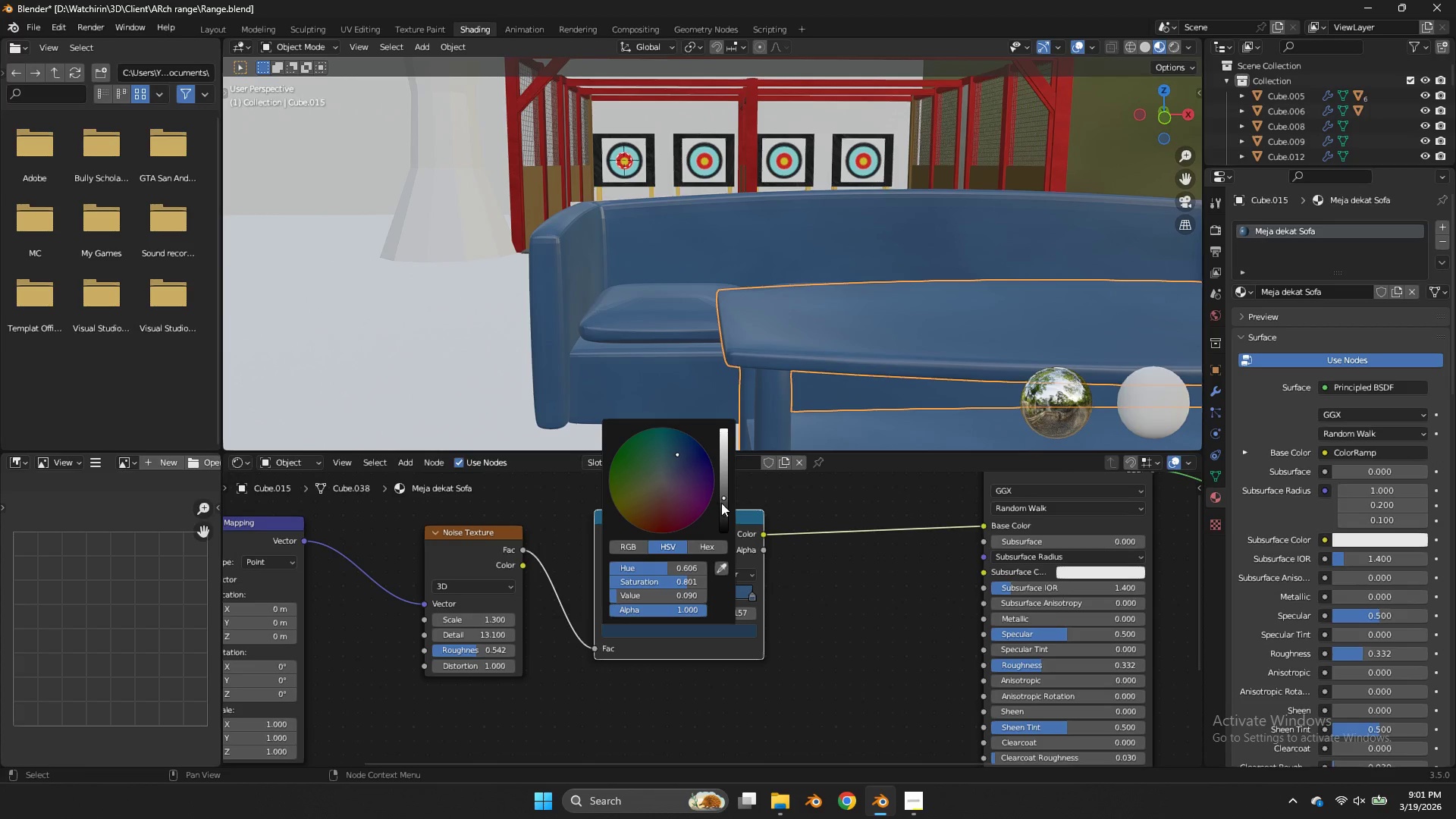 
left_click_drag(start_coordinate=[723, 504], to_coordinate=[723, 318])
 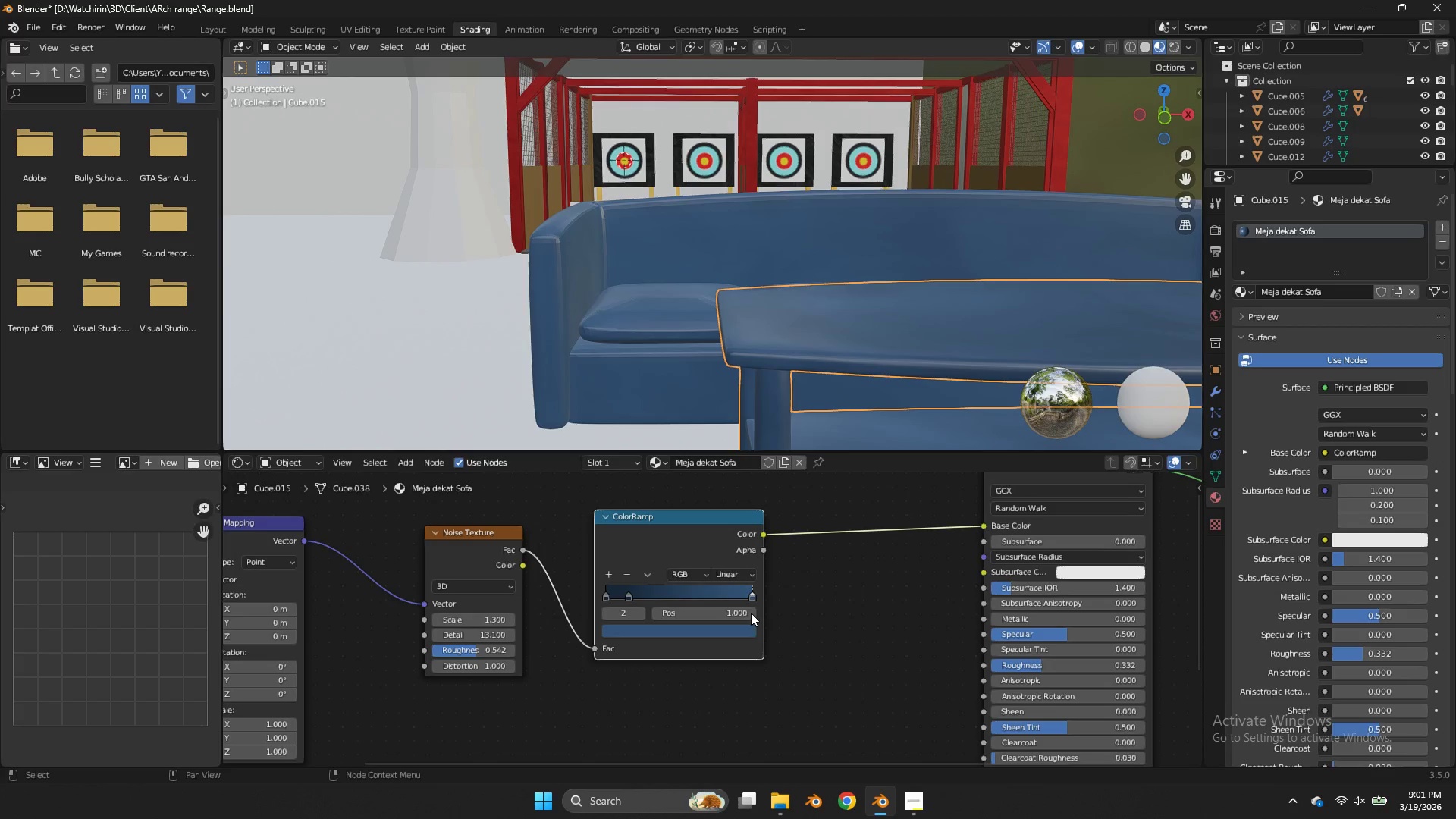 
double_click([748, 624])
 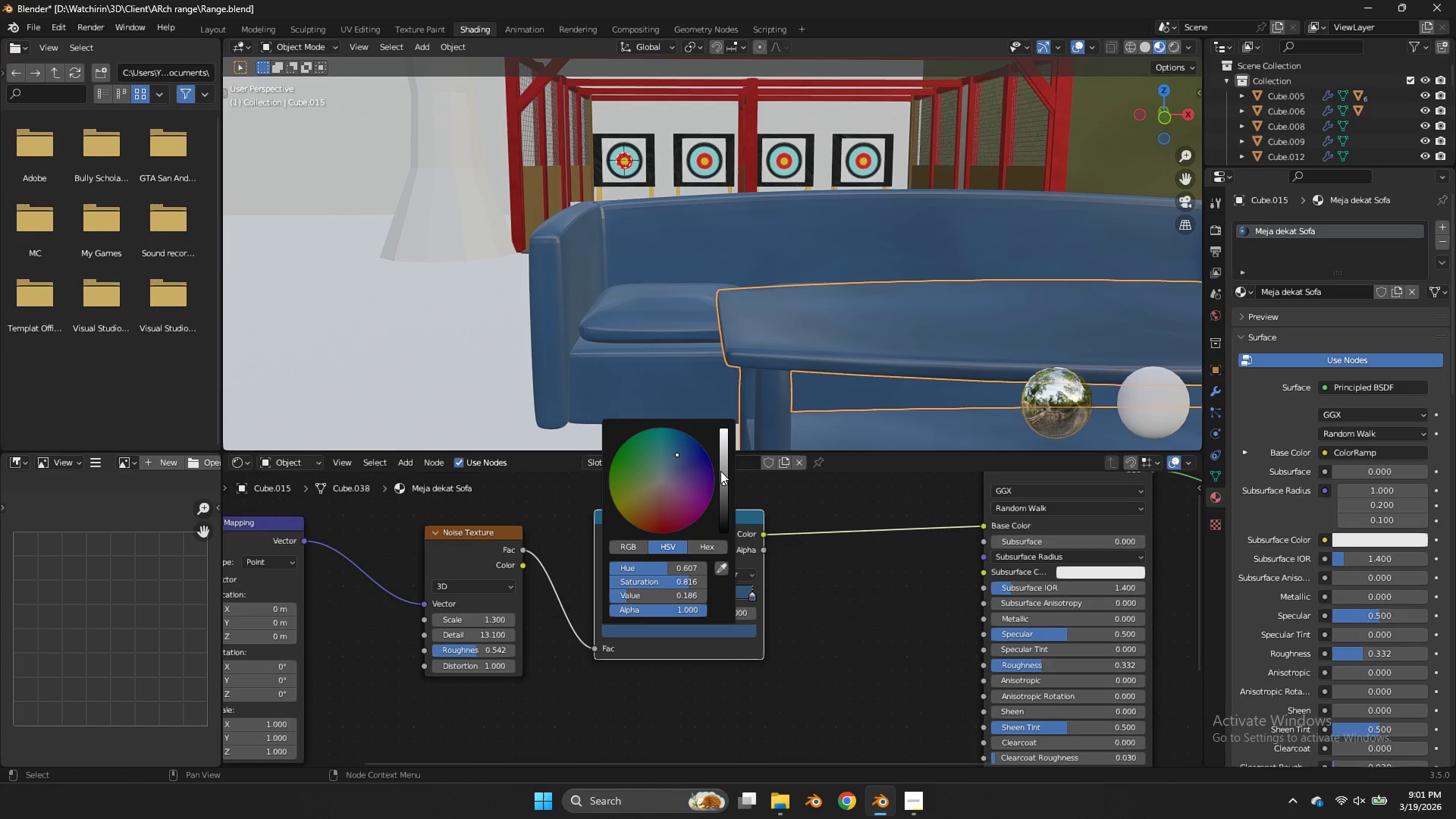 
left_click_drag(start_coordinate=[723, 472], to_coordinate=[734, 410])
 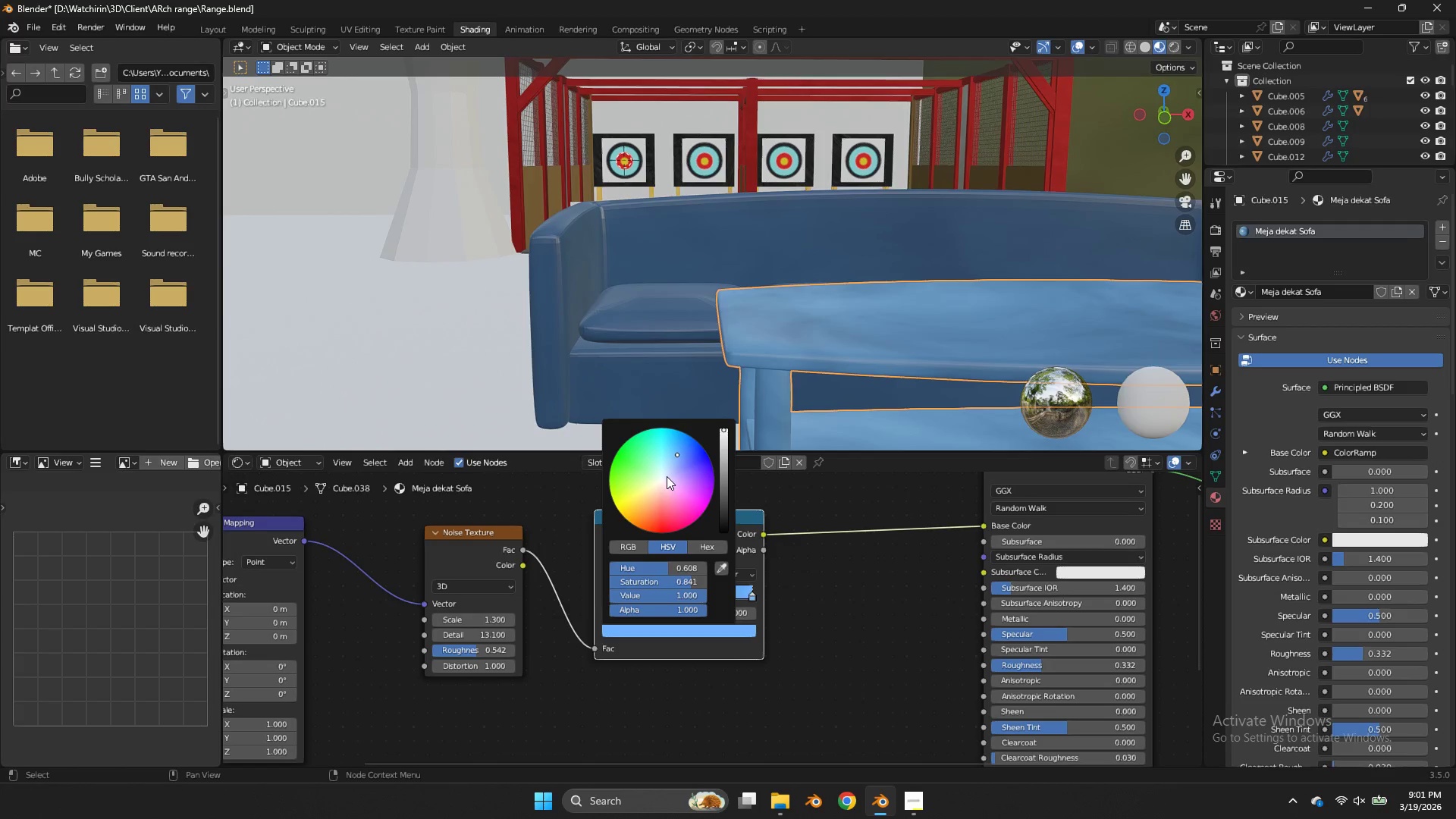 
left_click_drag(start_coordinate=[666, 478], to_coordinate=[664, 482])
 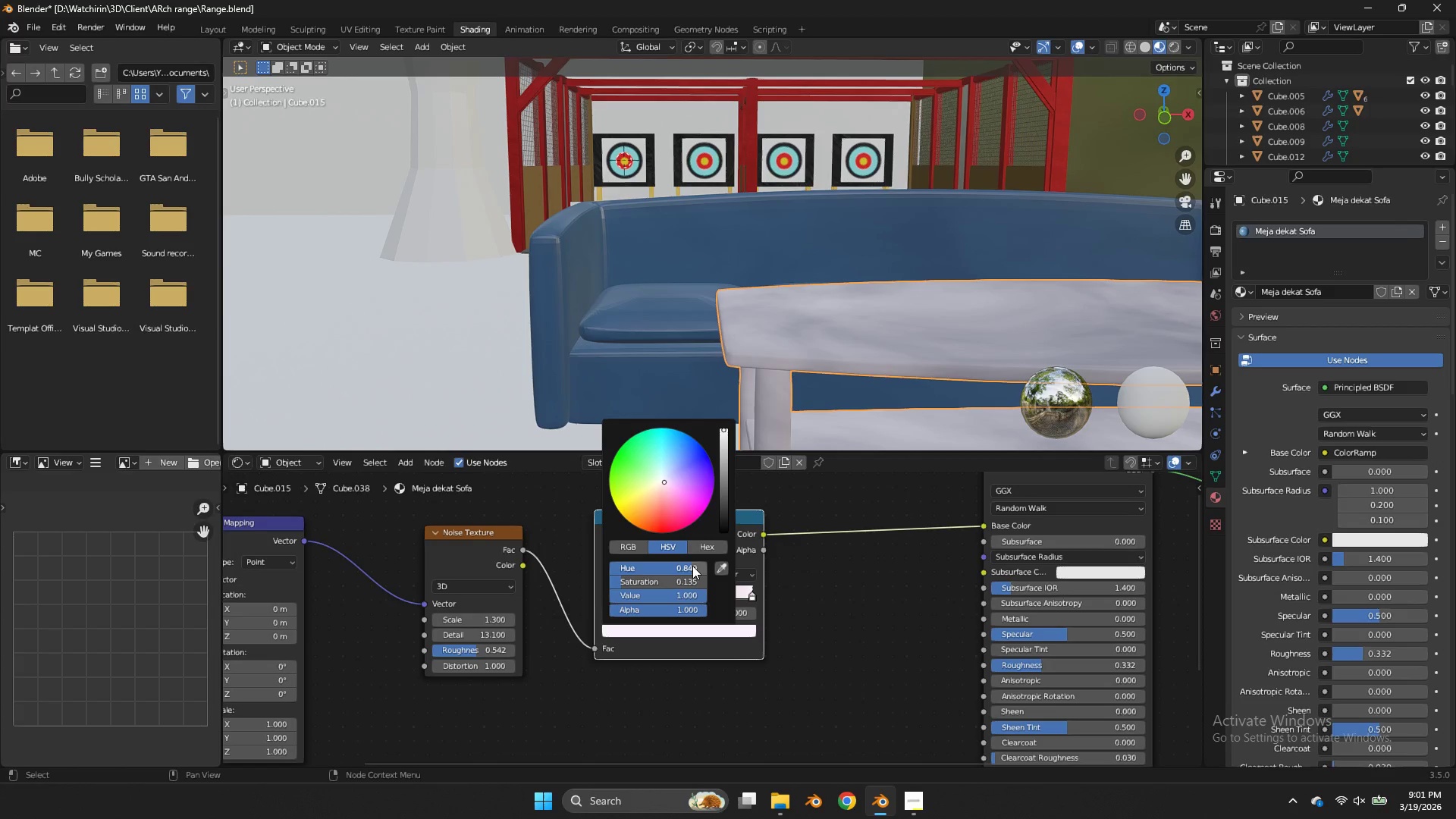 
left_click_drag(start_coordinate=[692, 566], to_coordinate=[840, 381])
 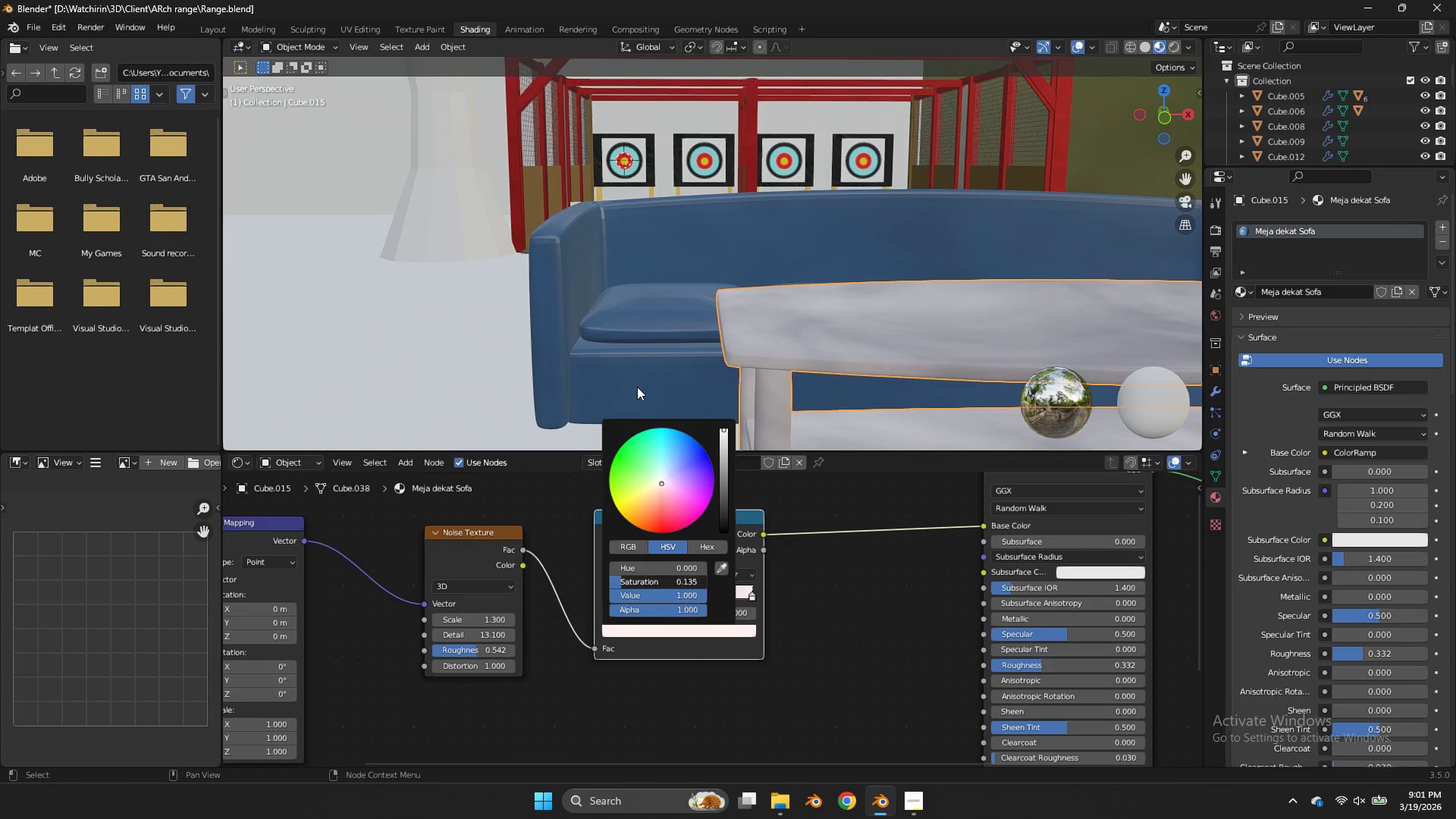 
left_click_drag(start_coordinate=[641, 577], to_coordinate=[907, 389])
 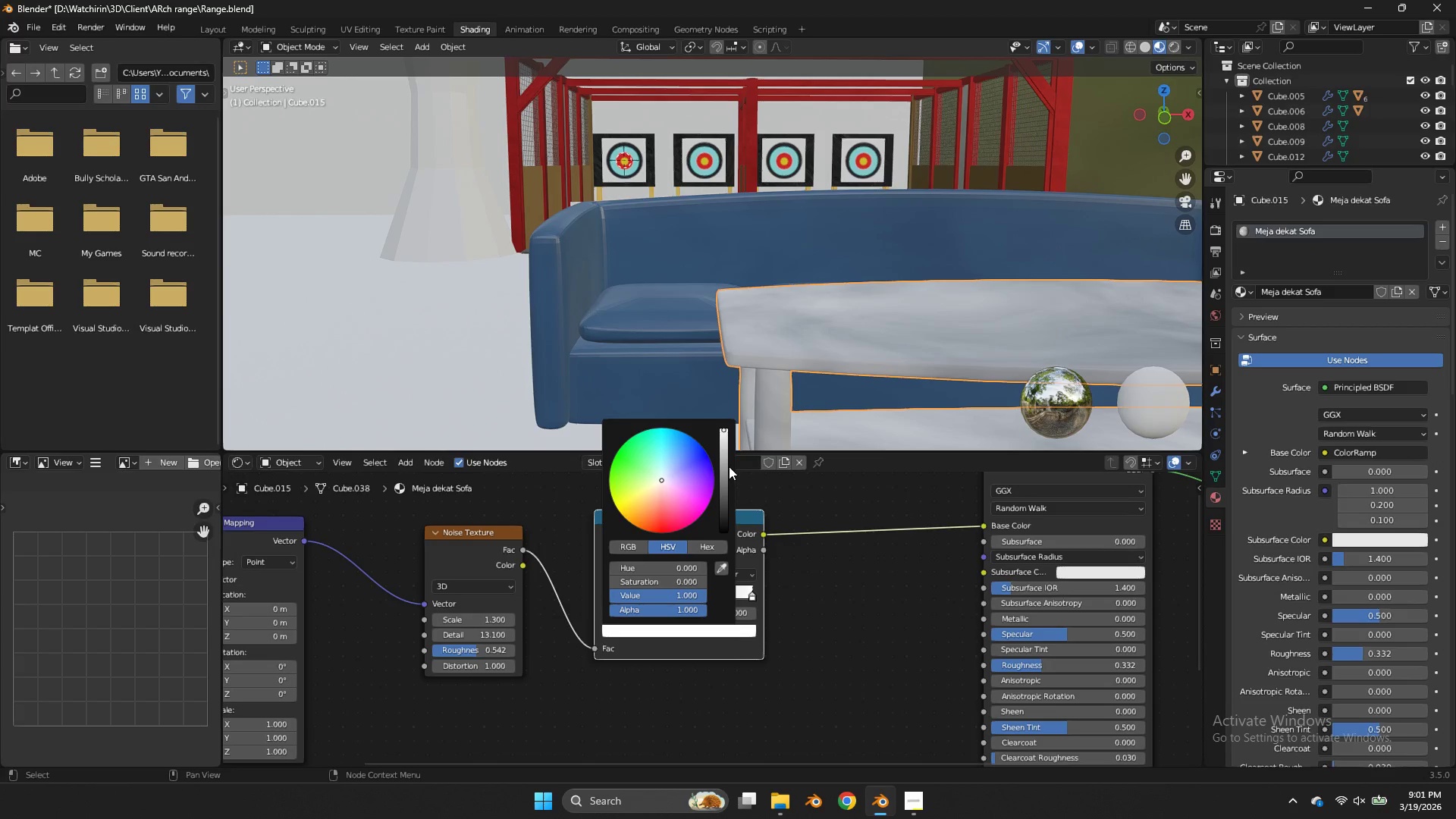 
left_click_drag(start_coordinate=[729, 466], to_coordinate=[726, 483])
 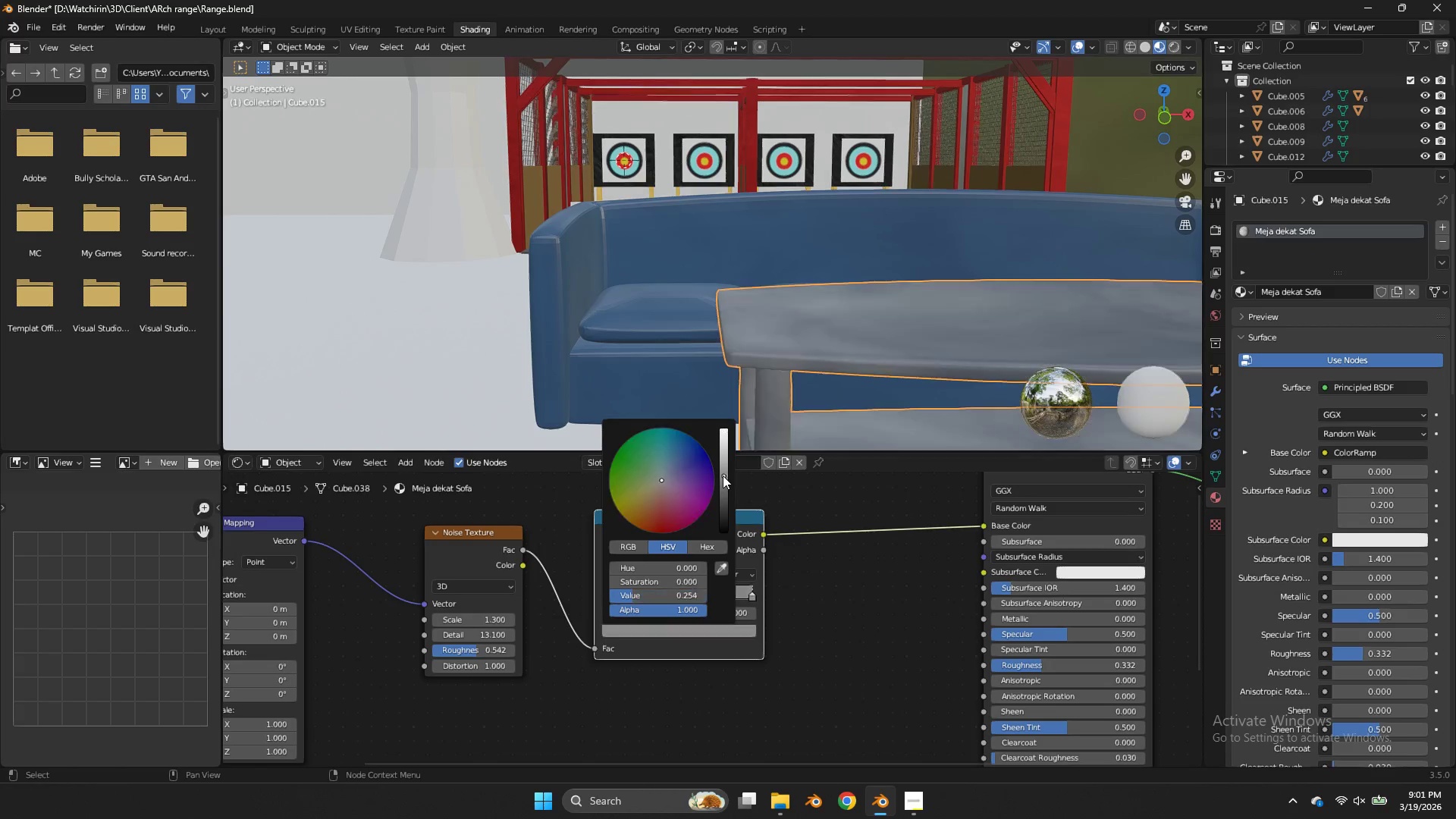 
left_click_drag(start_coordinate=[723, 475], to_coordinate=[728, 324])
 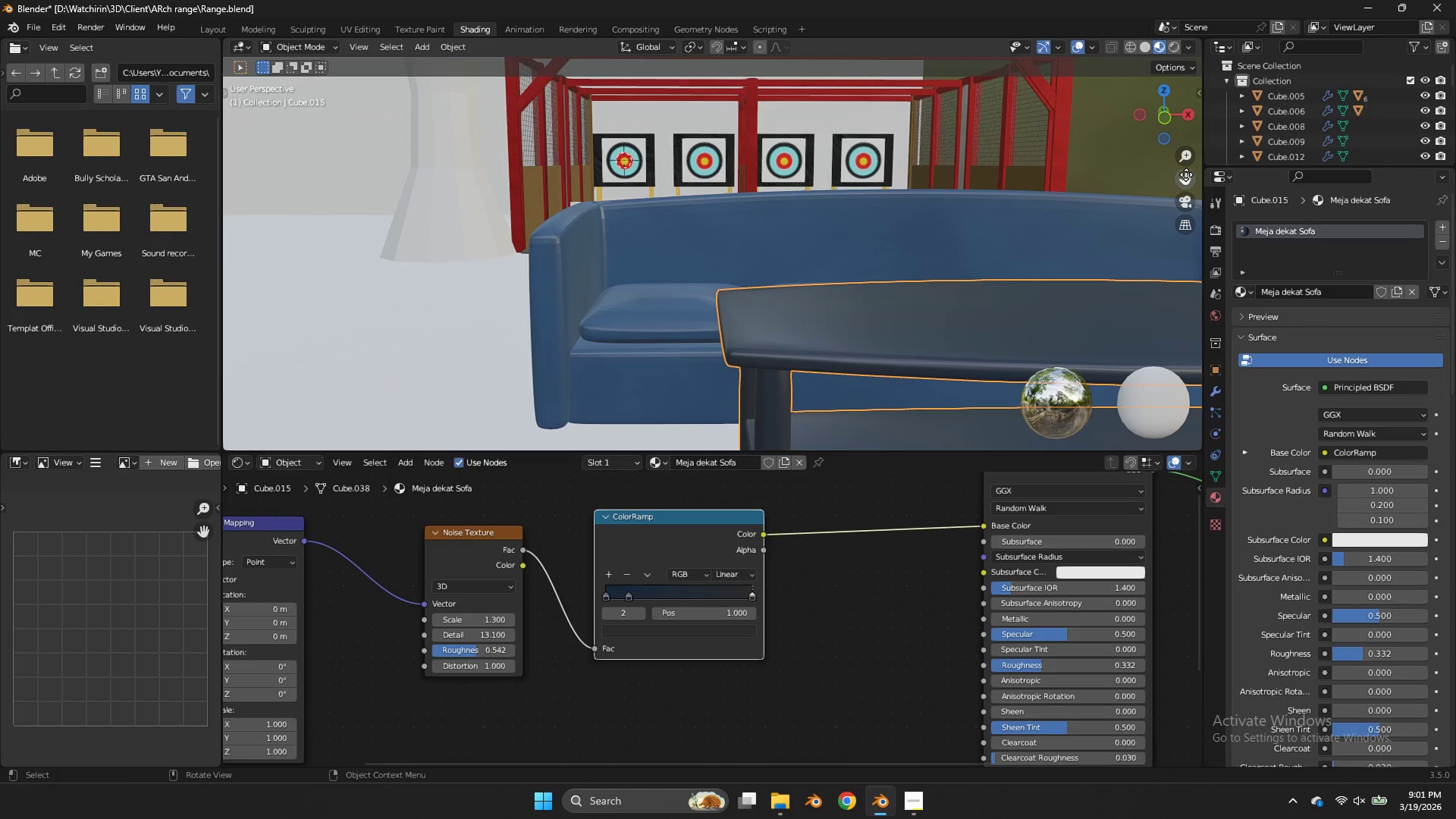 
left_click_drag(start_coordinate=[1185, 175], to_coordinate=[1171, 97])
 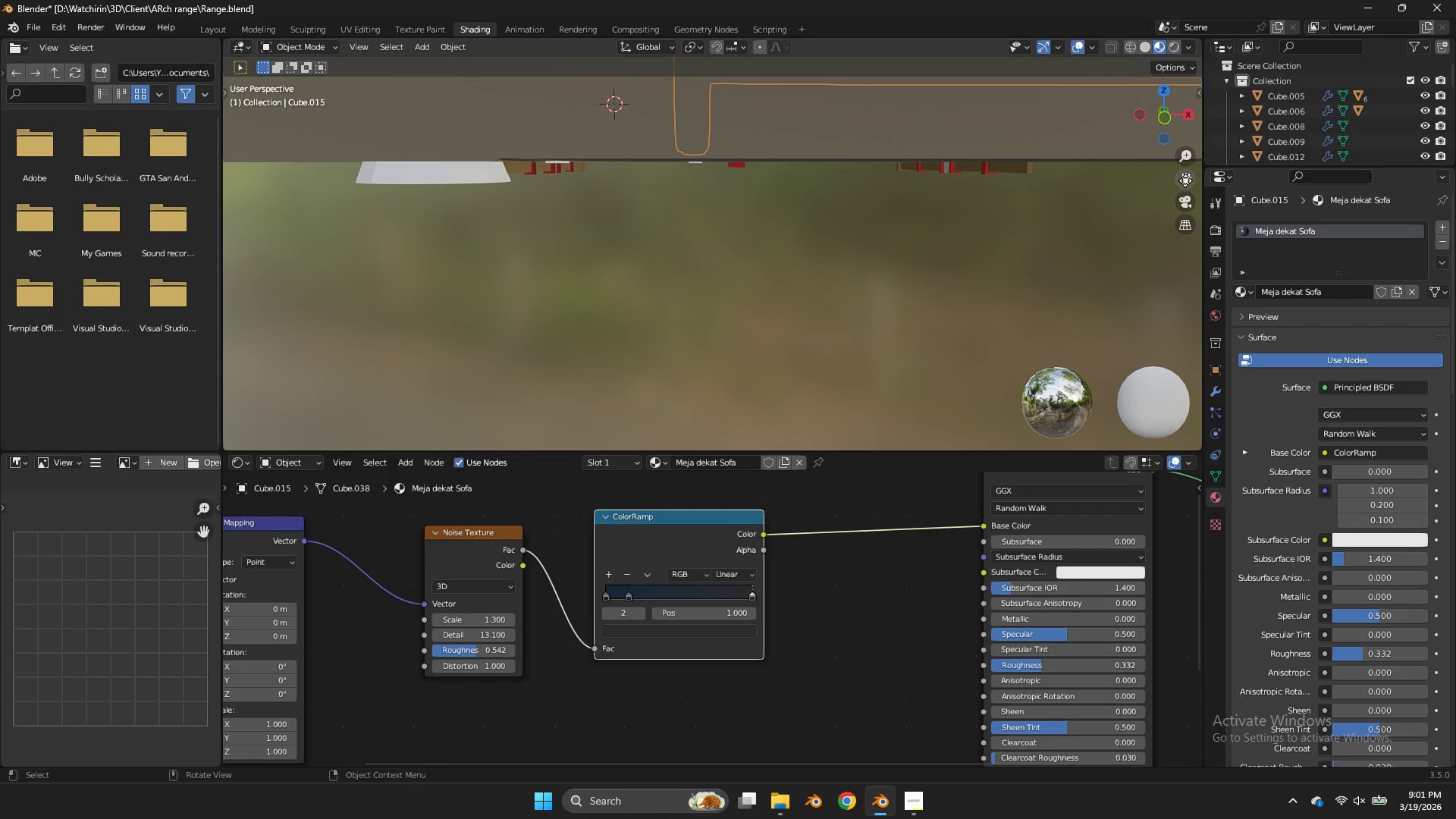 
left_click_drag(start_coordinate=[1185, 180], to_coordinate=[1184, 240])
 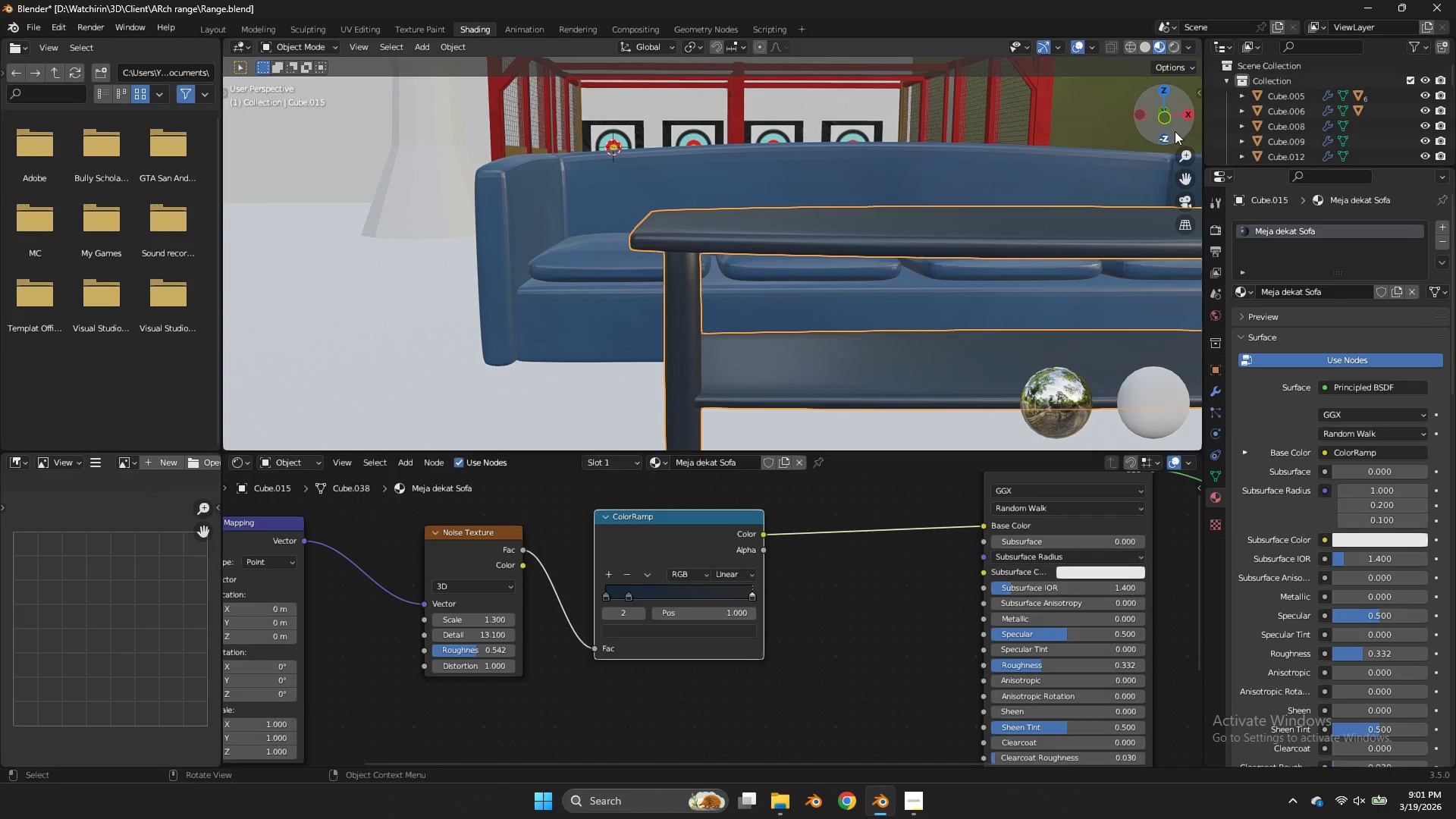 
left_click_drag(start_coordinate=[1175, 131], to_coordinate=[1180, 137])
 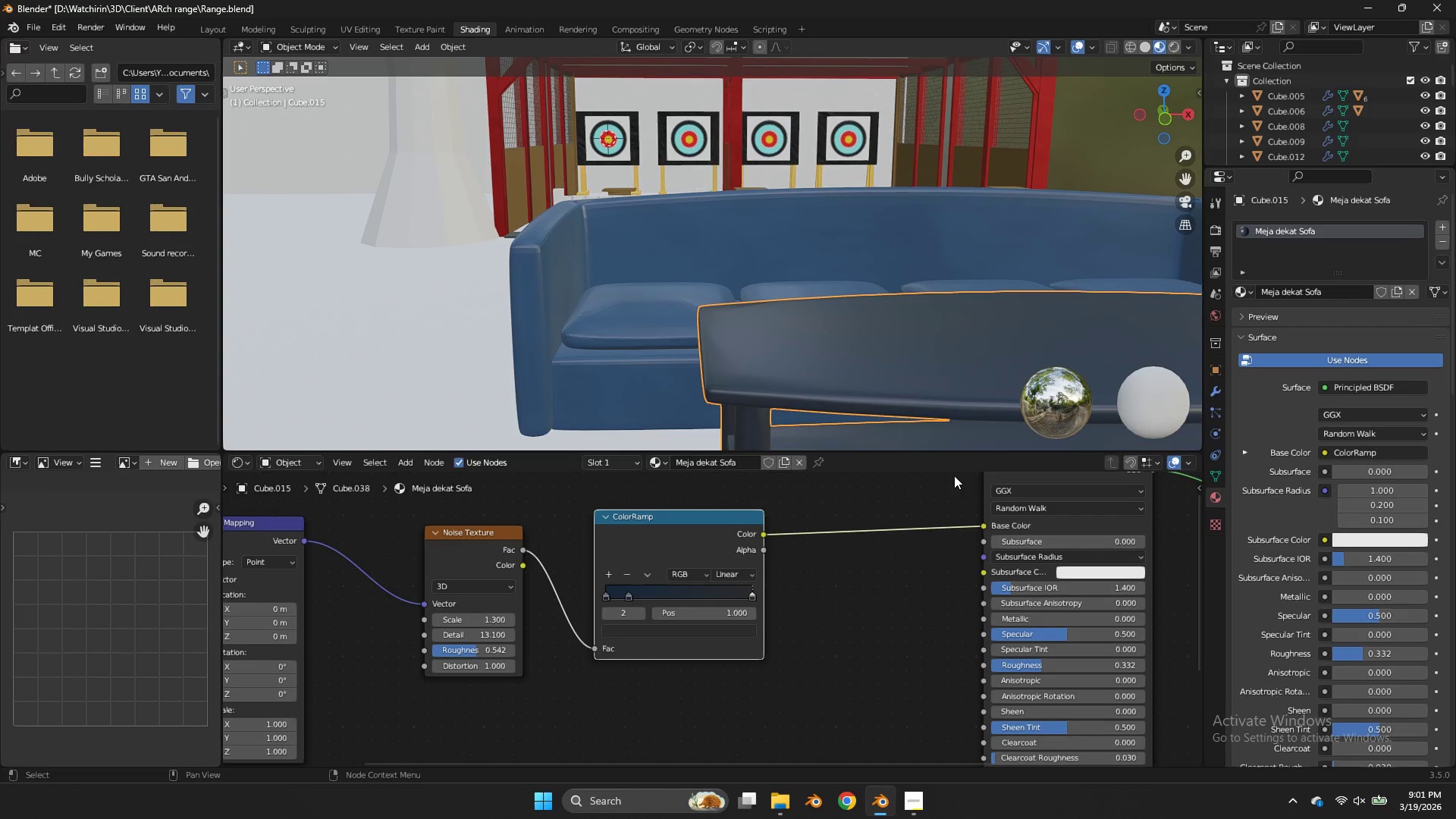 
key(CapsLock)
 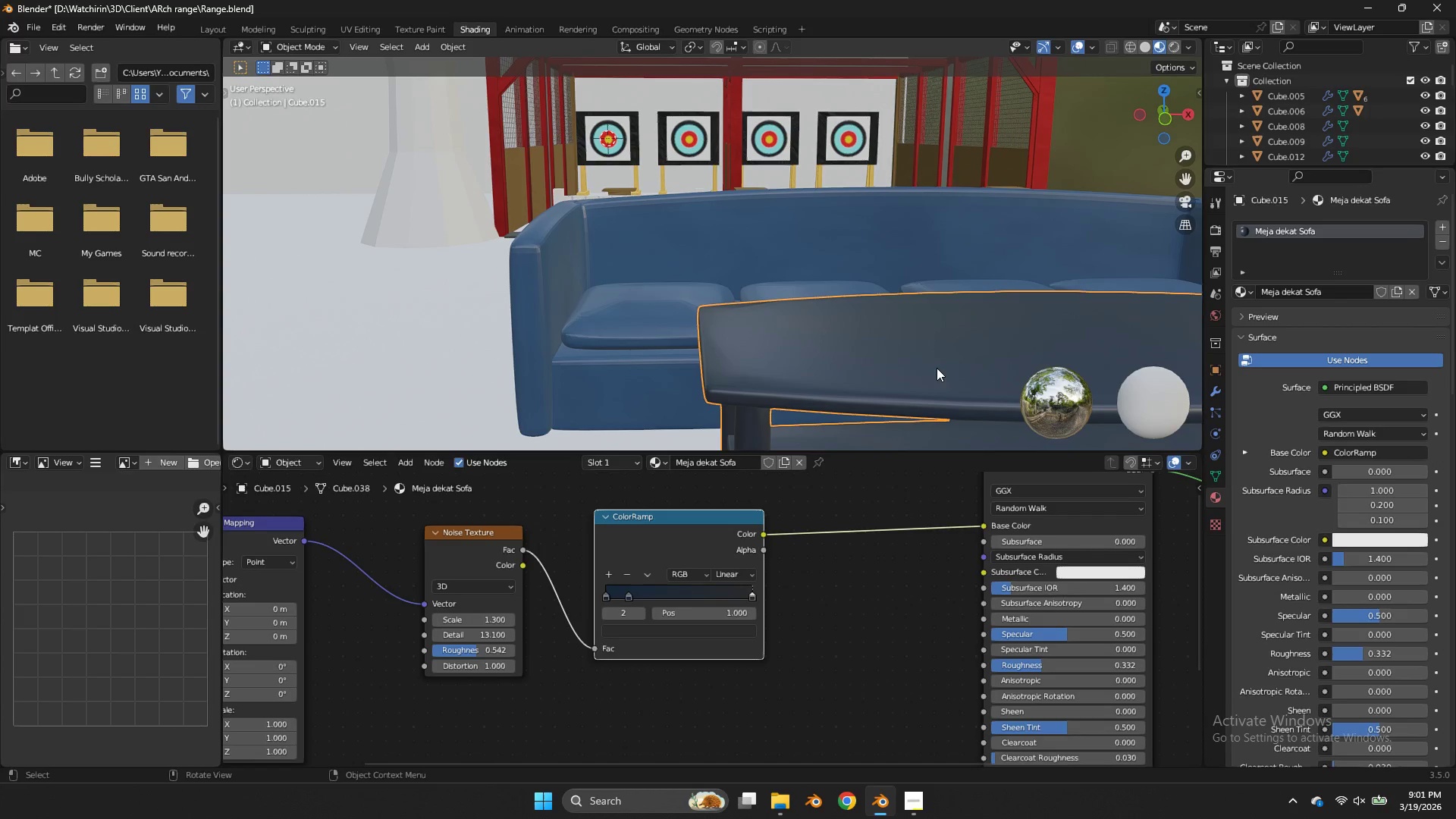 
key(CapsLock)
 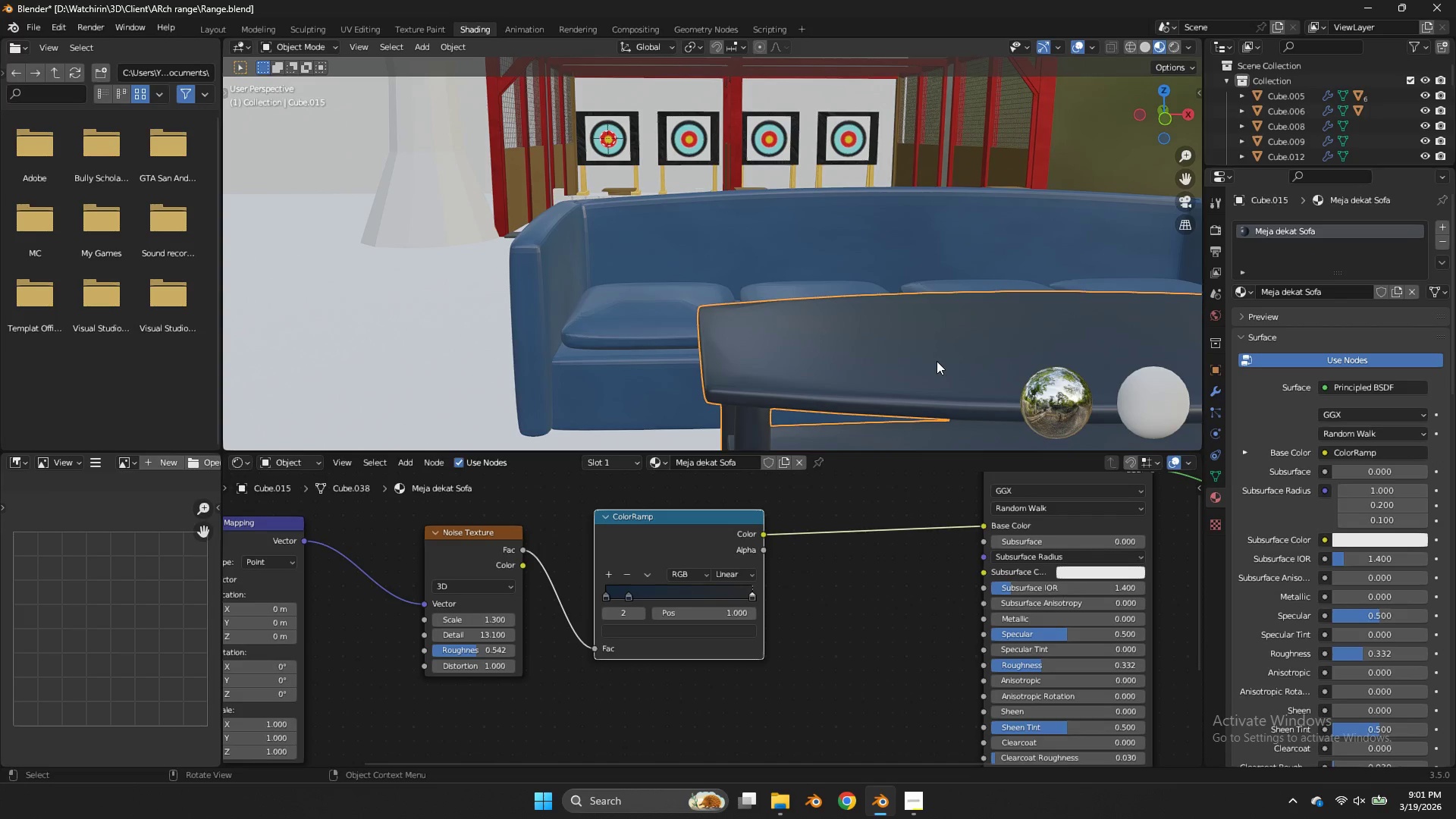 
key(Tab)
 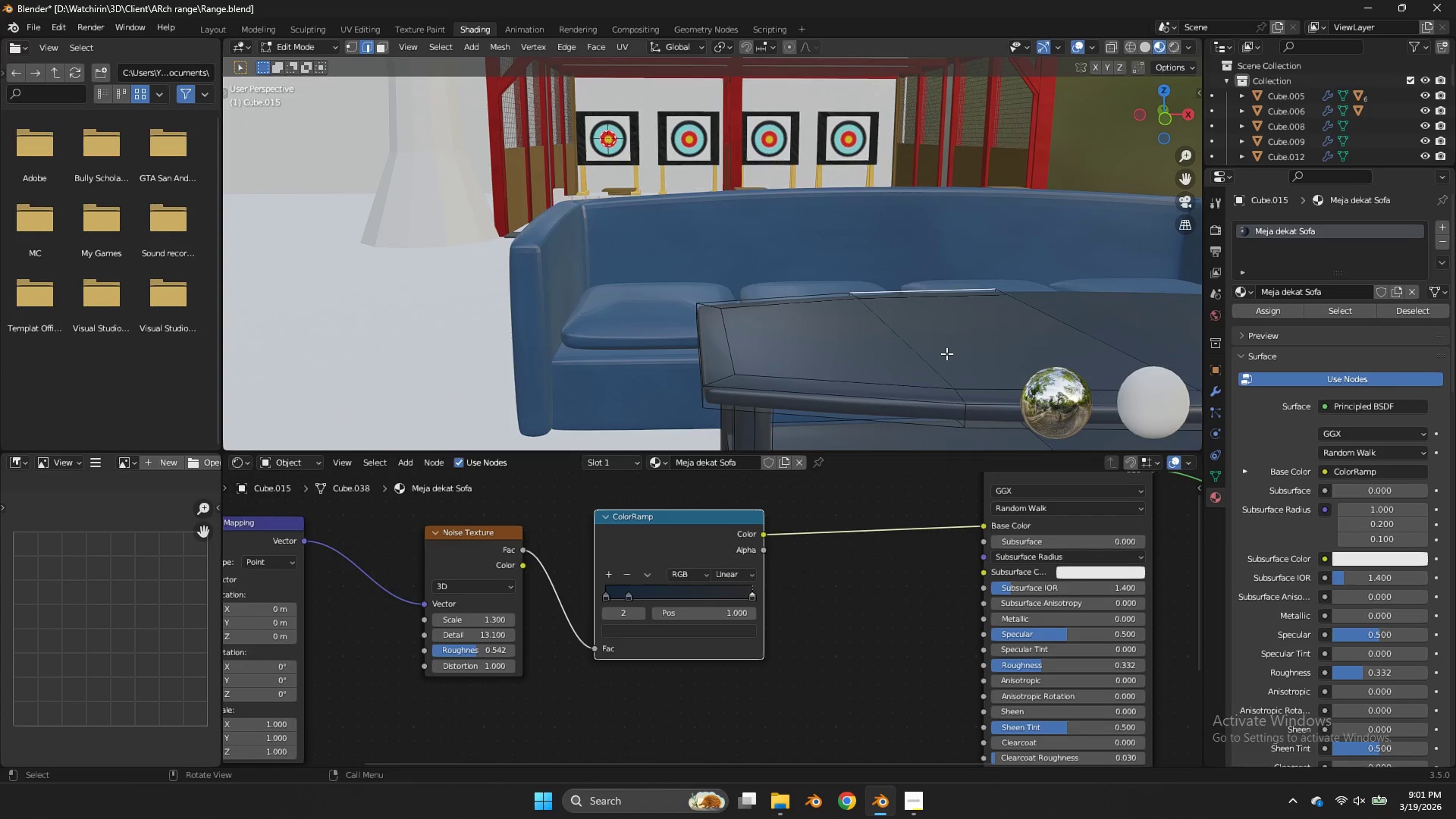 
left_click([946, 353])
 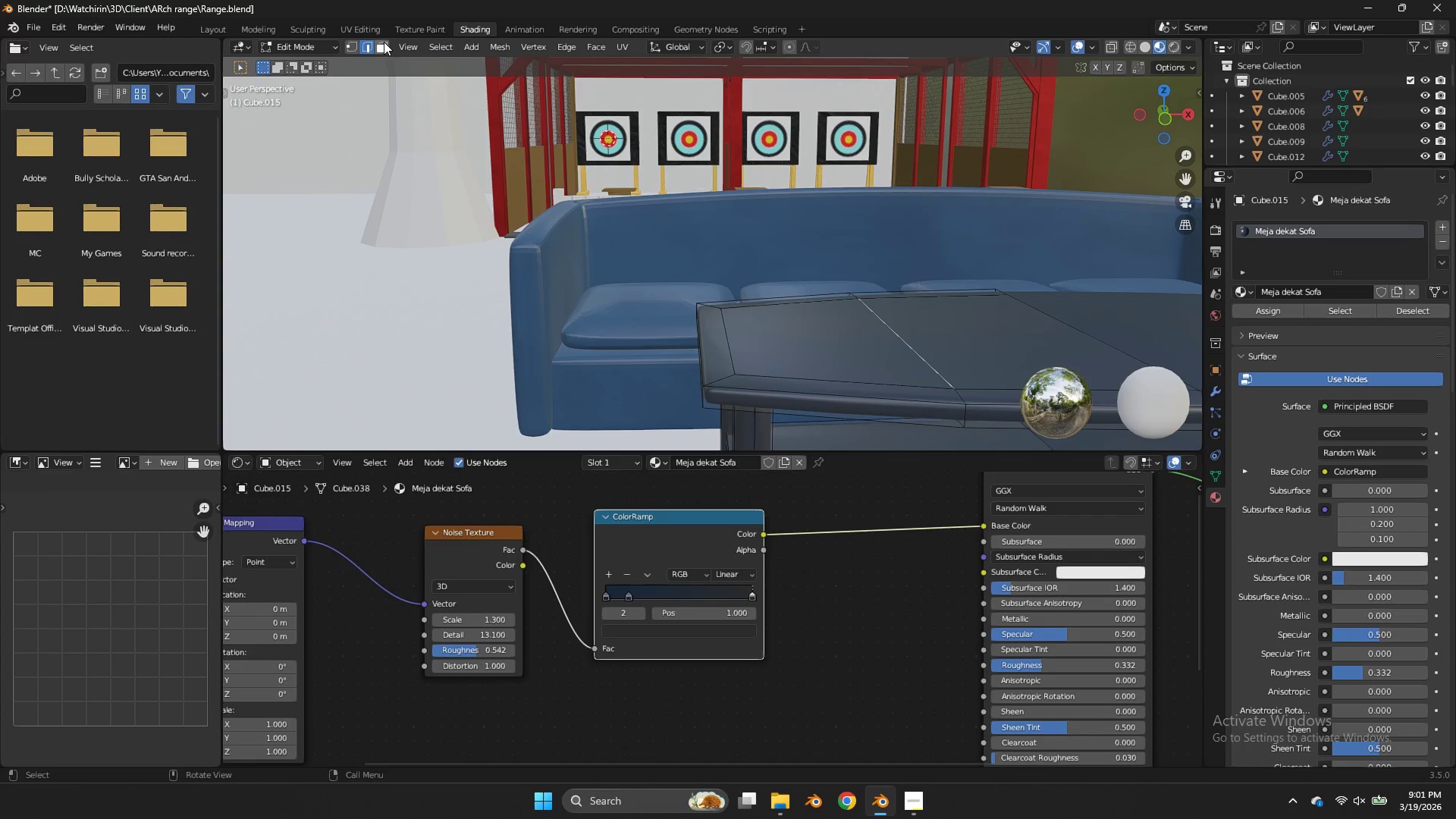 
double_click([849, 359])
 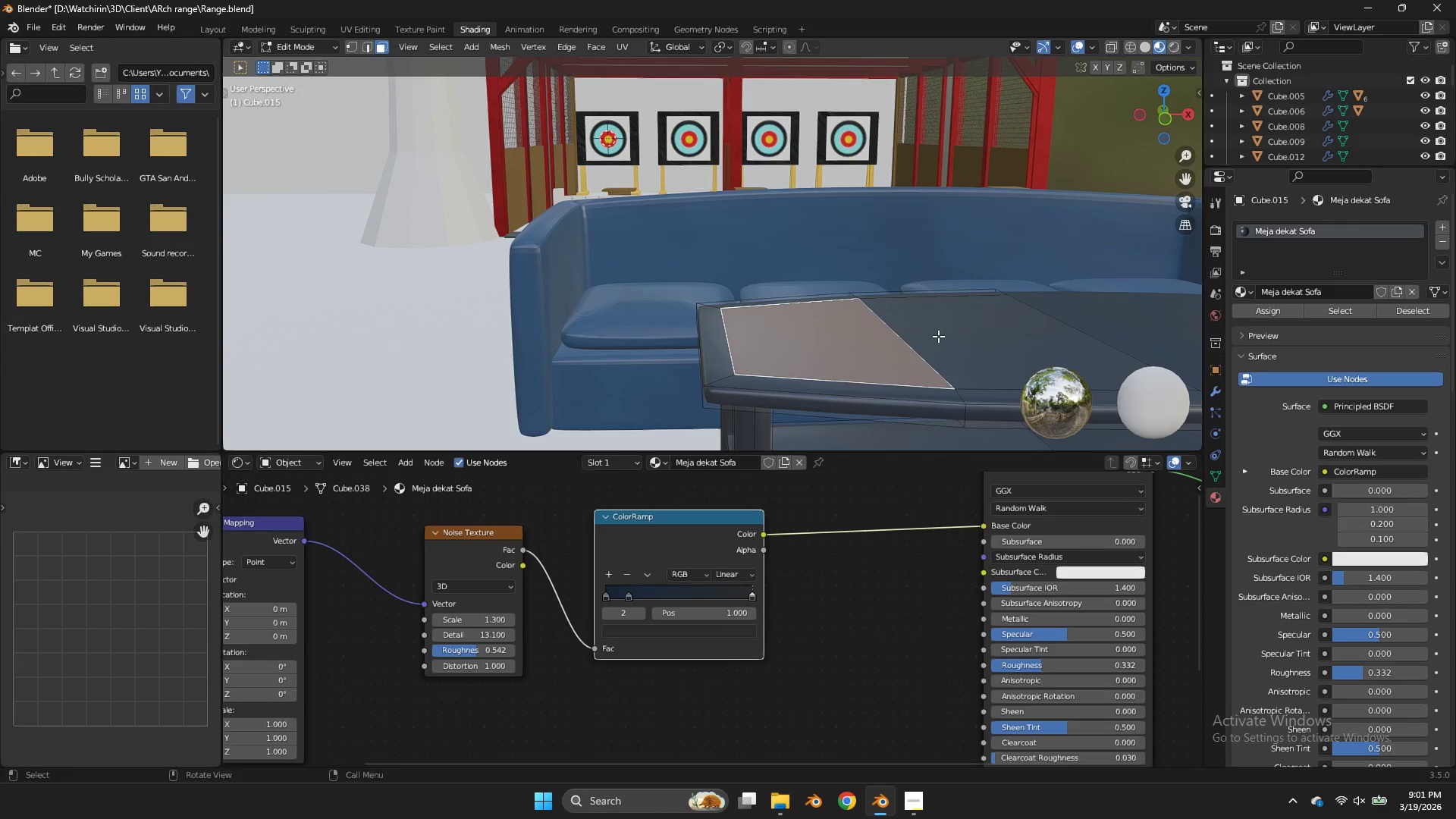 
hold_key(key=ShiftLeft, duration=0.44)
triple_click([945, 334])
 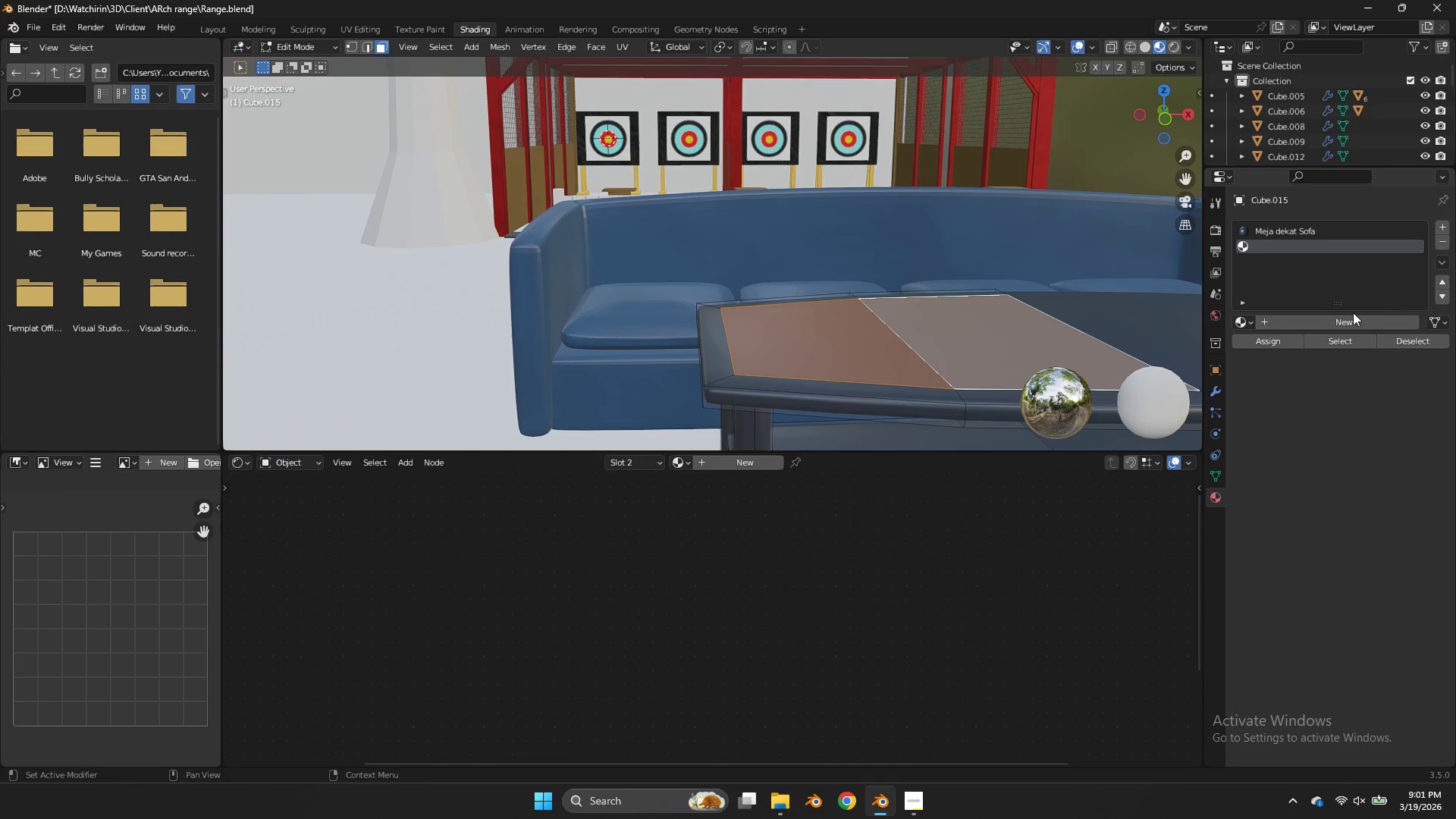 
left_click([1250, 323])
 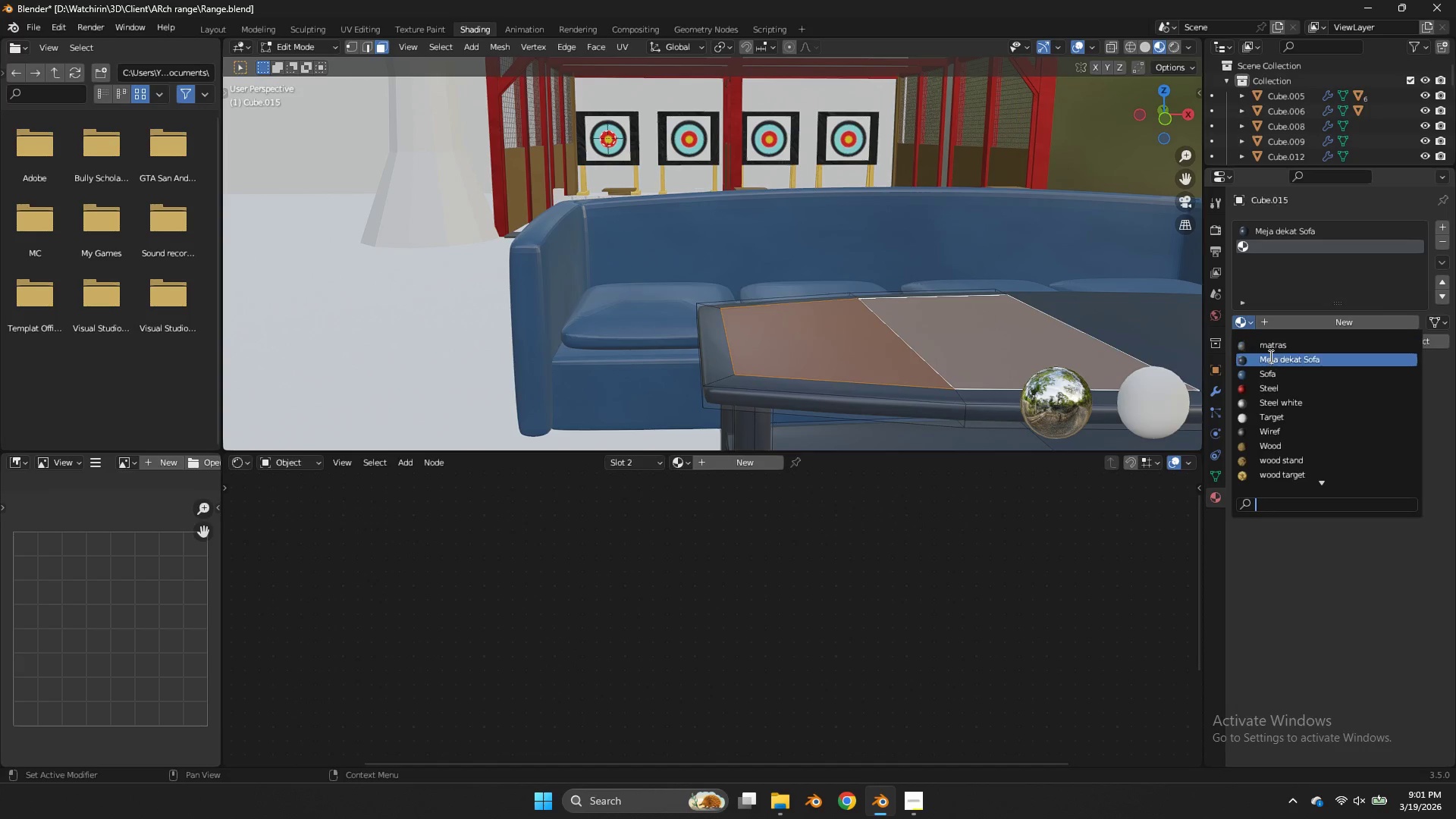 
left_click([1269, 356])
 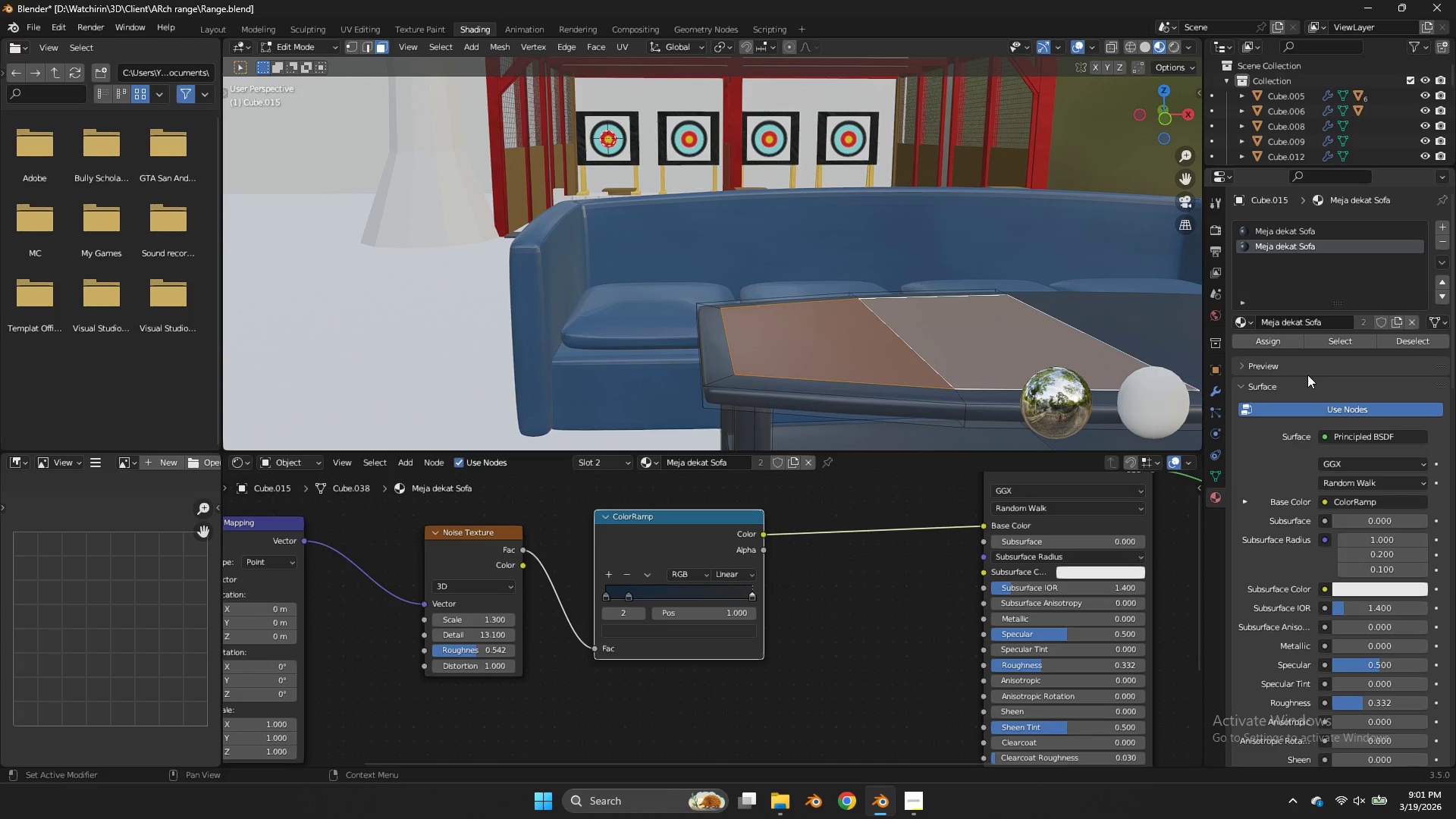 
left_click([1285, 340])
 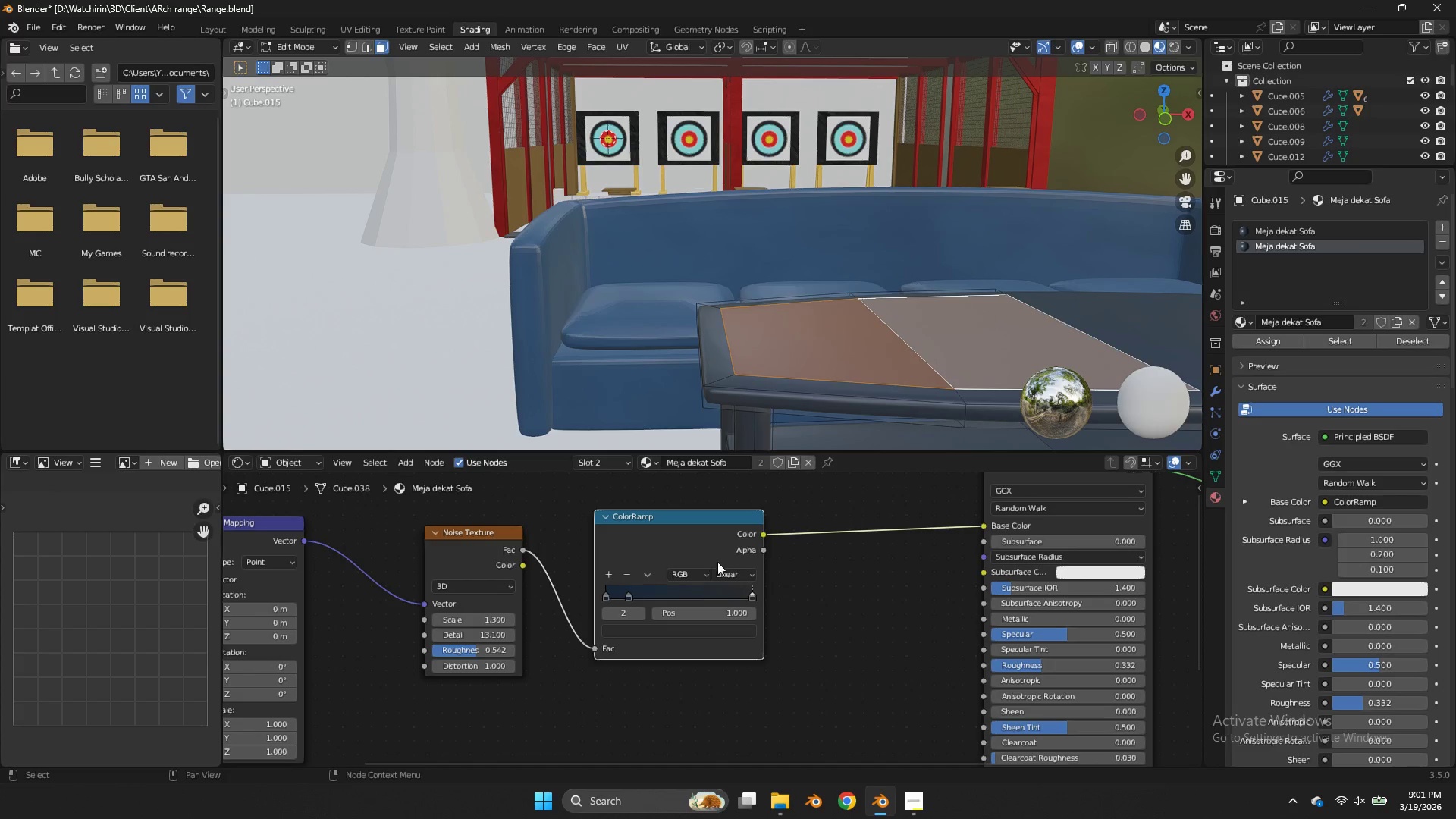 
left_click([744, 590])
 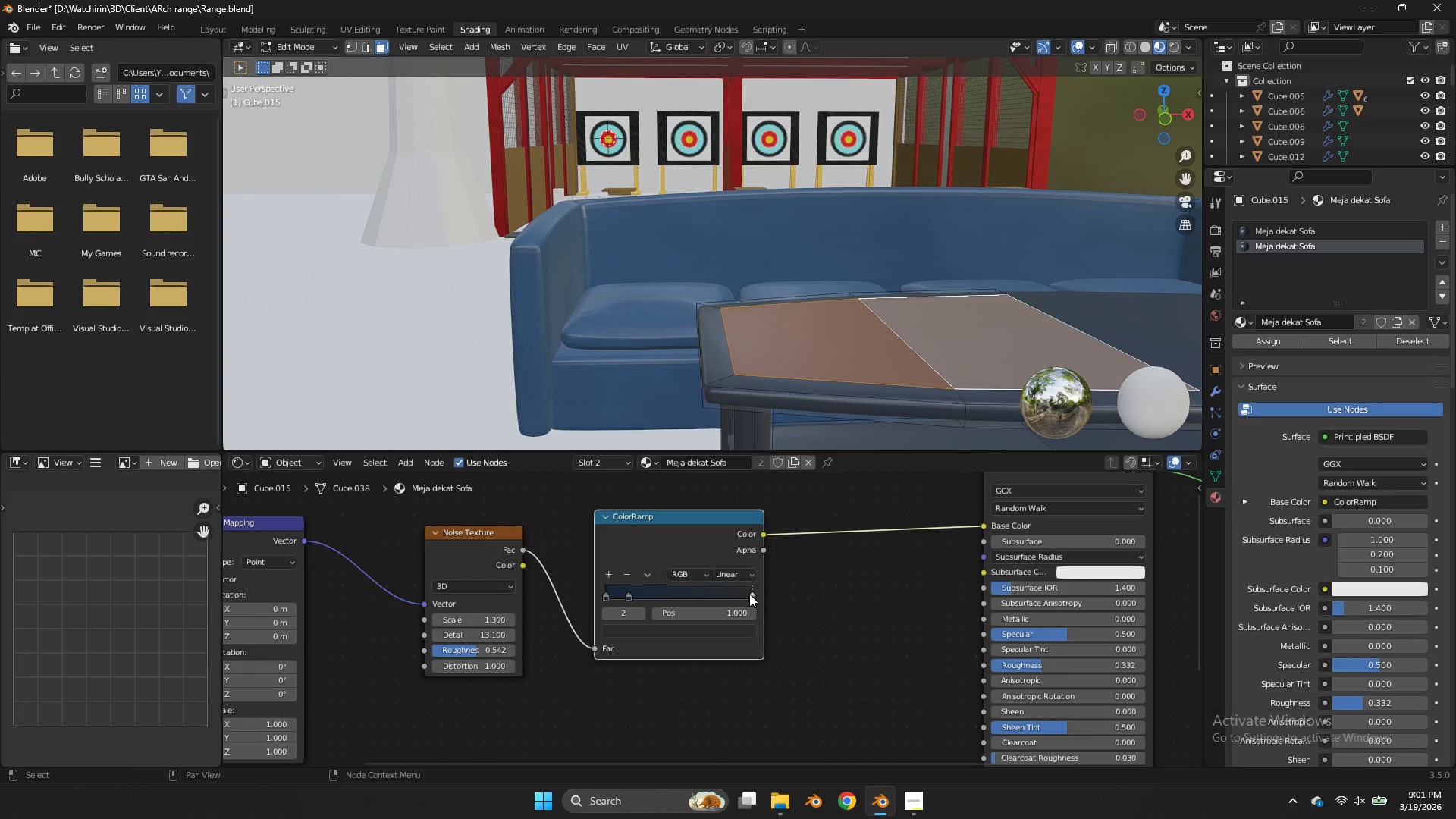 
left_click([749, 593])
 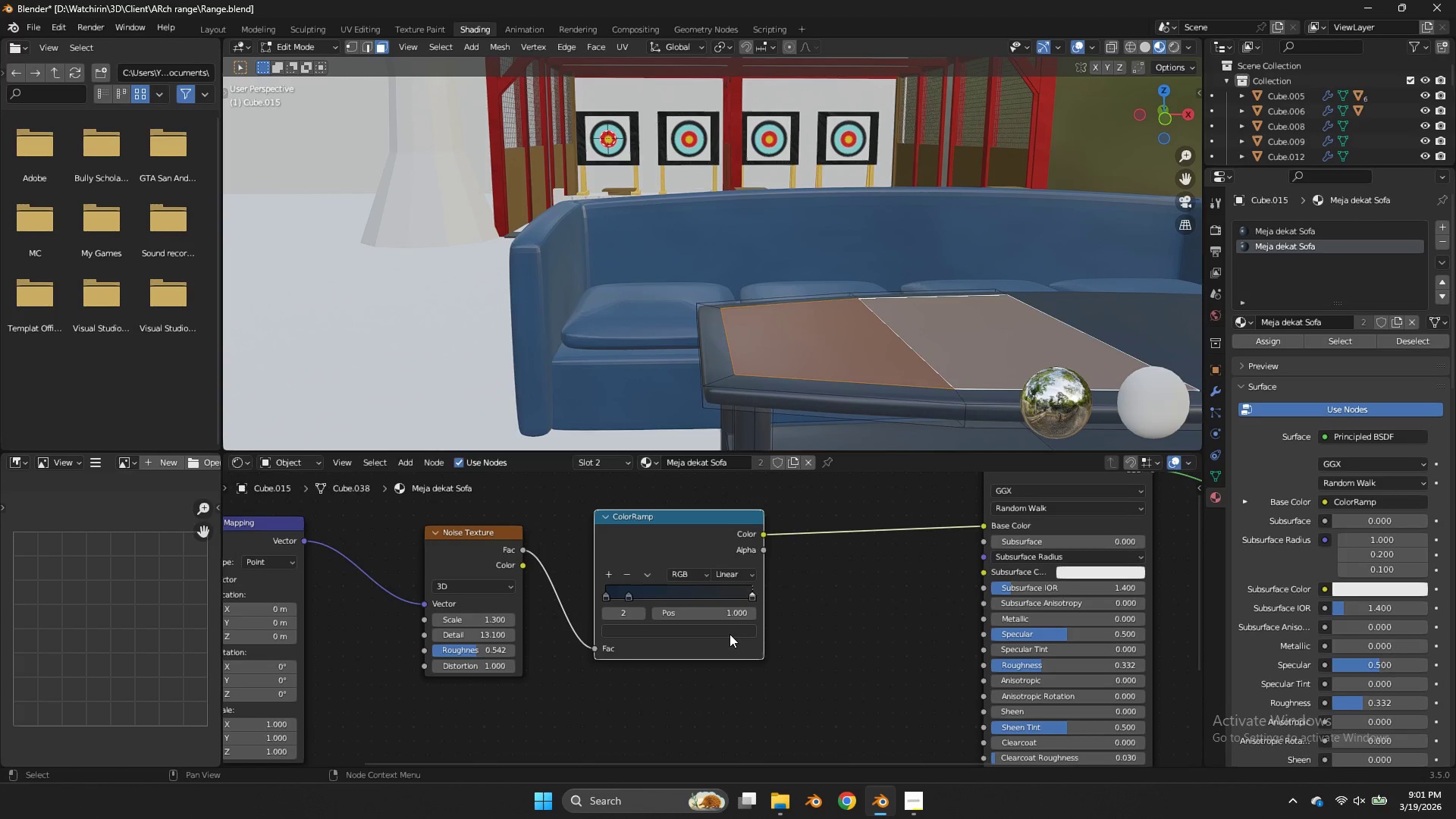 
left_click([730, 634])
 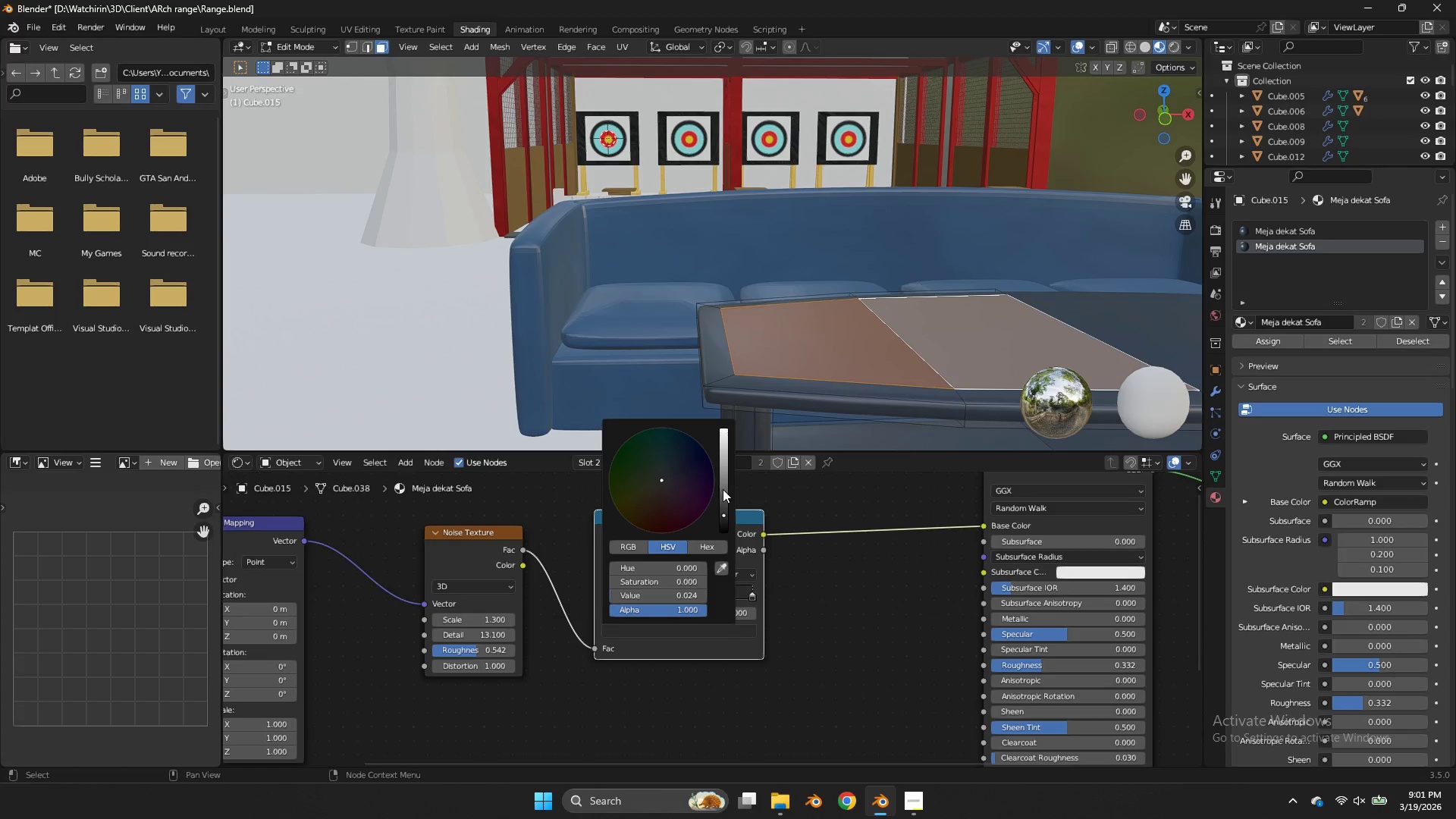 
left_click_drag(start_coordinate=[725, 488], to_coordinate=[748, 342])
 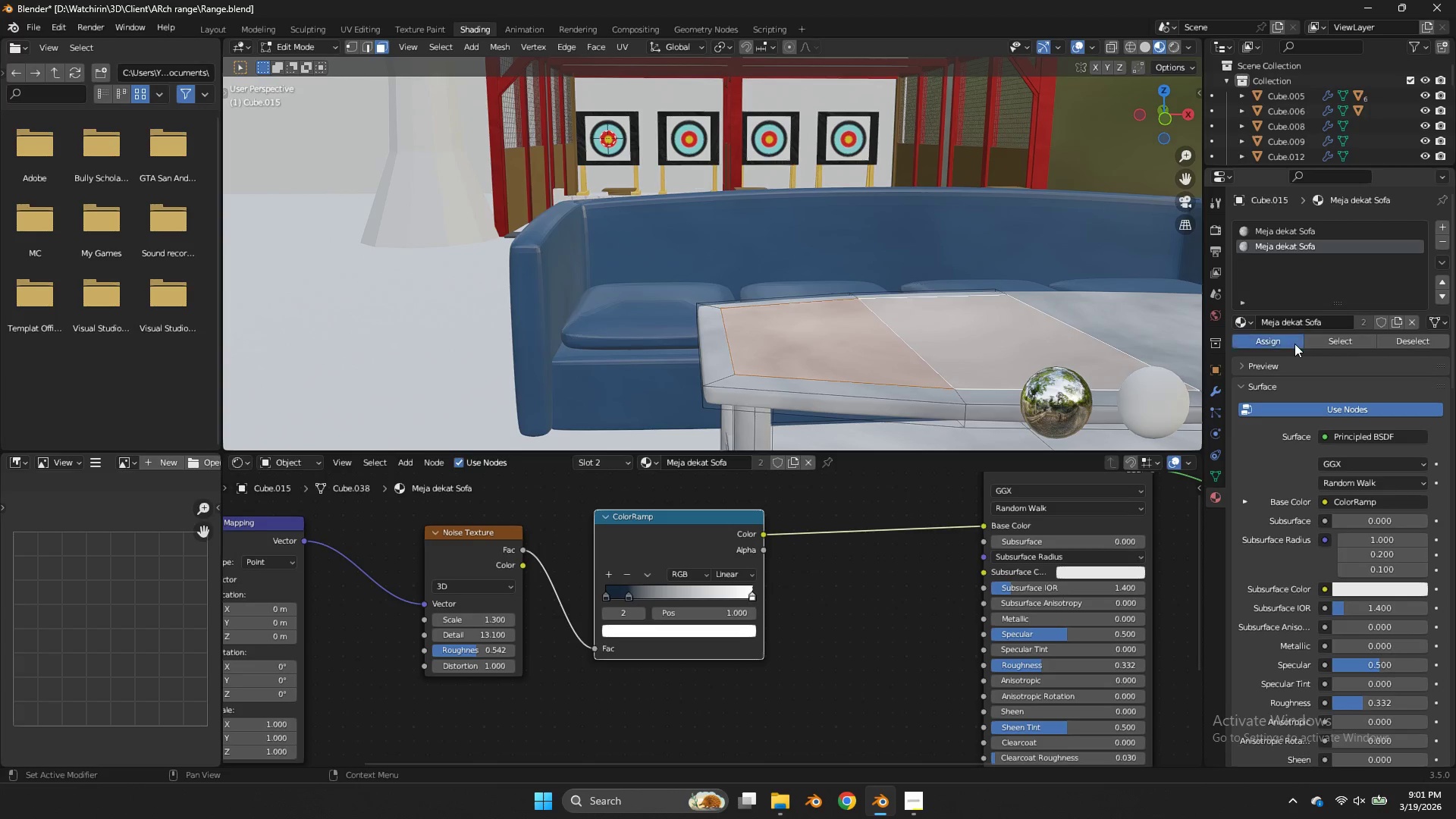 
double_click([1294, 344])
 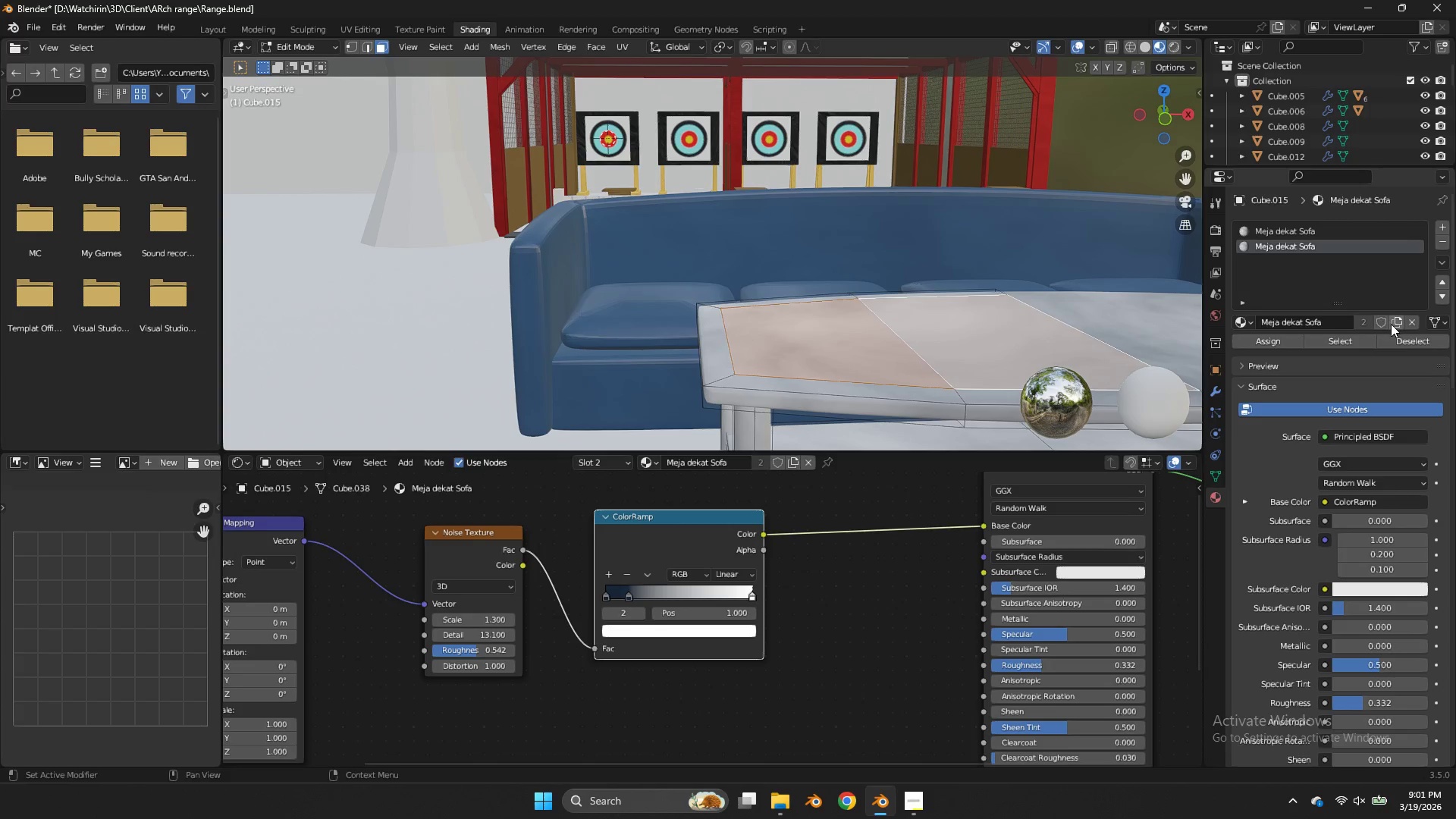 
left_click([1393, 322])
 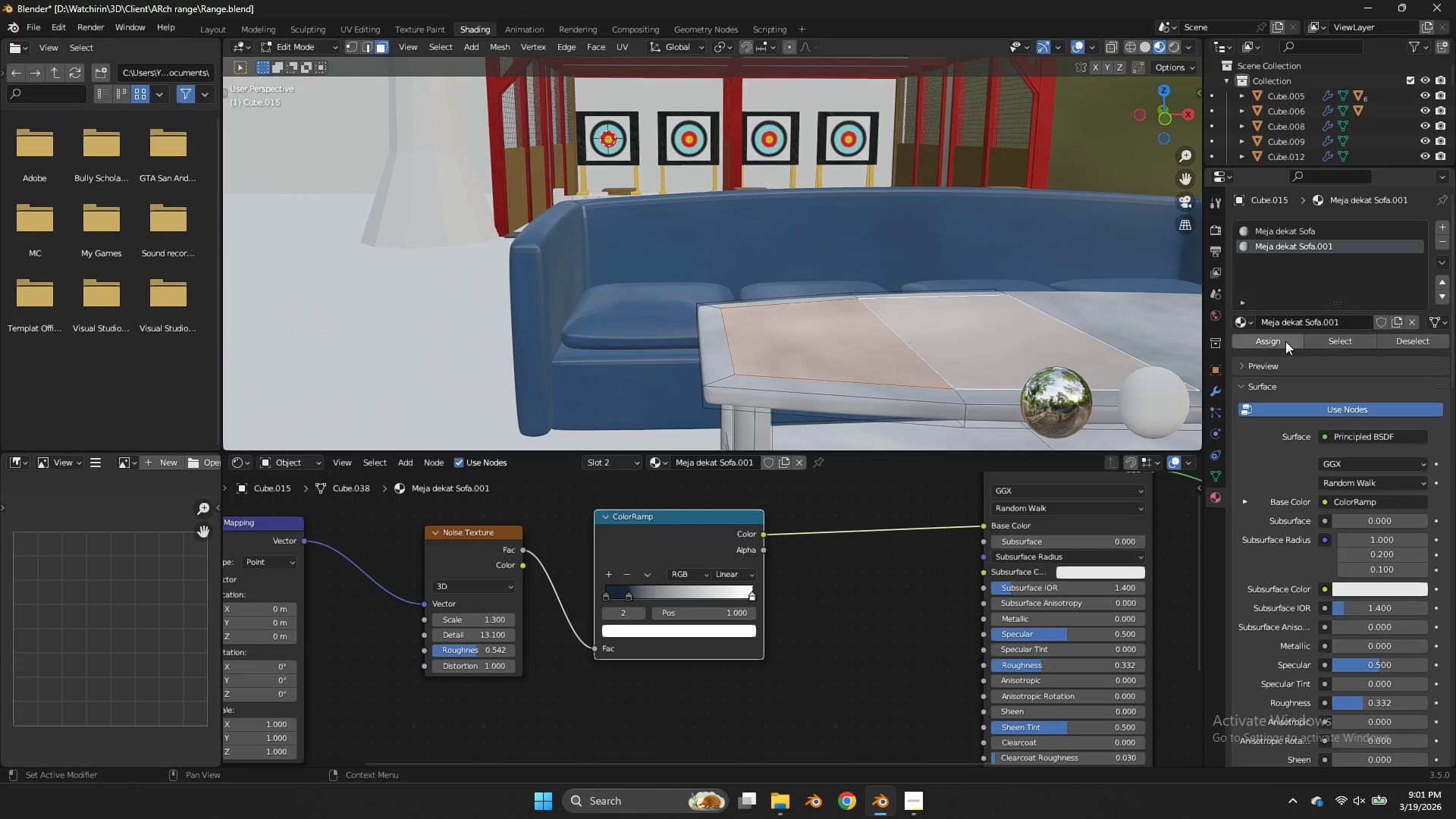 
double_click([1282, 341])
 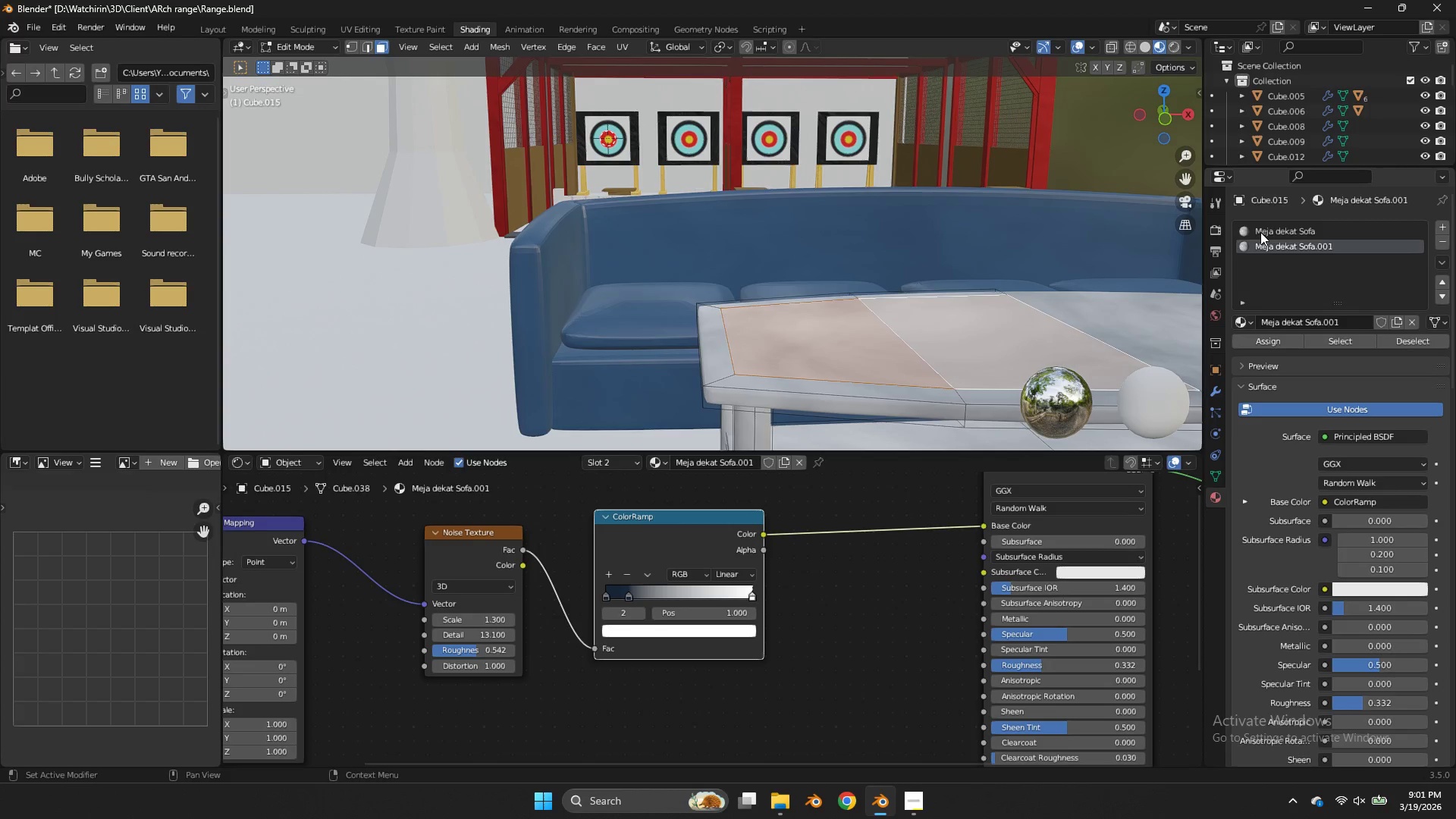 
left_click([1261, 231])
 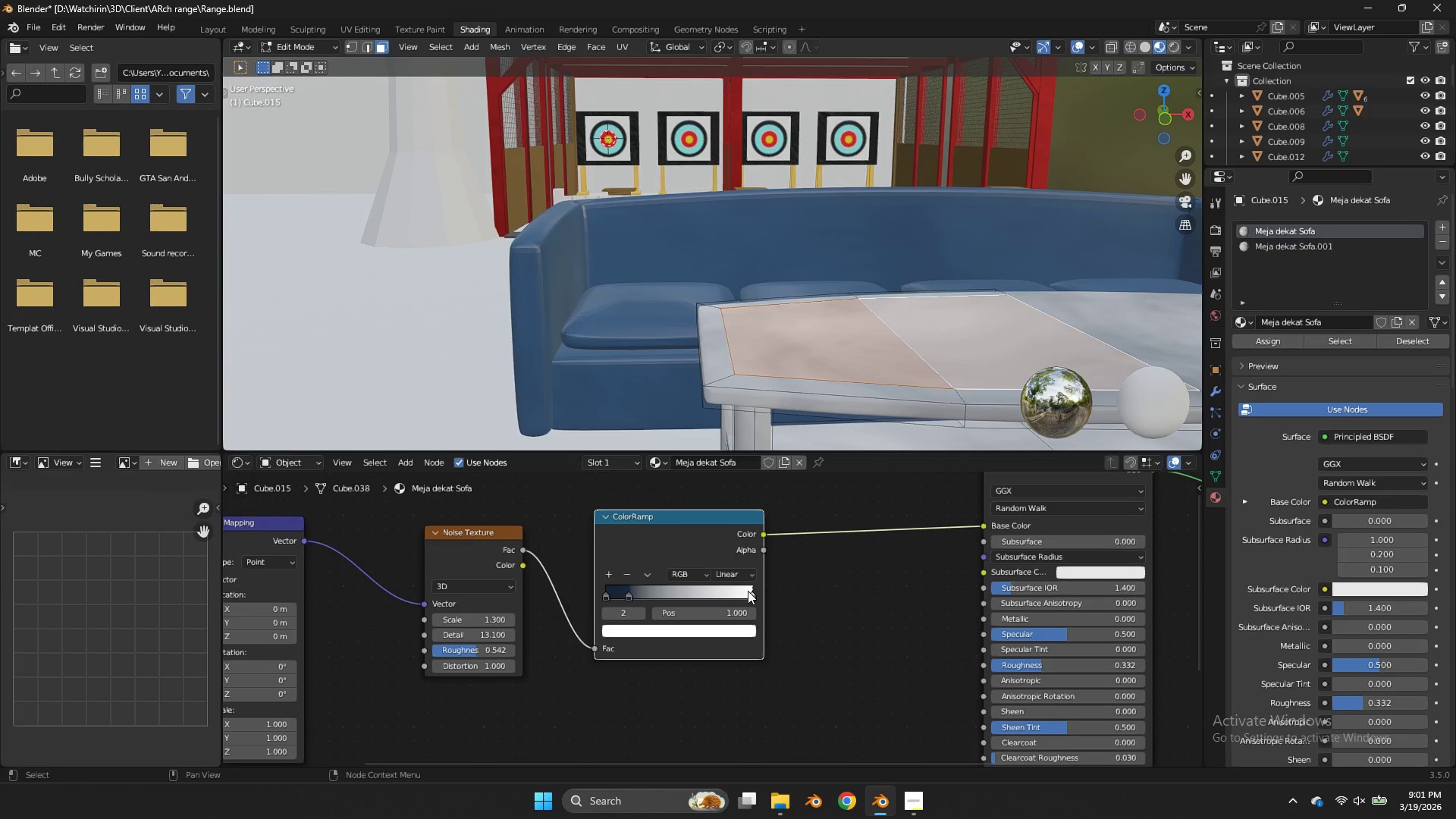 
double_click([745, 625])
 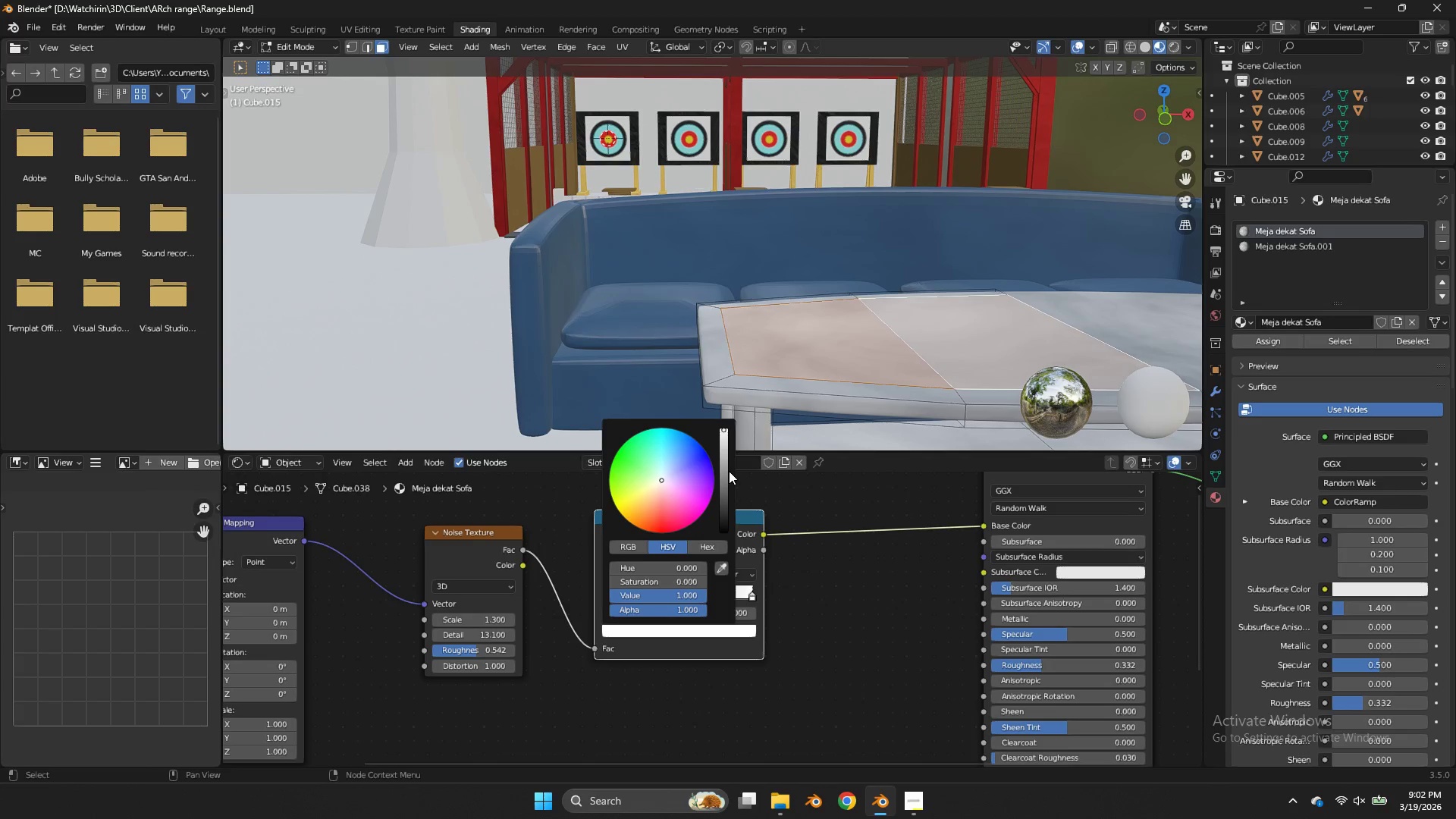 
left_click_drag(start_coordinate=[726, 469], to_coordinate=[726, 485])
 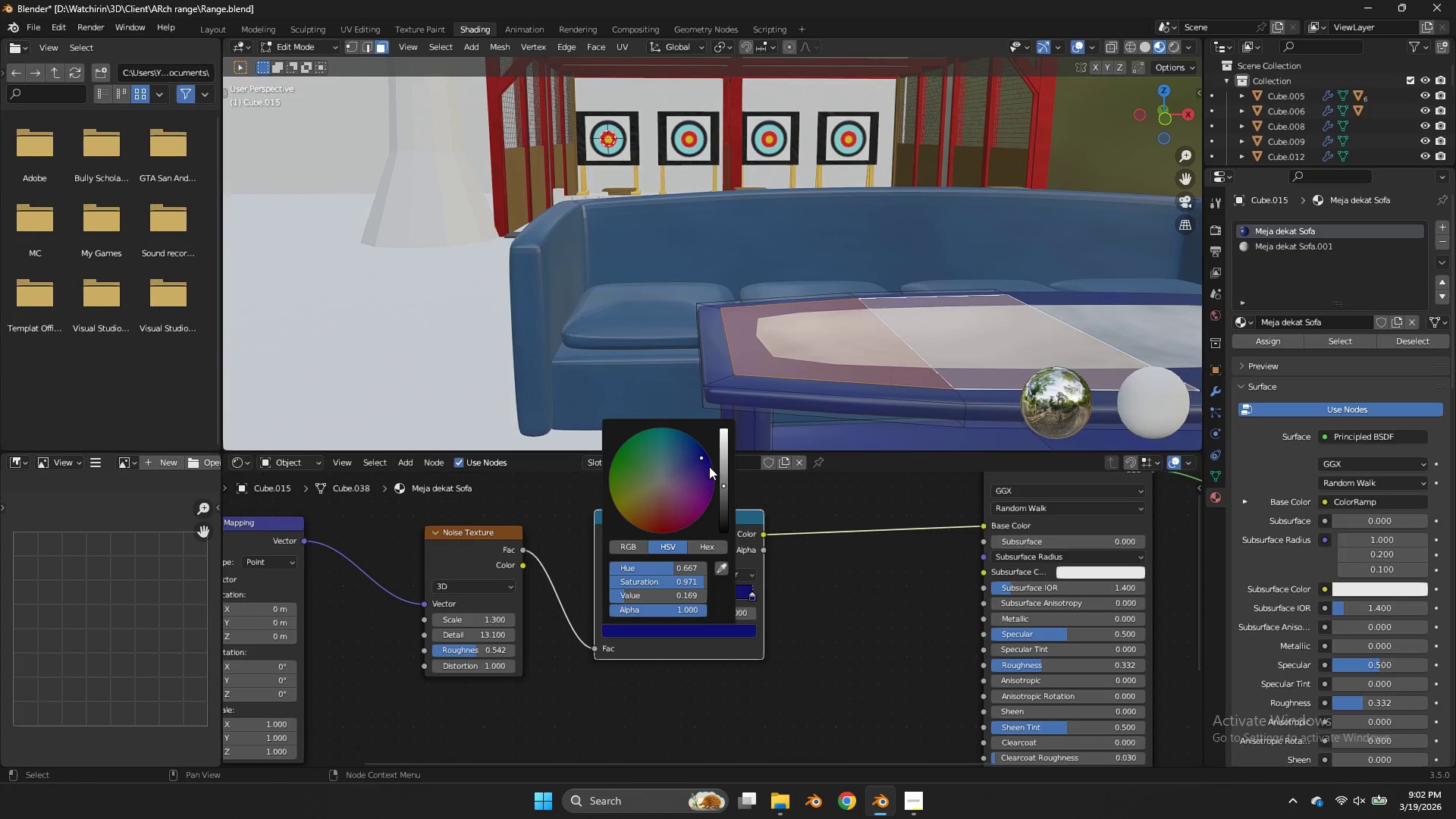 
left_click_drag(start_coordinate=[654, 487], to_coordinate=[661, 483])
 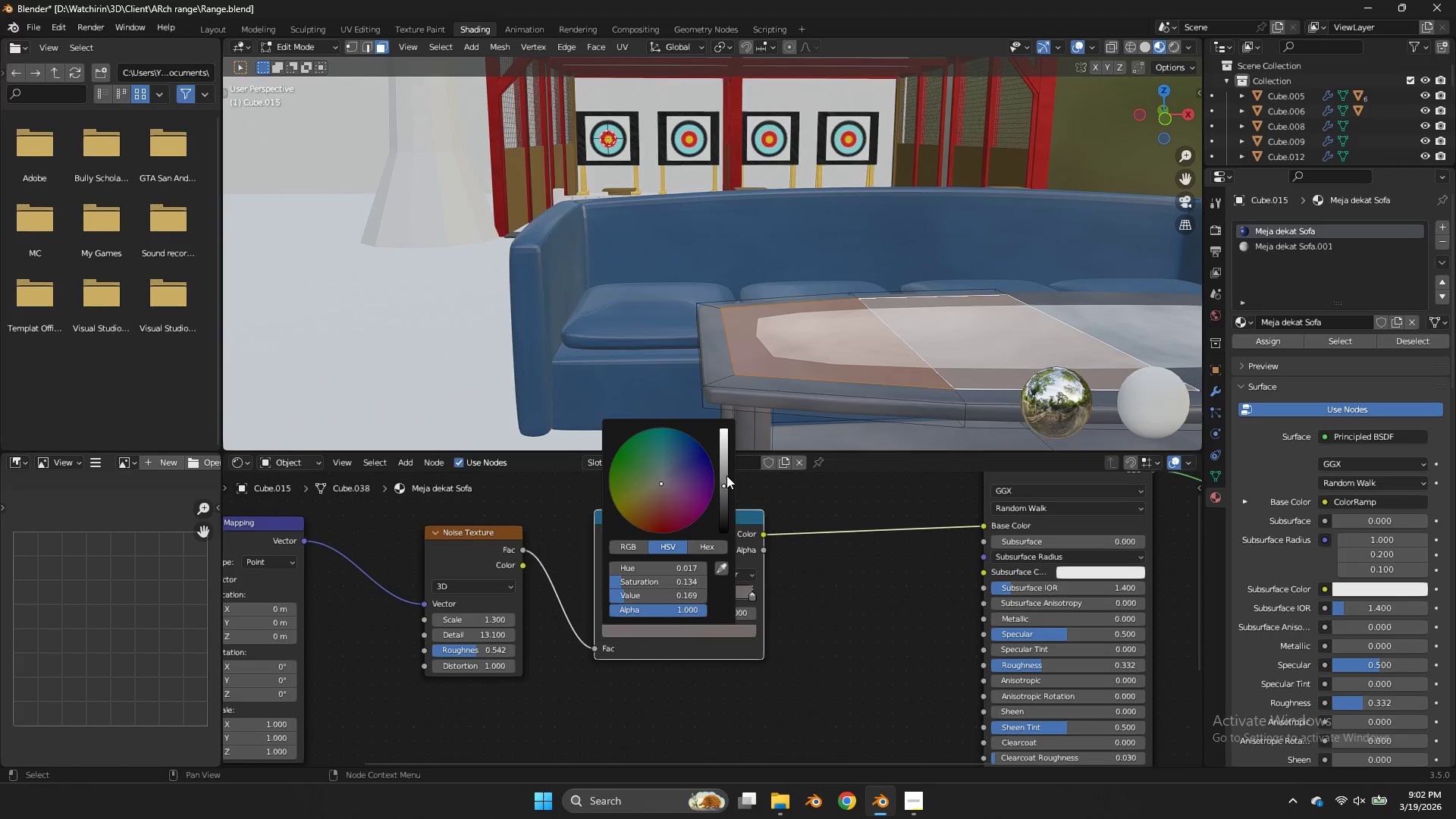 
left_click_drag(start_coordinate=[727, 476], to_coordinate=[730, 315])
 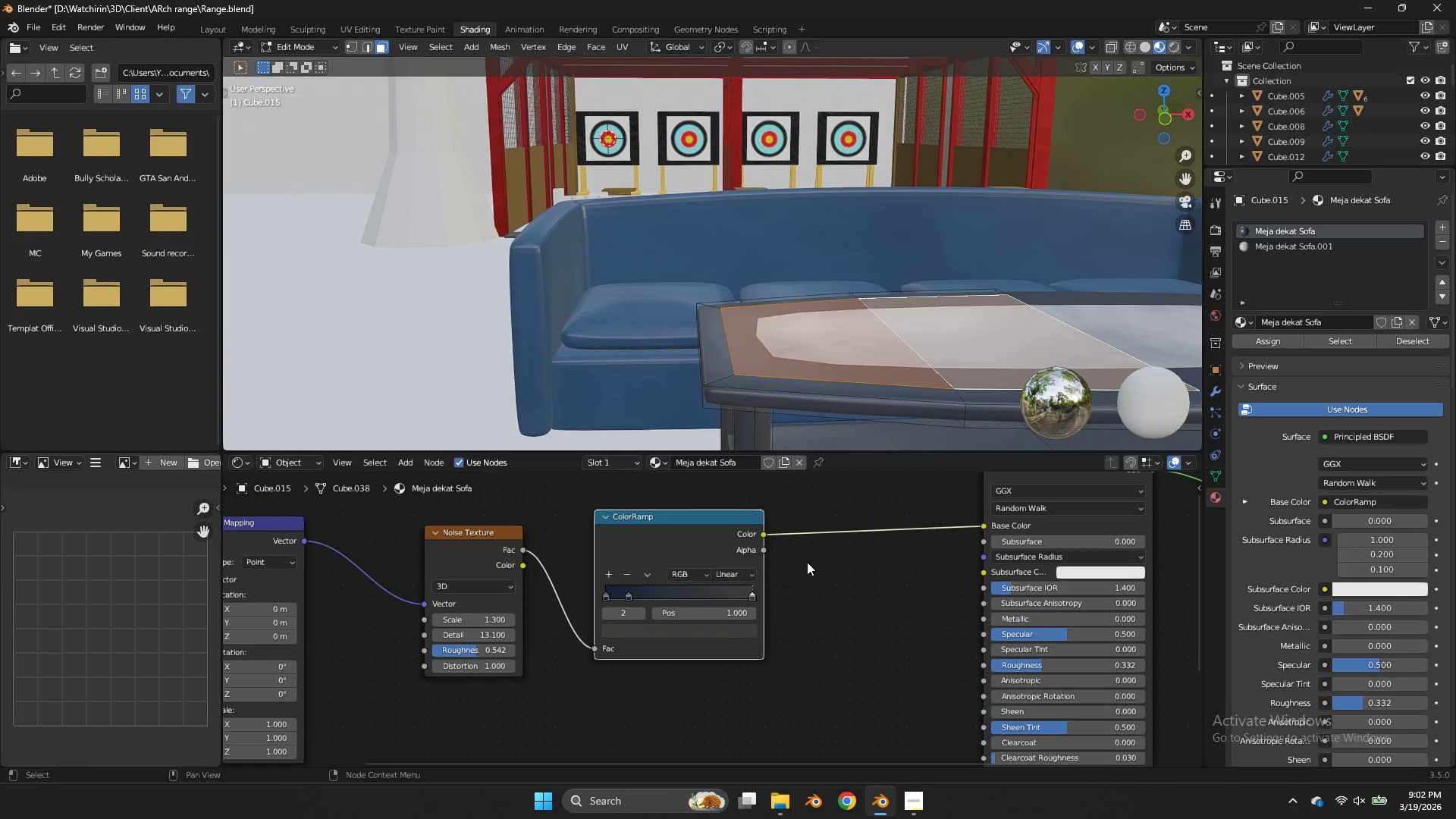 
left_click_drag(start_coordinate=[803, 560], to_coordinate=[807, 562])
 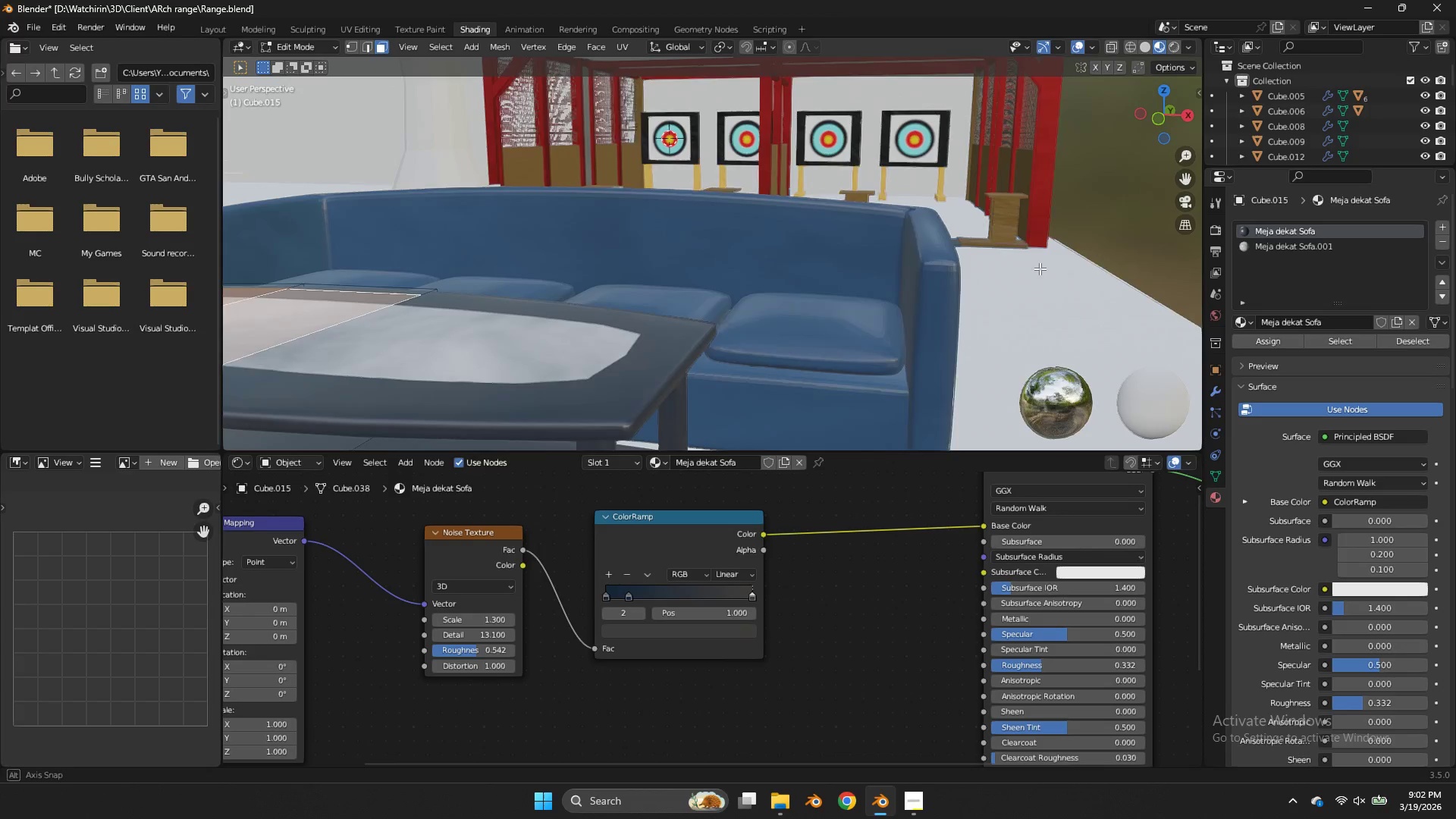 
left_click([986, 273])
 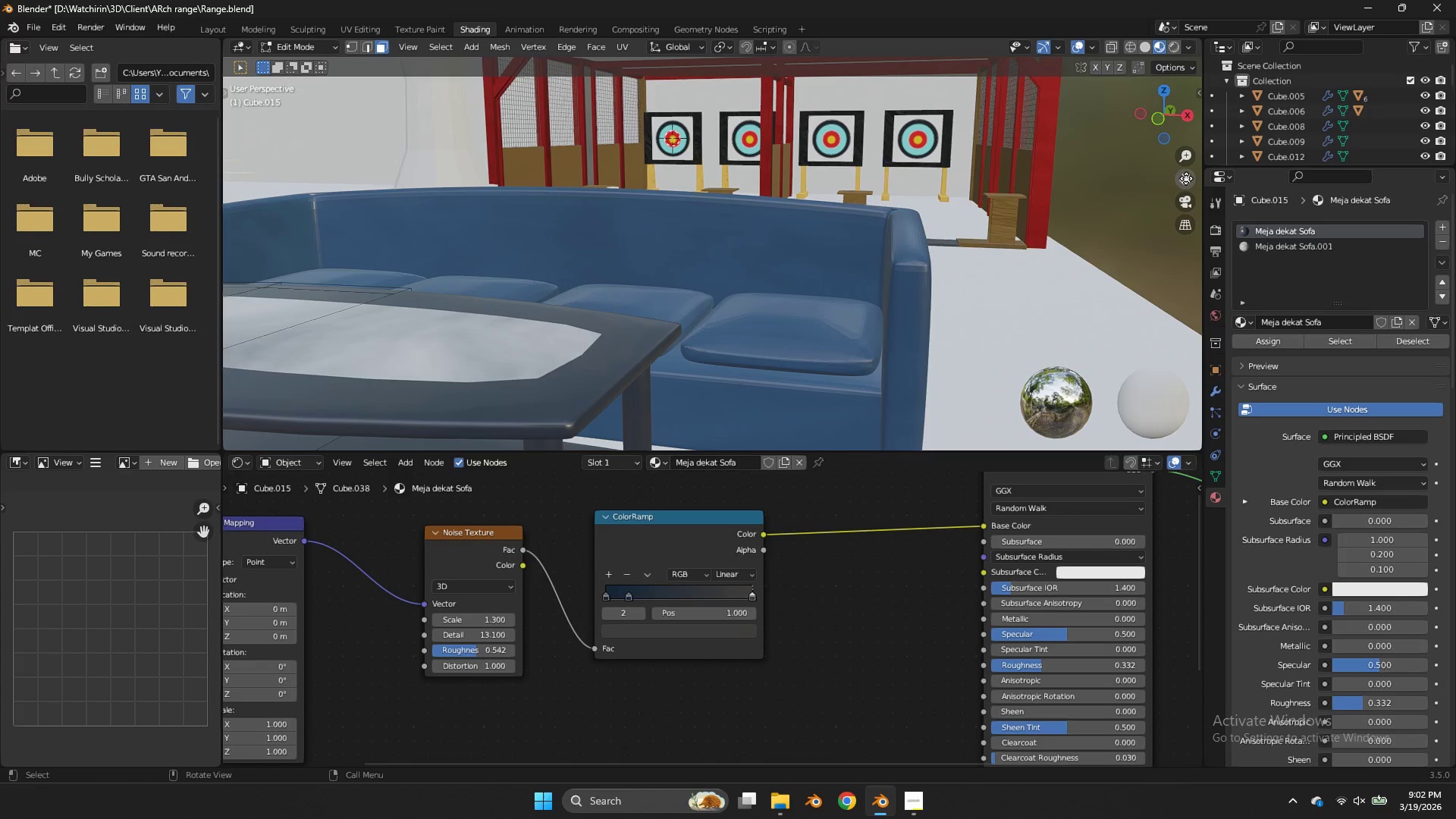 
left_click_drag(start_coordinate=[1191, 184], to_coordinate=[320, 189])
 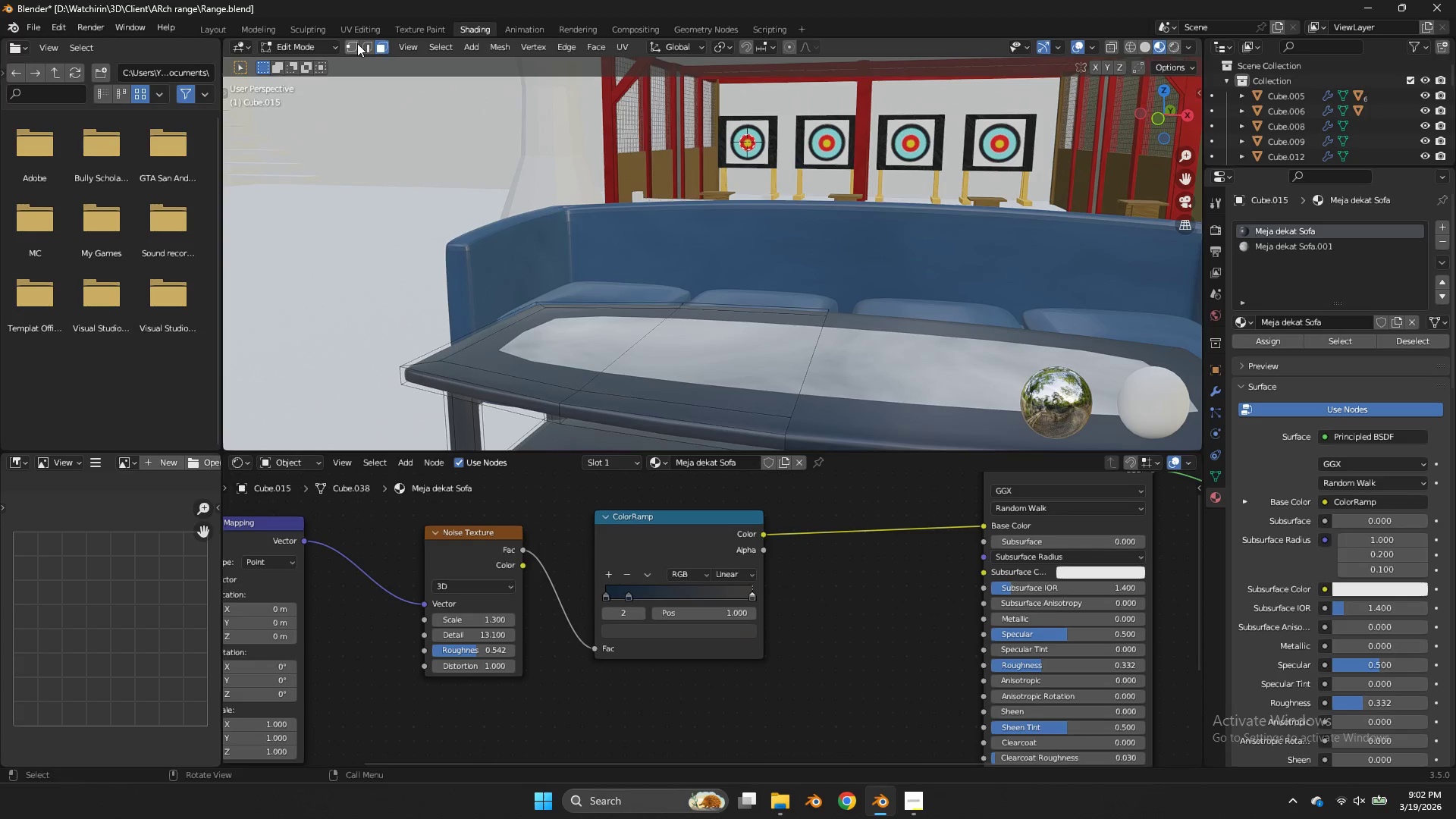 
double_click([364, 45])
 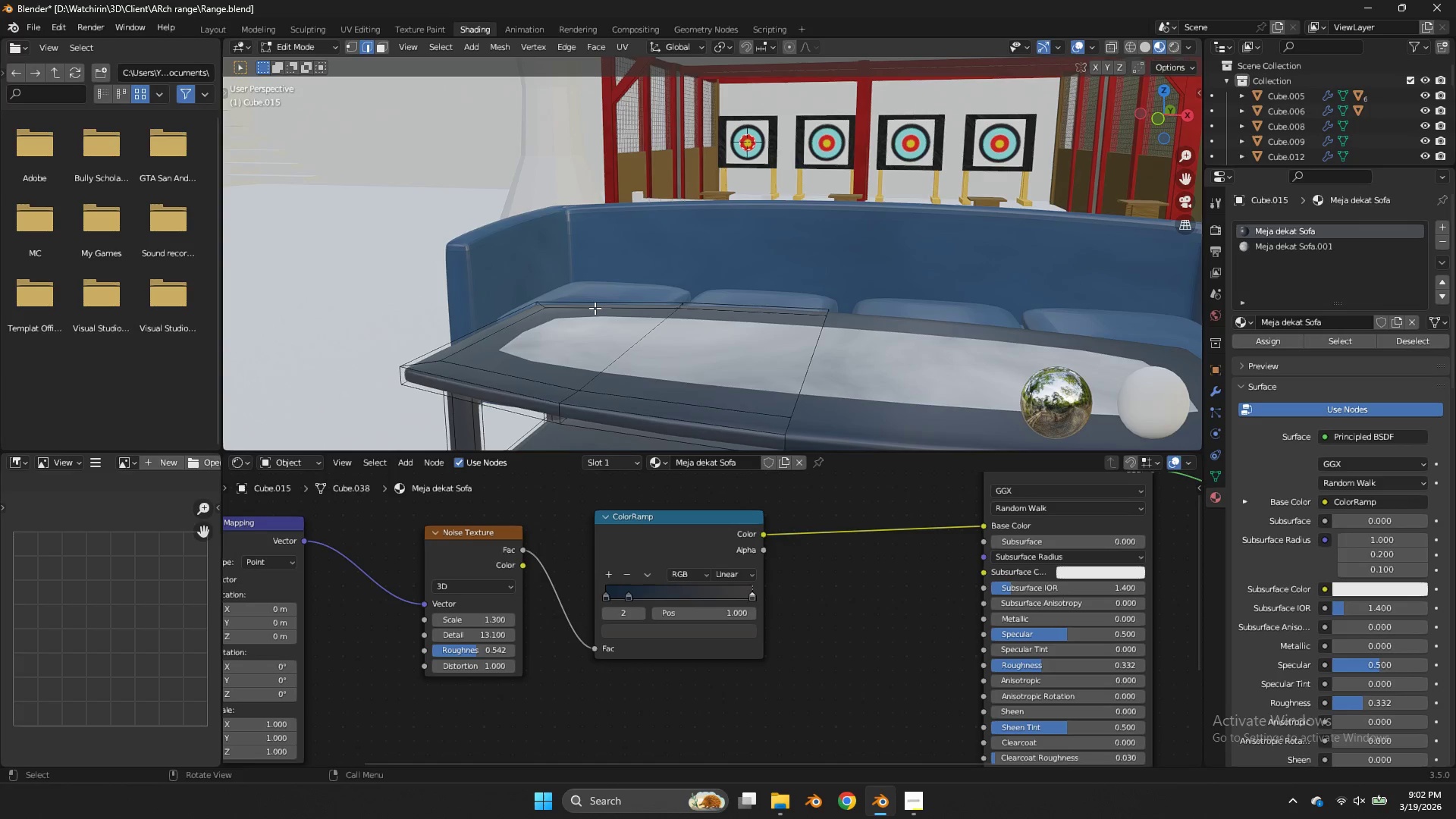 
hold_key(key=AltLeft, duration=1.72)
left_click([595, 308])
 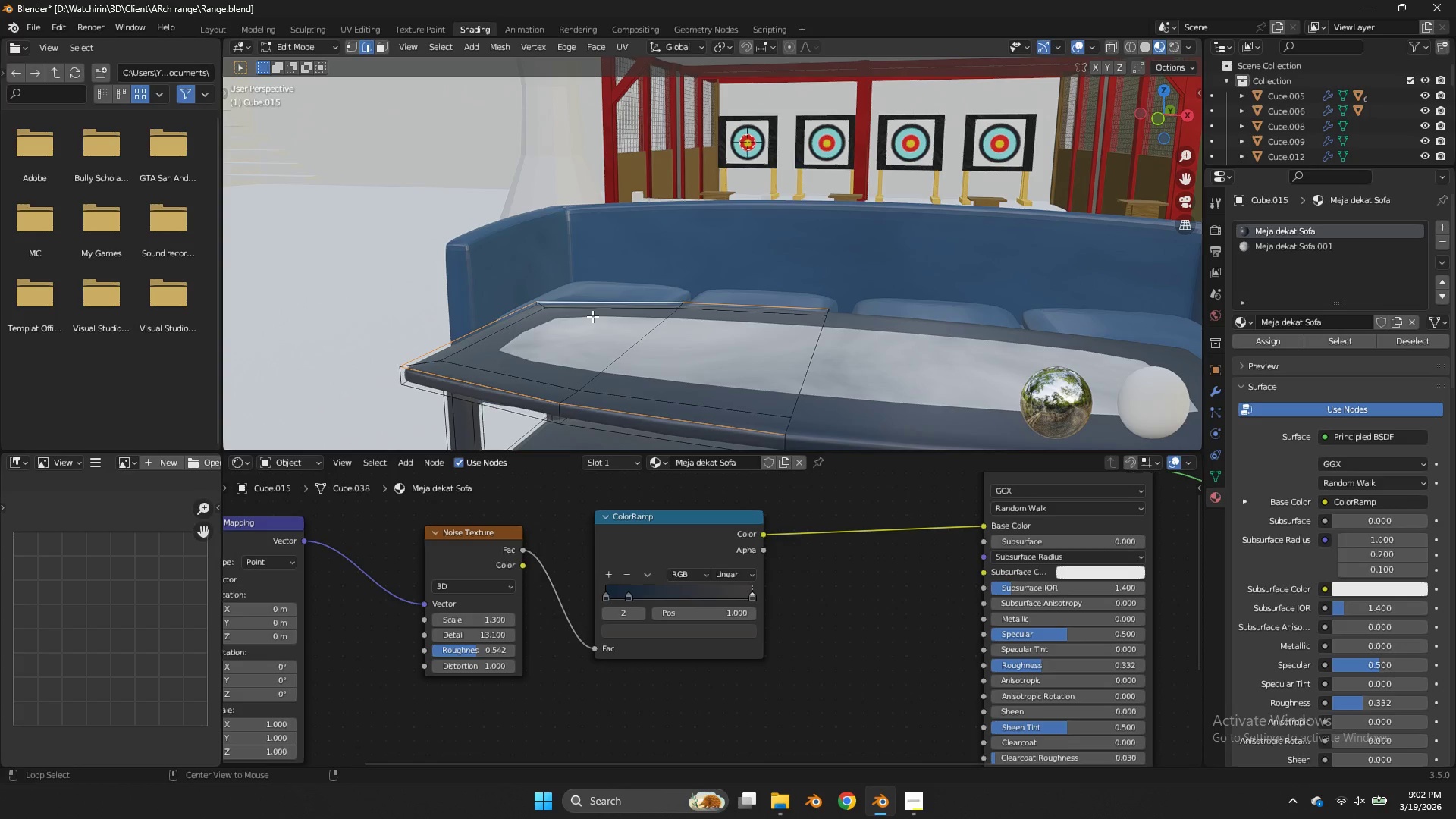 
left_click([592, 316])
 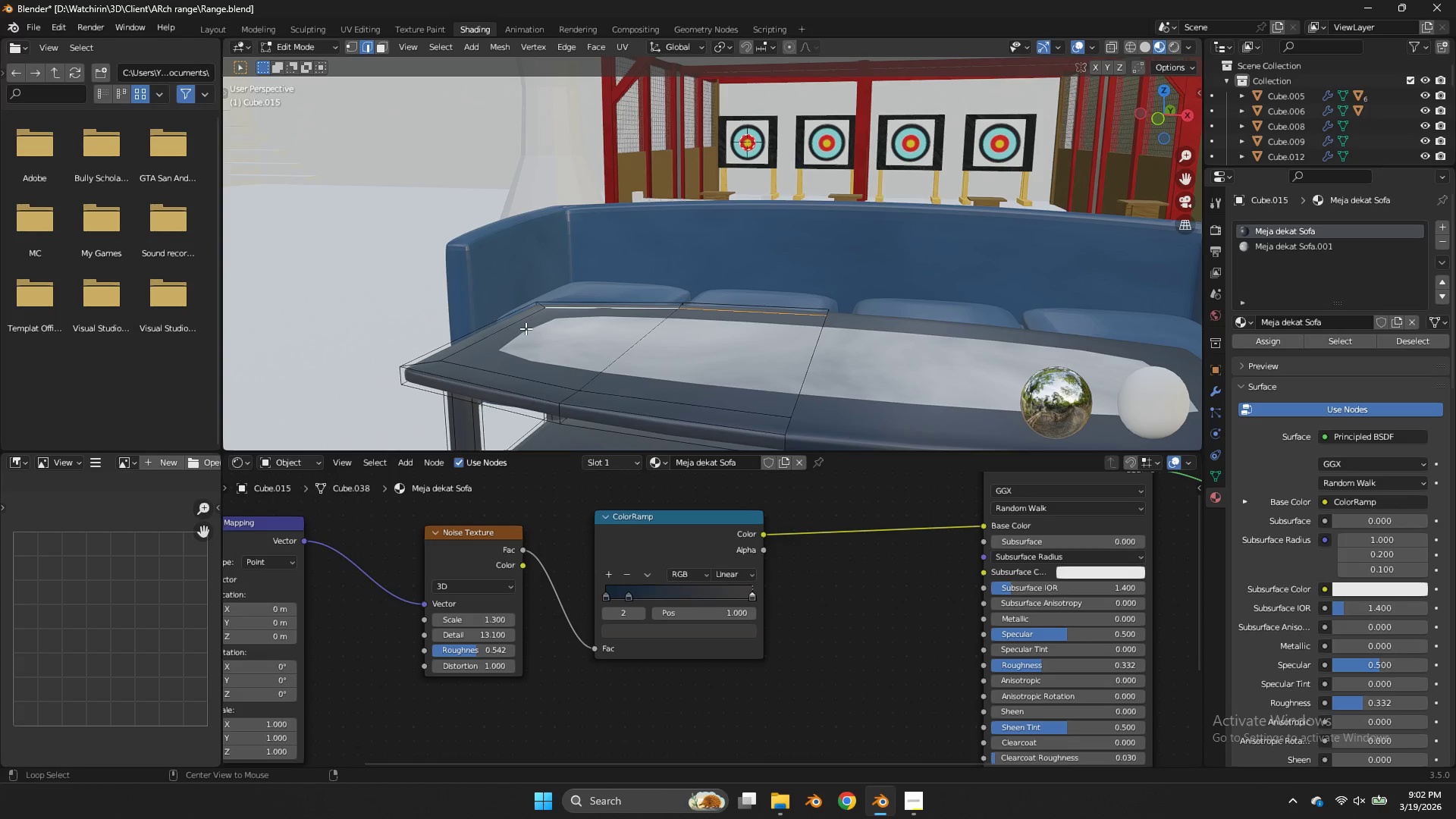 
left_click([521, 329])
 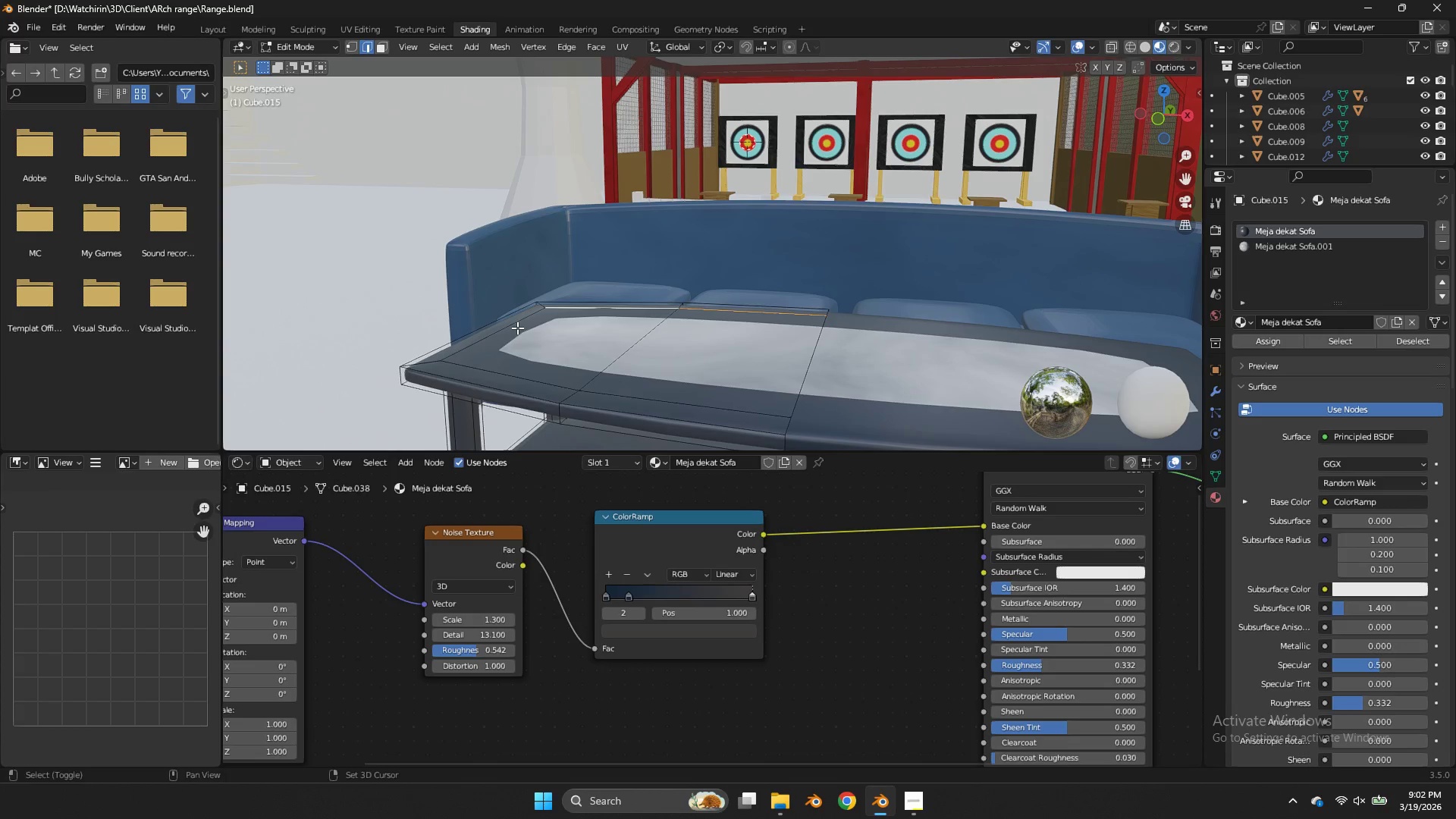 
double_click([517, 328])
 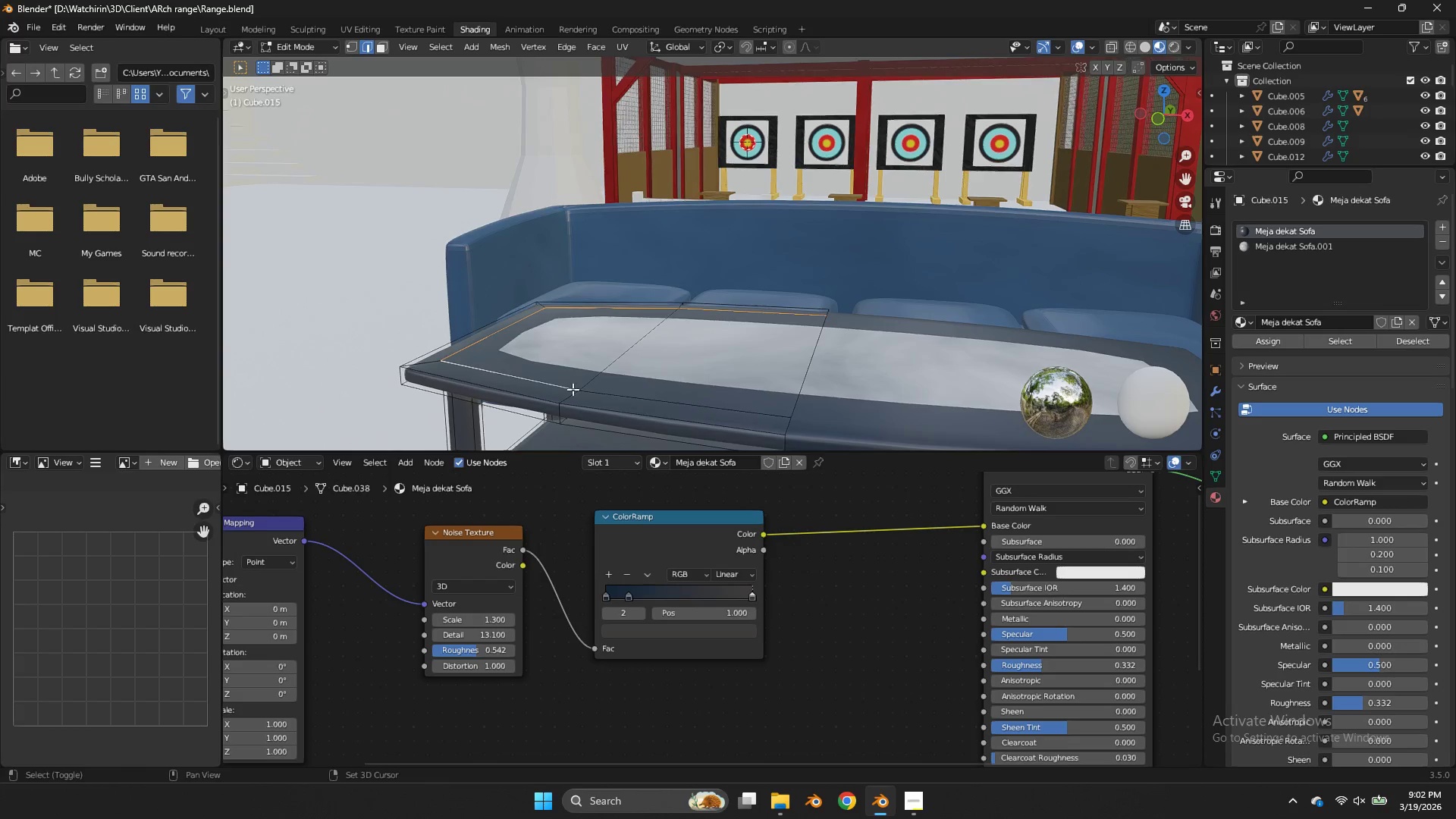 
triple_click([621, 391])
 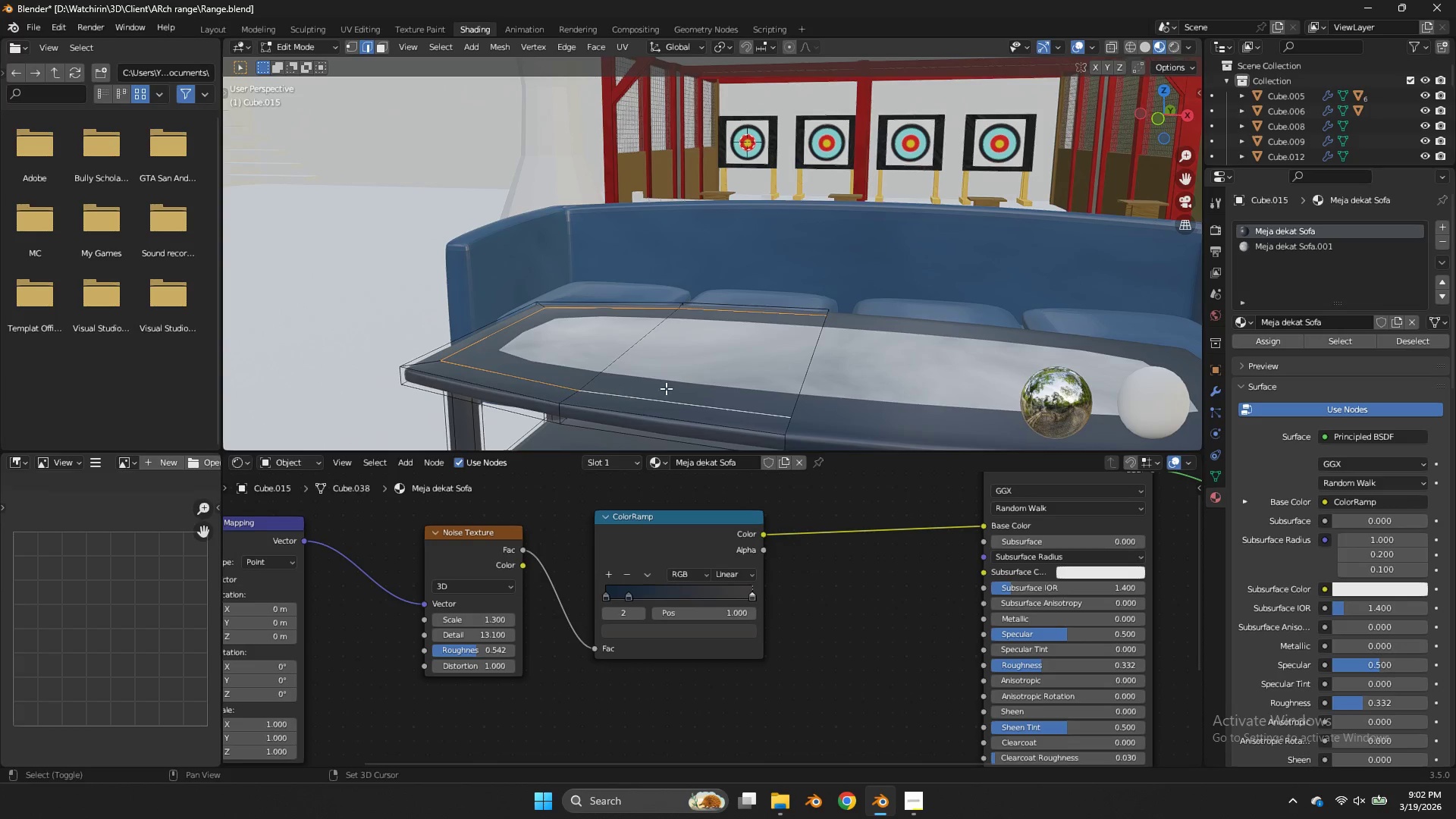 
key(Shift+E)
 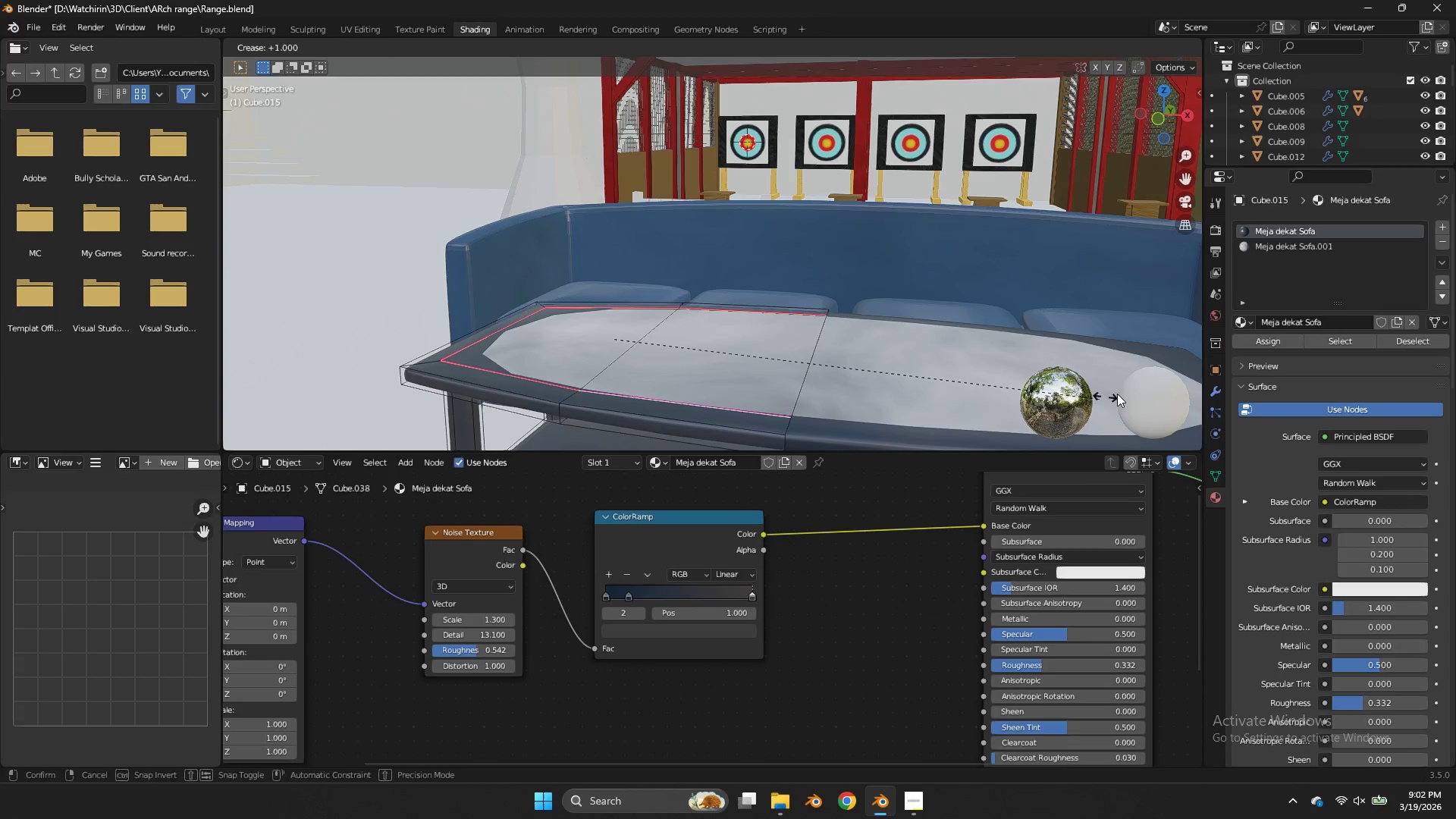 
left_click([1138, 388])
 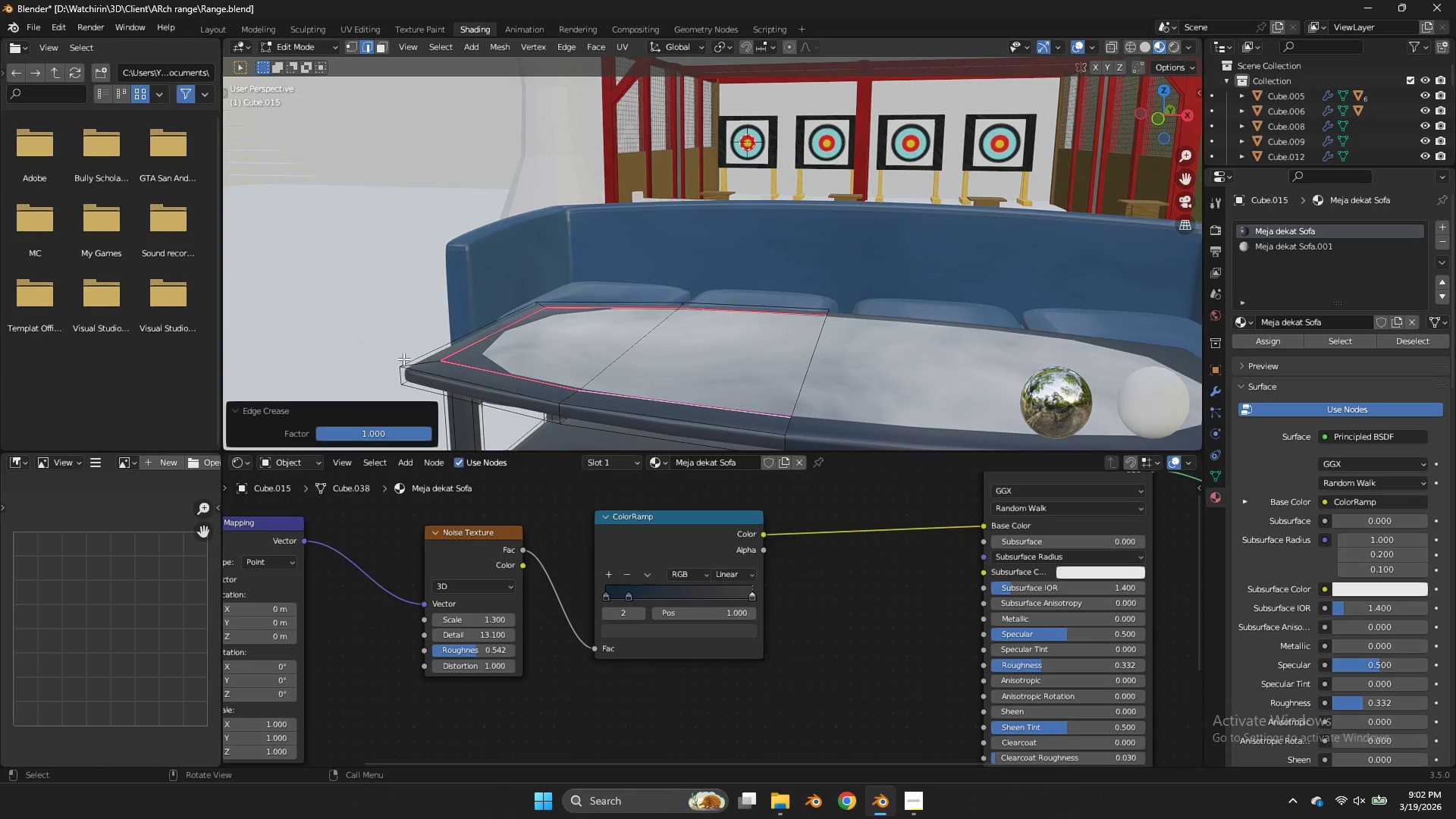 
left_click([425, 363])
 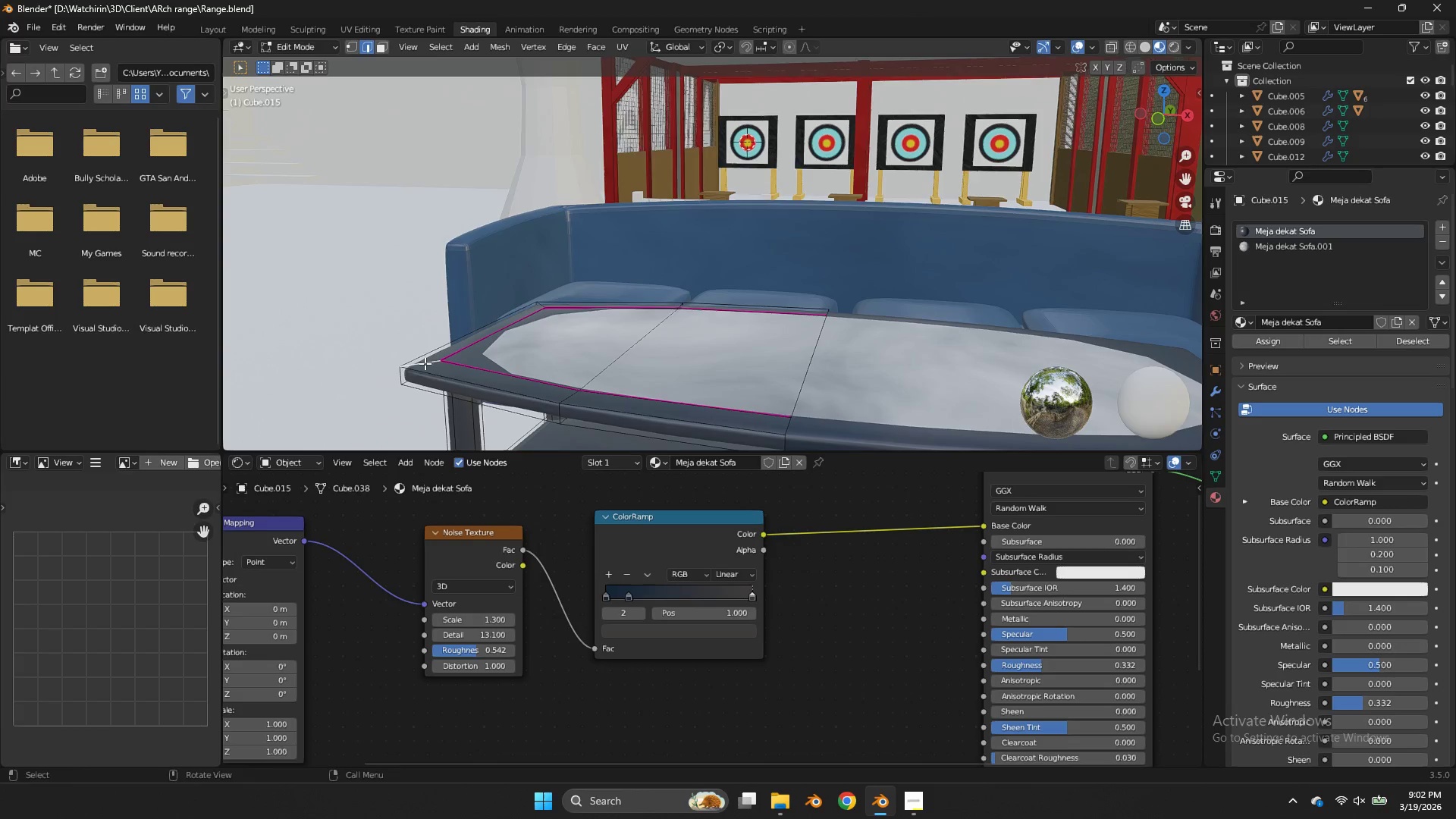 
key(Shift+E)
 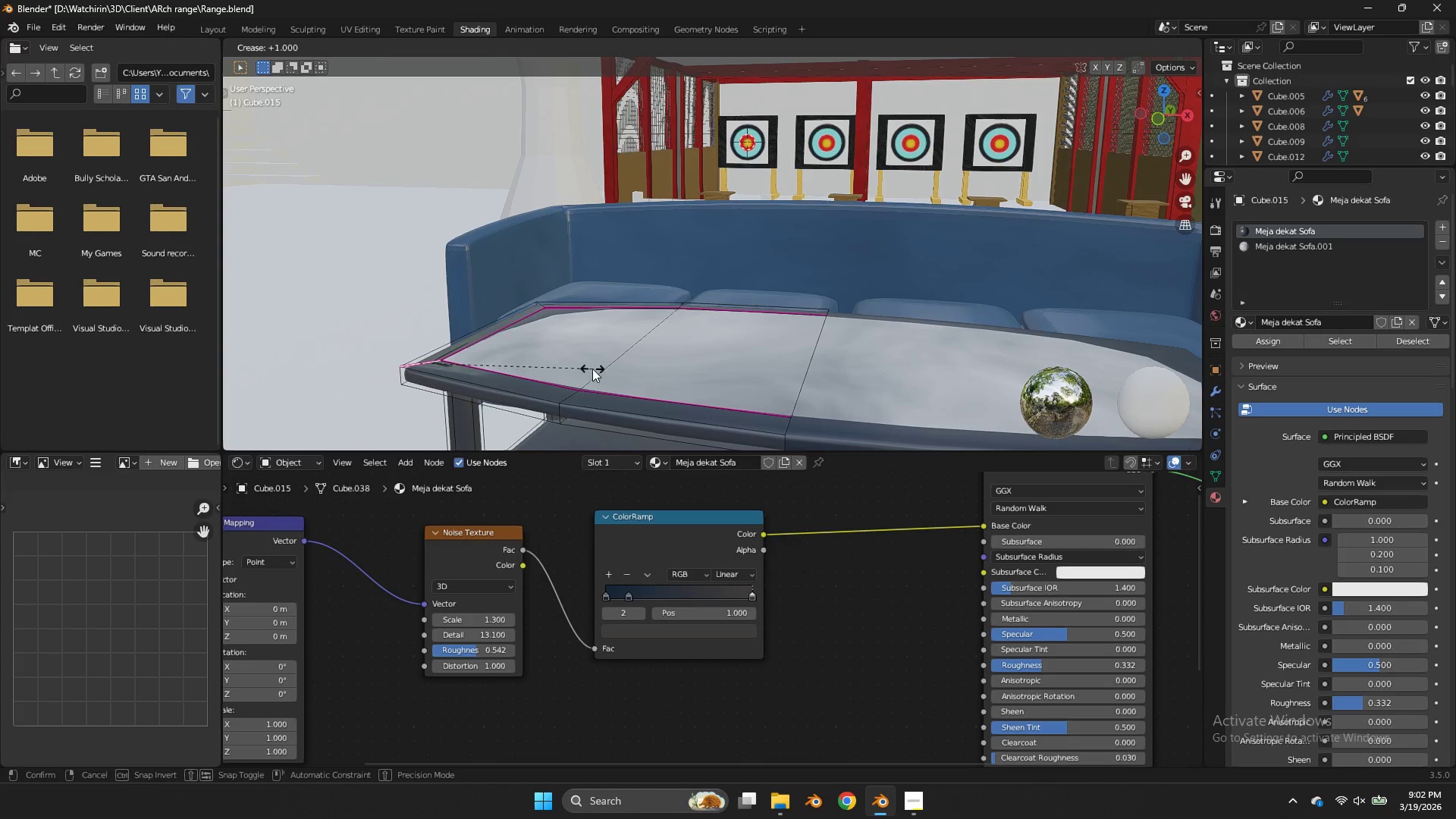 
left_click([592, 369])
 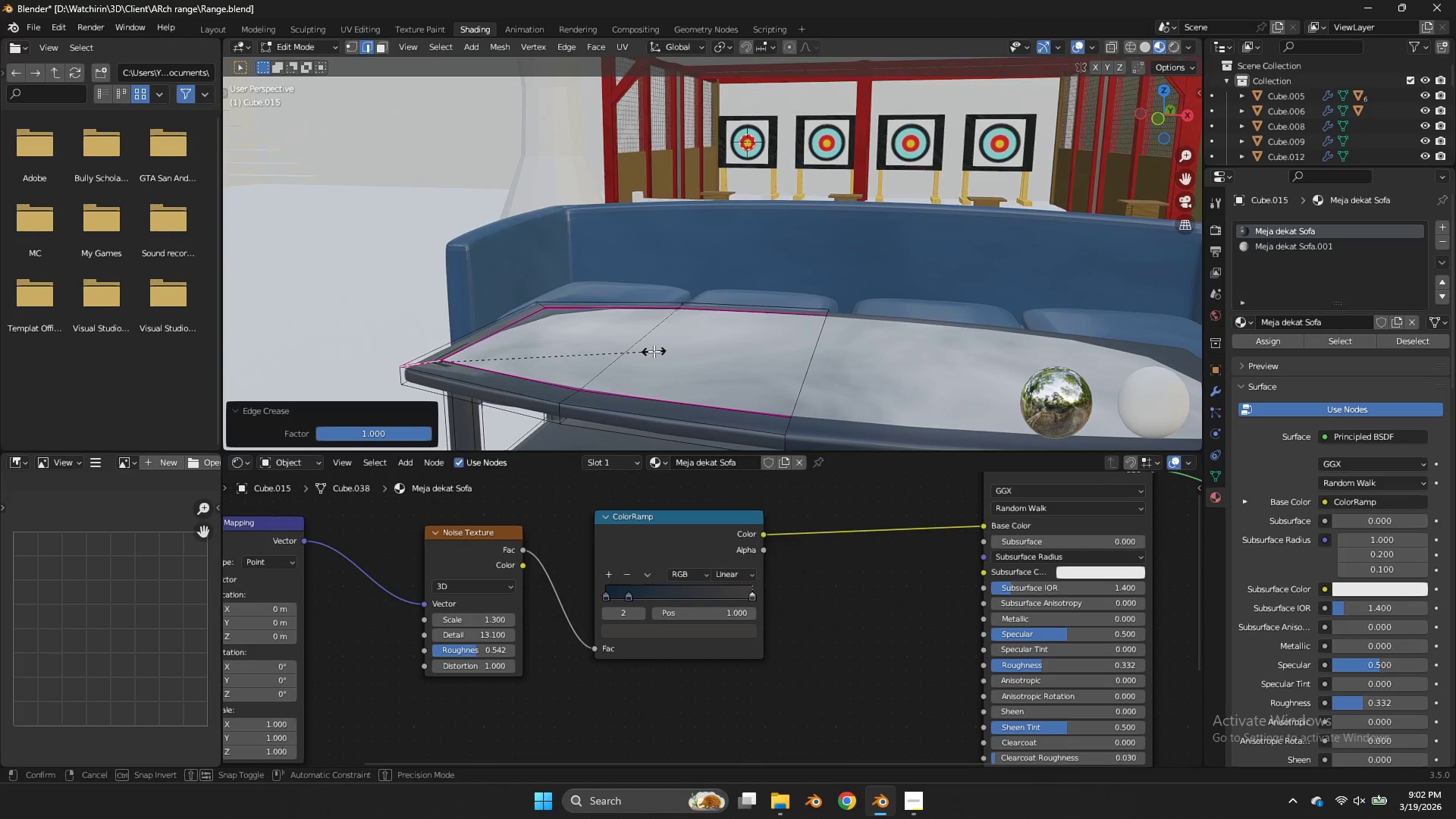 
key(Shift+E)
 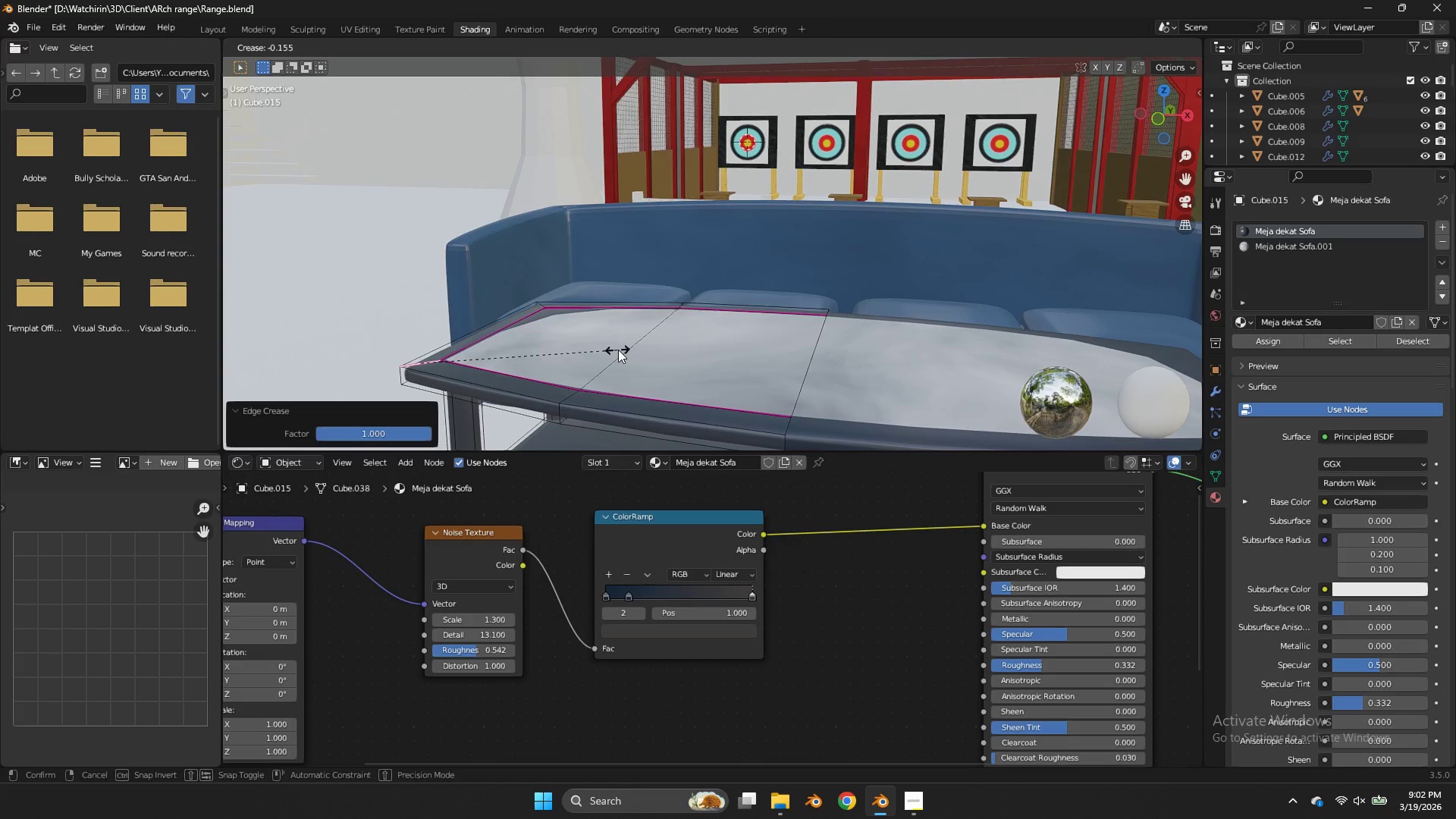 
left_click([620, 350])
 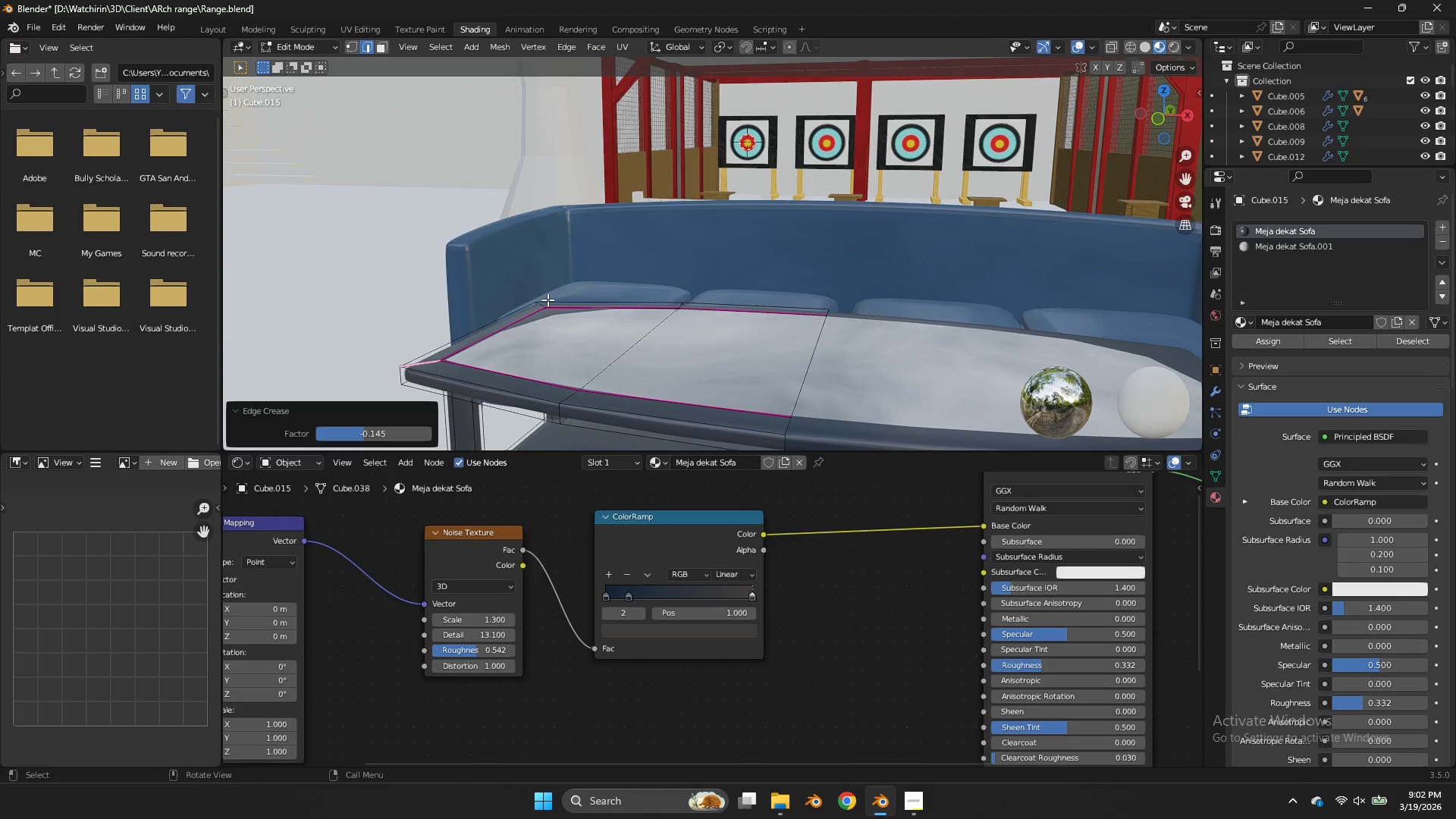 
key(Control+ControlLeft)
 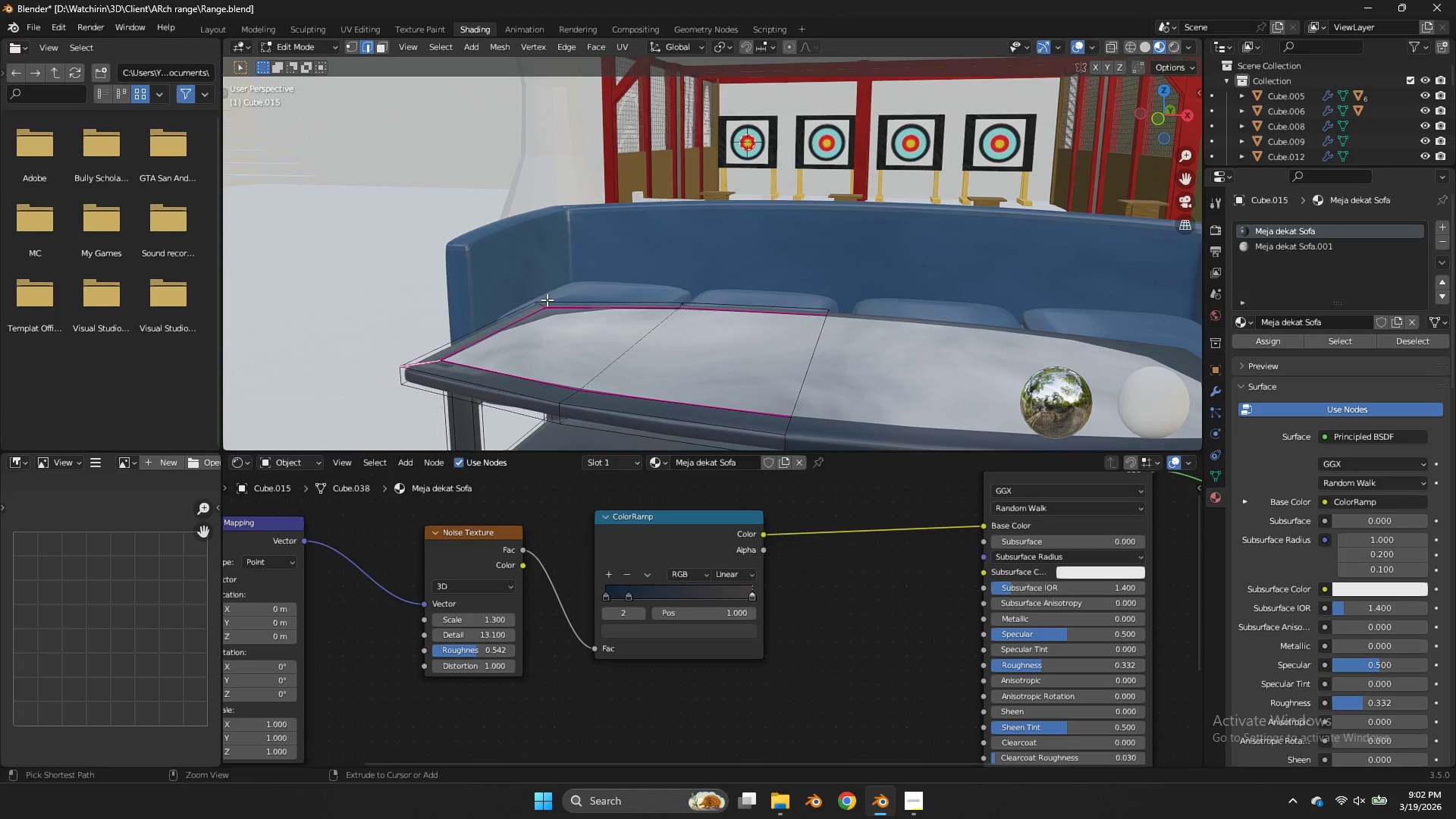 
key(Control+Z)
 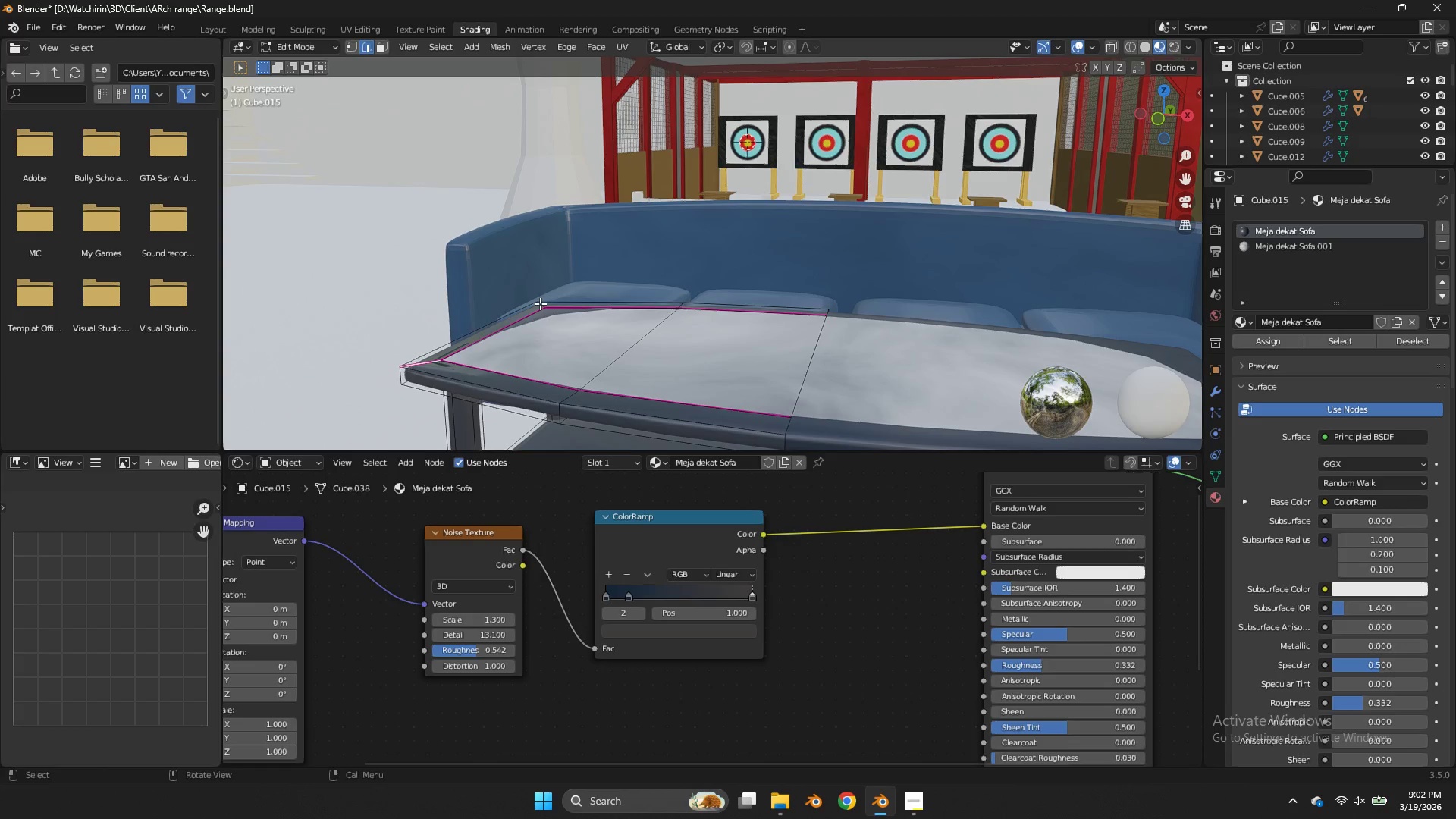 
key(Control+ControlLeft)
 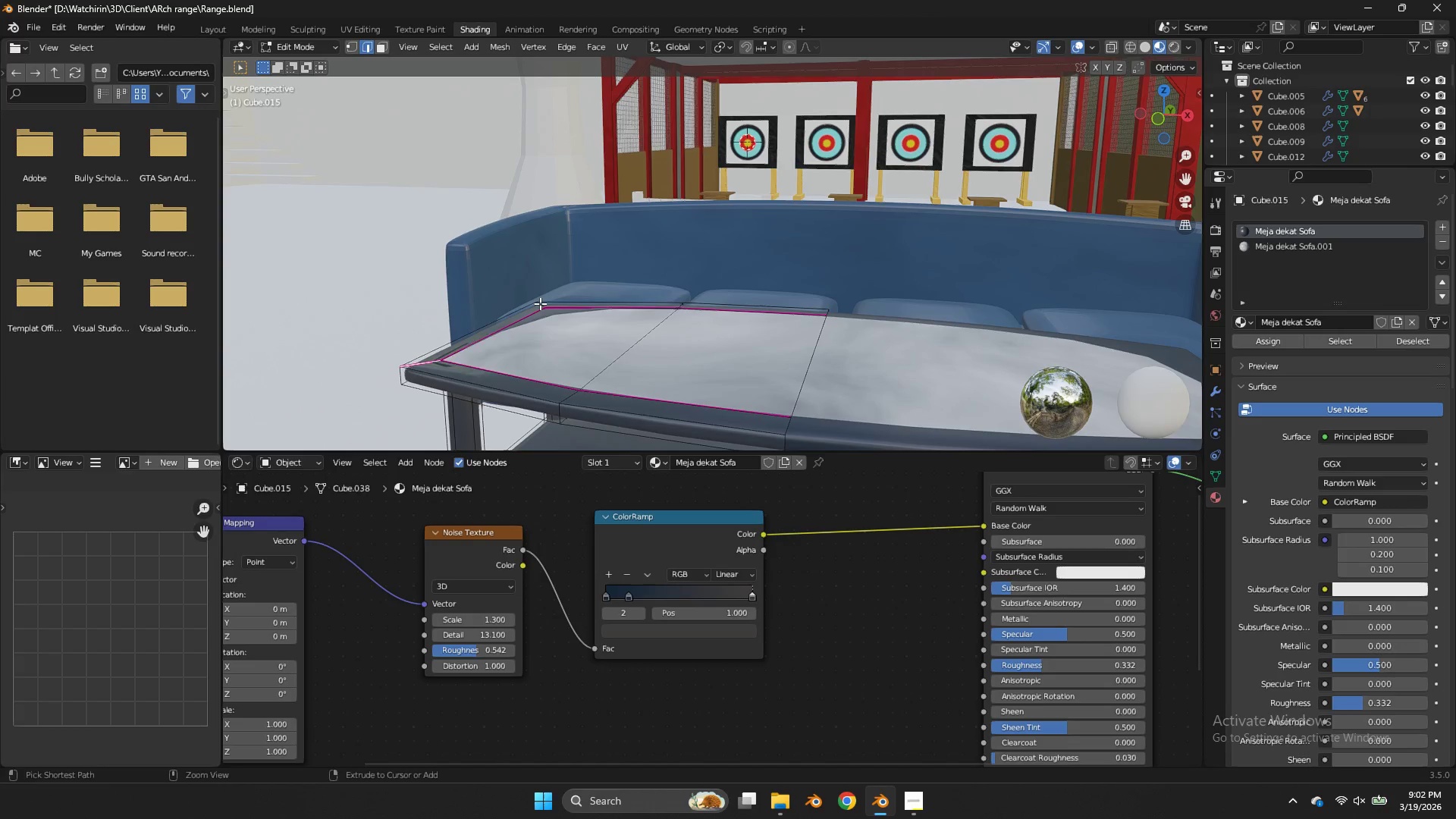 
key(Control+Z)
 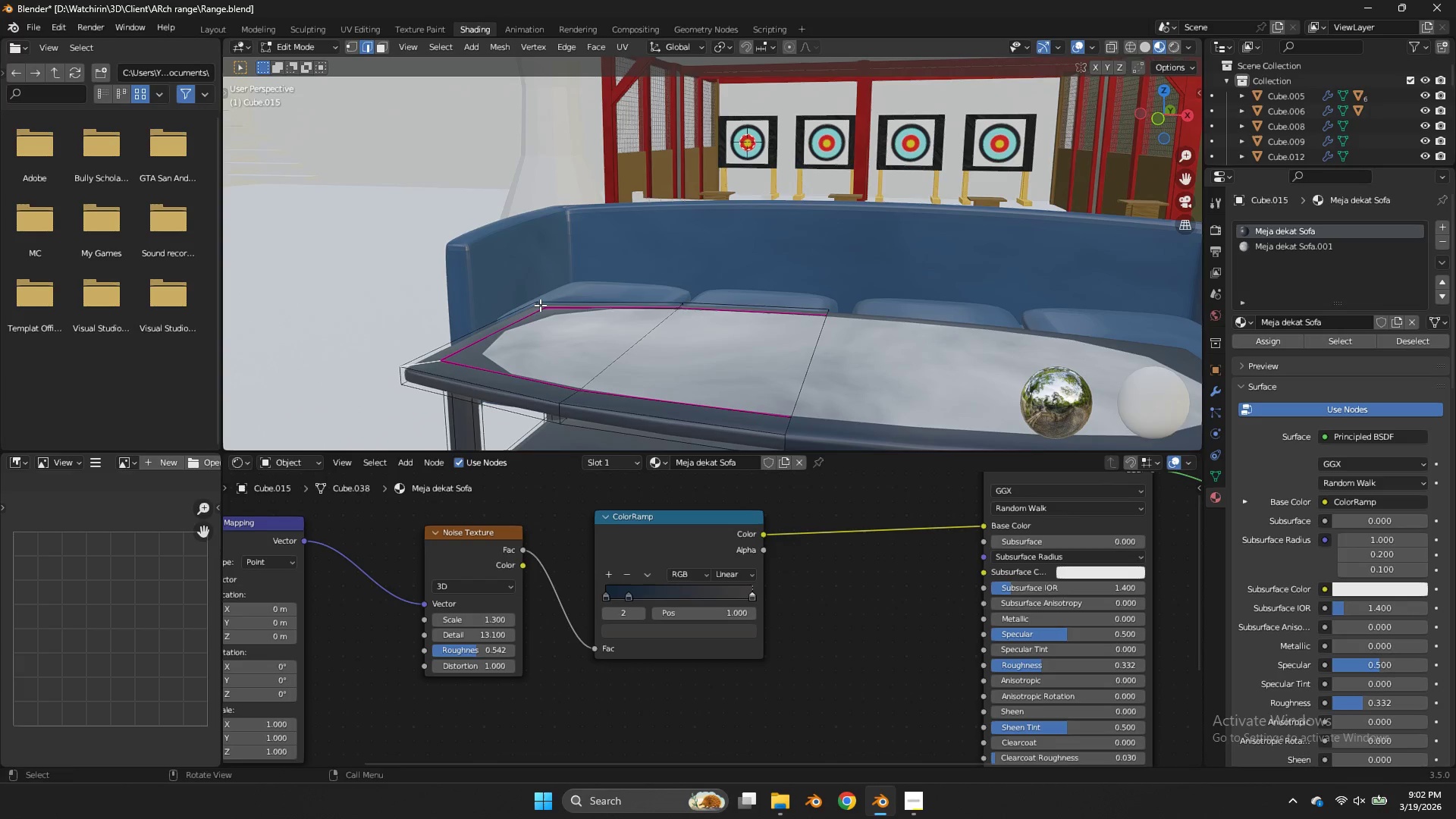 
left_click([540, 305])
 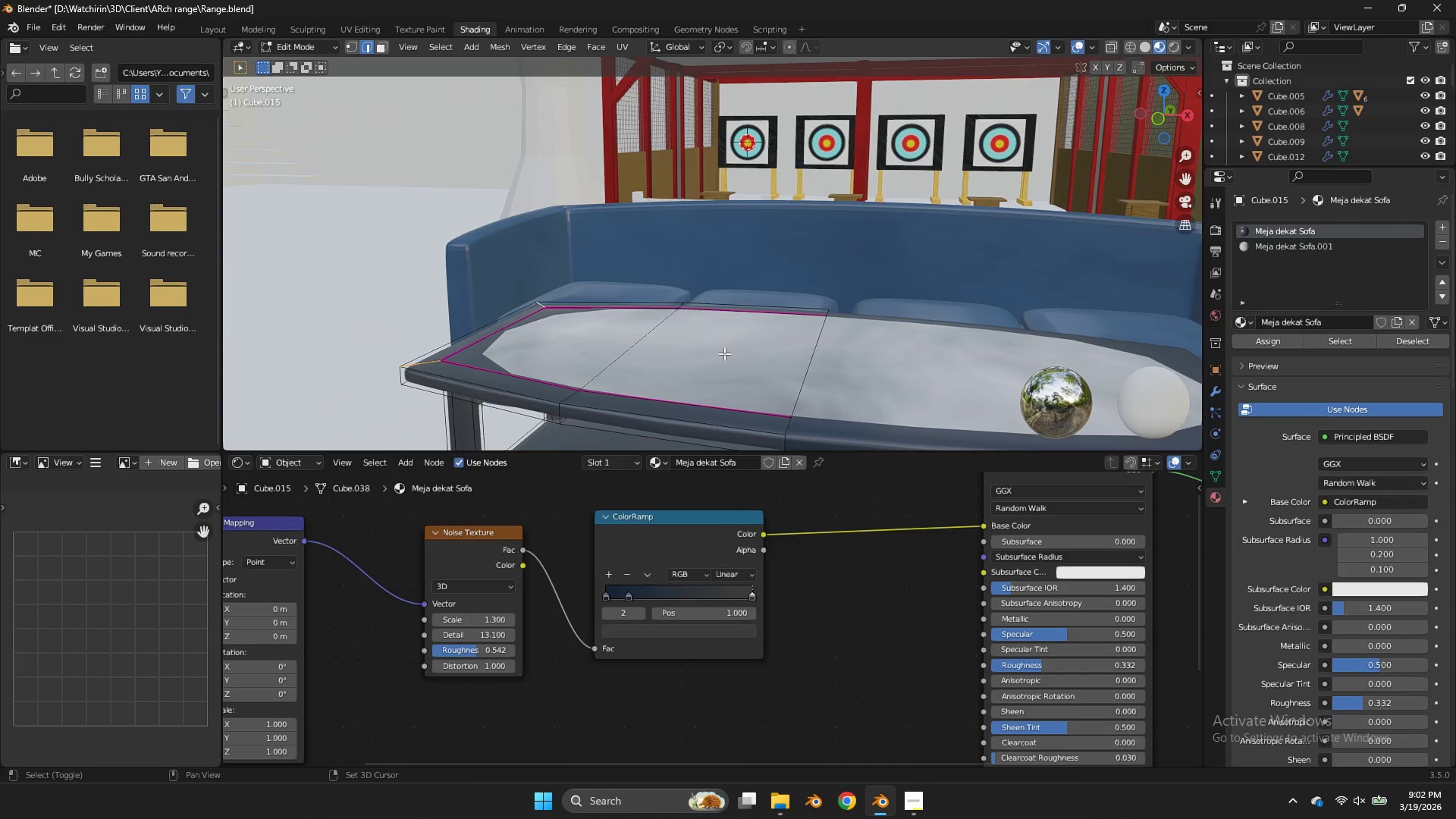 
key(Shift+E)
 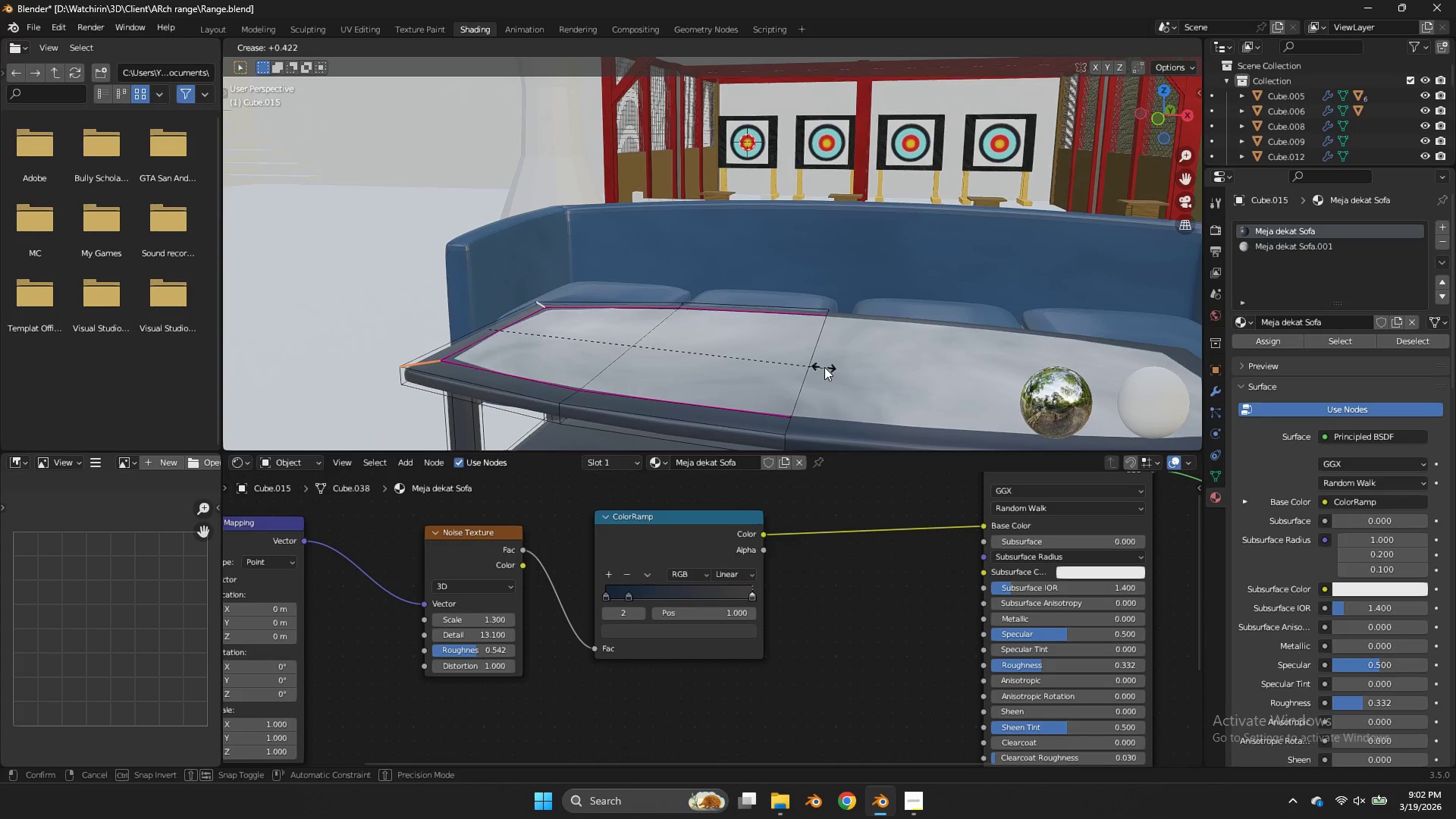 
left_click([835, 362])
 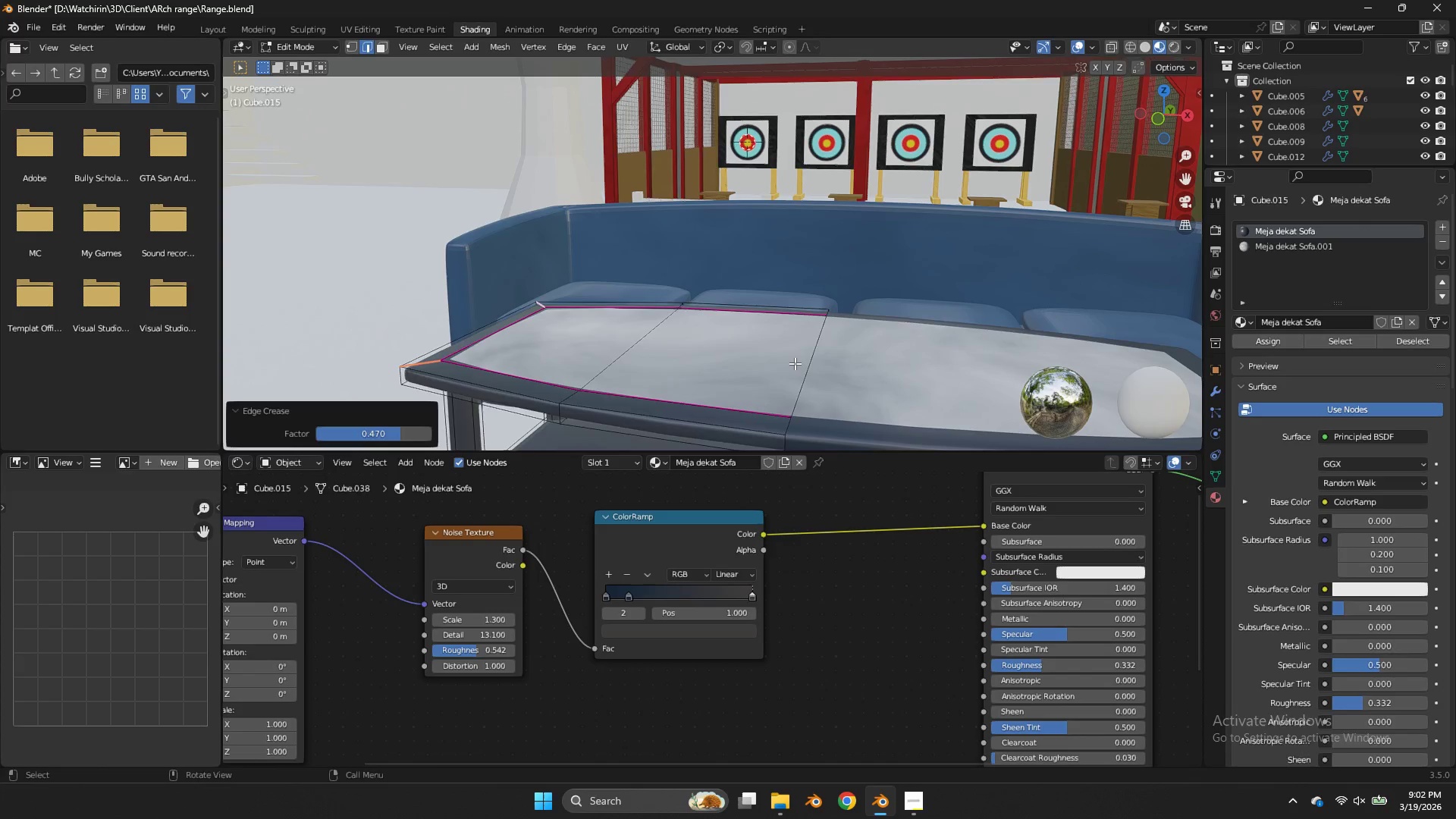 
key(Tab)
 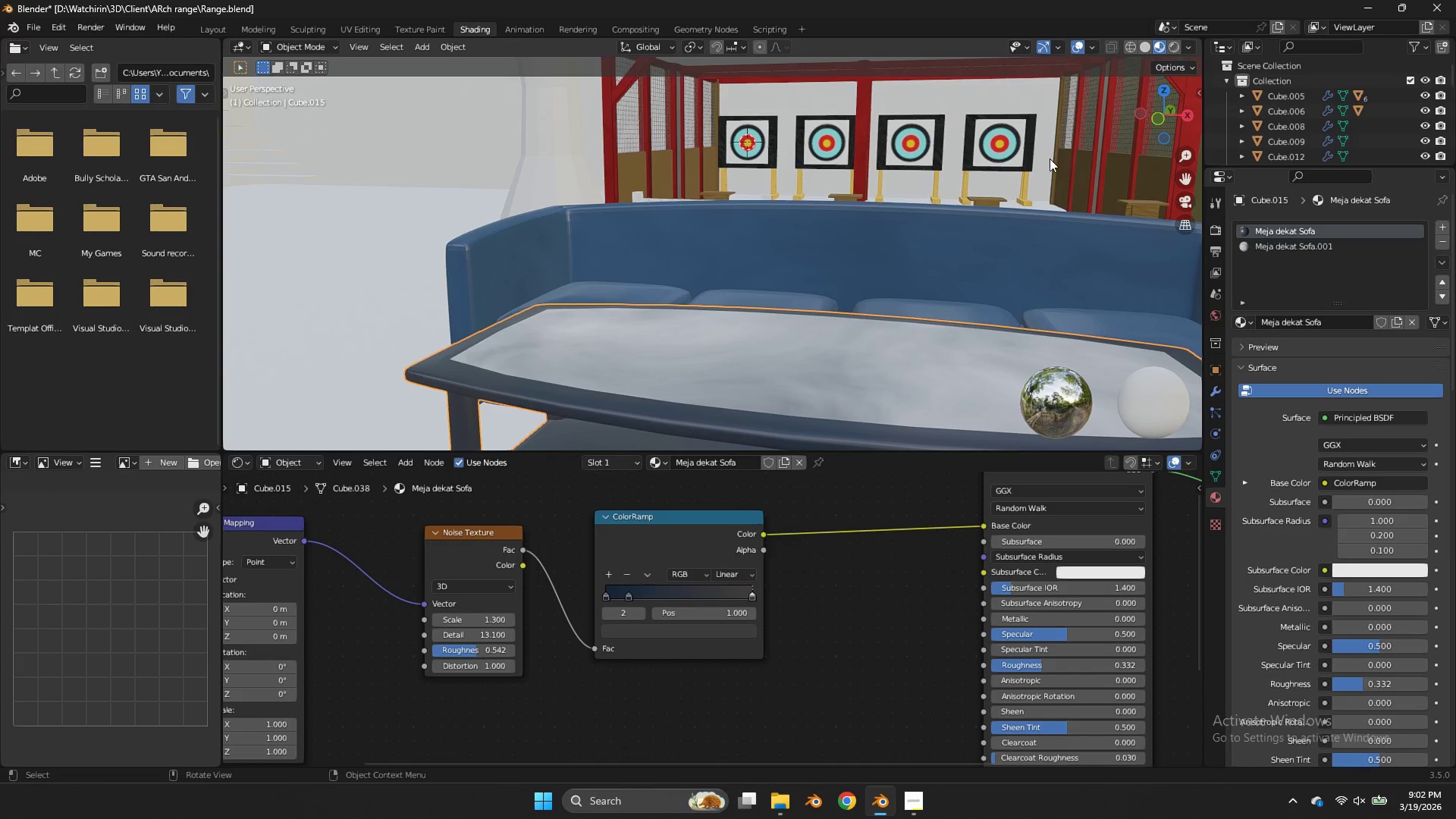 
key(Control+S)
 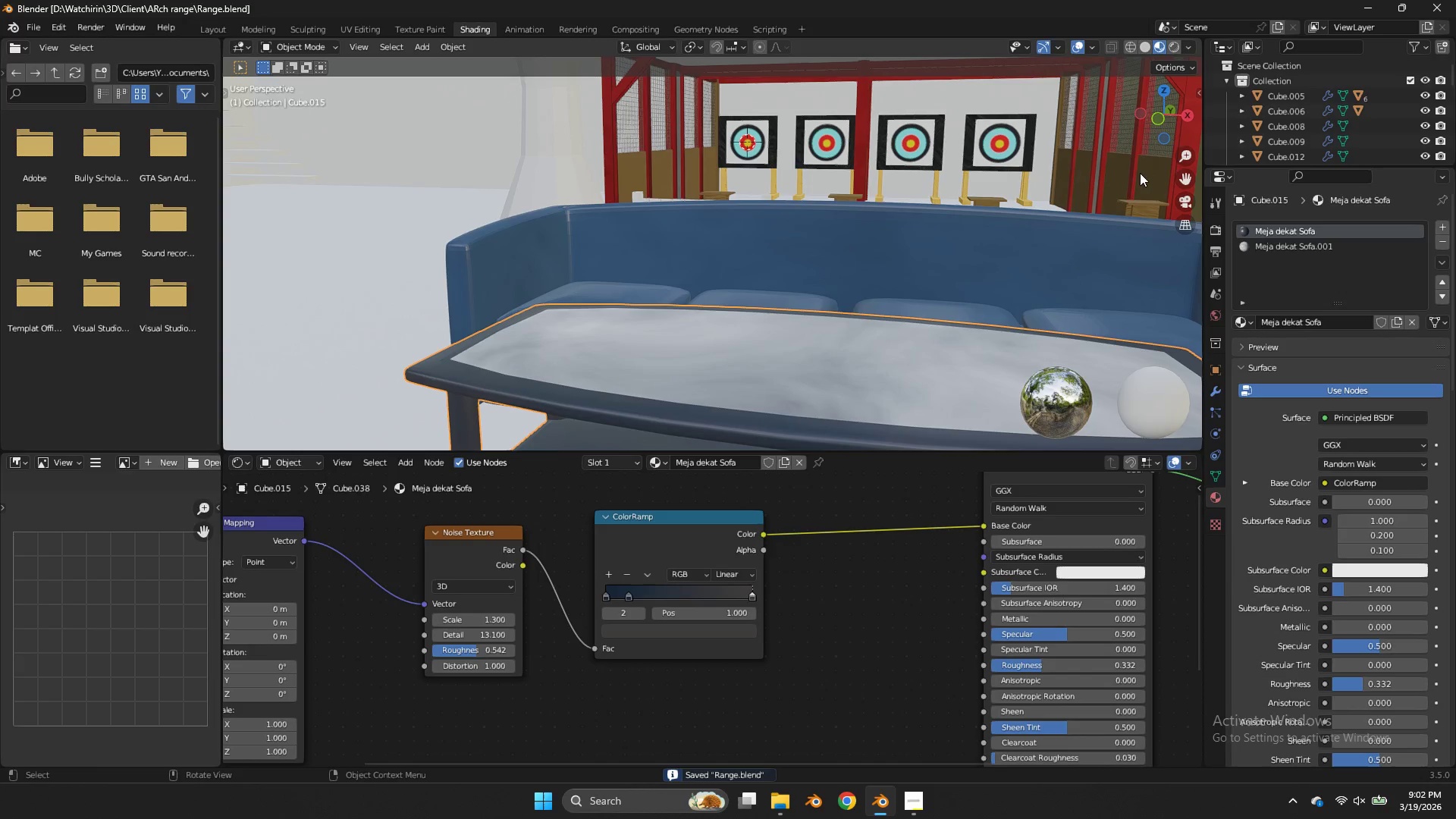 
left_click_drag(start_coordinate=[1181, 175], to_coordinate=[1188, 159])
 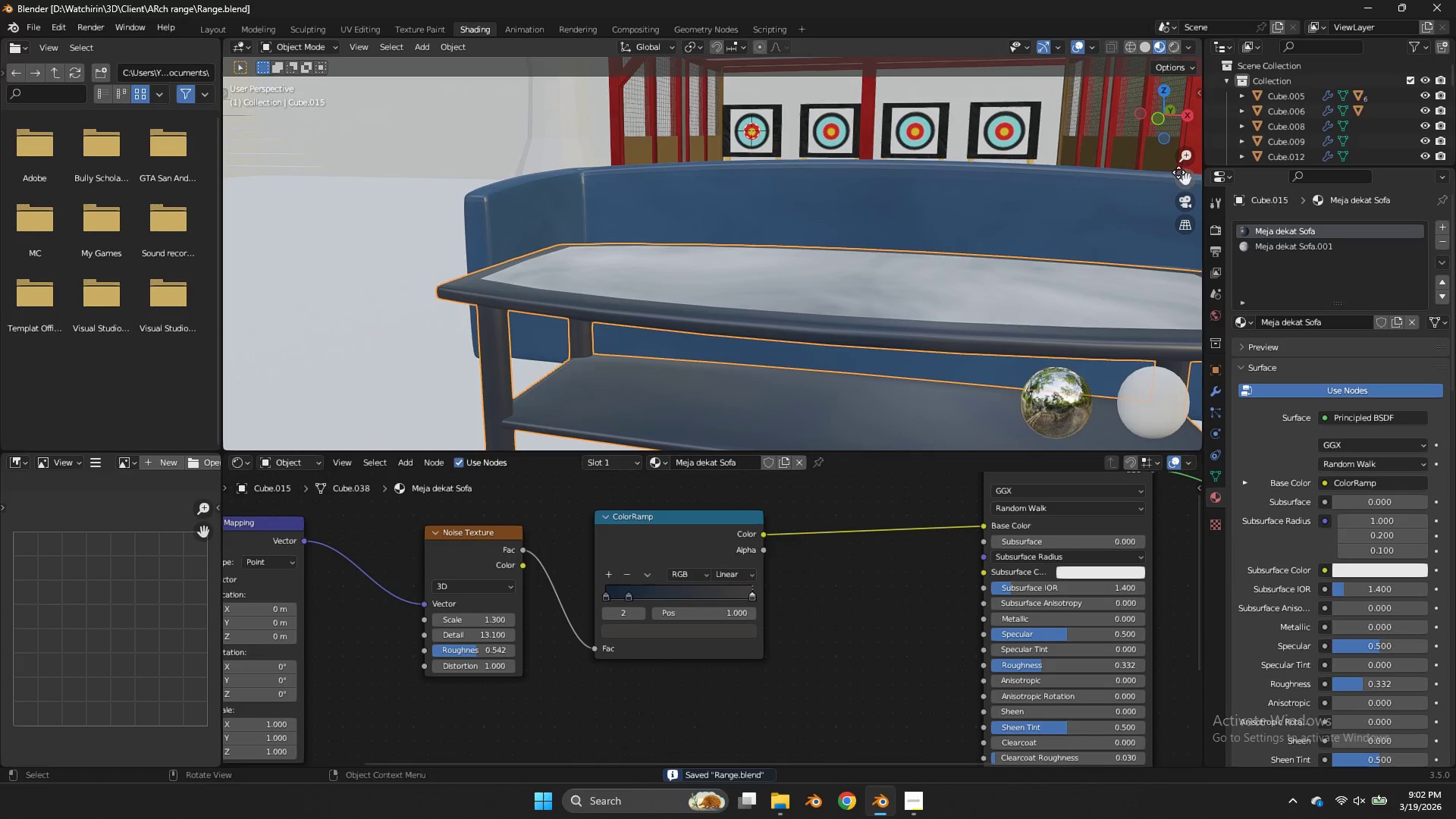 
key(Control+ControlLeft)
 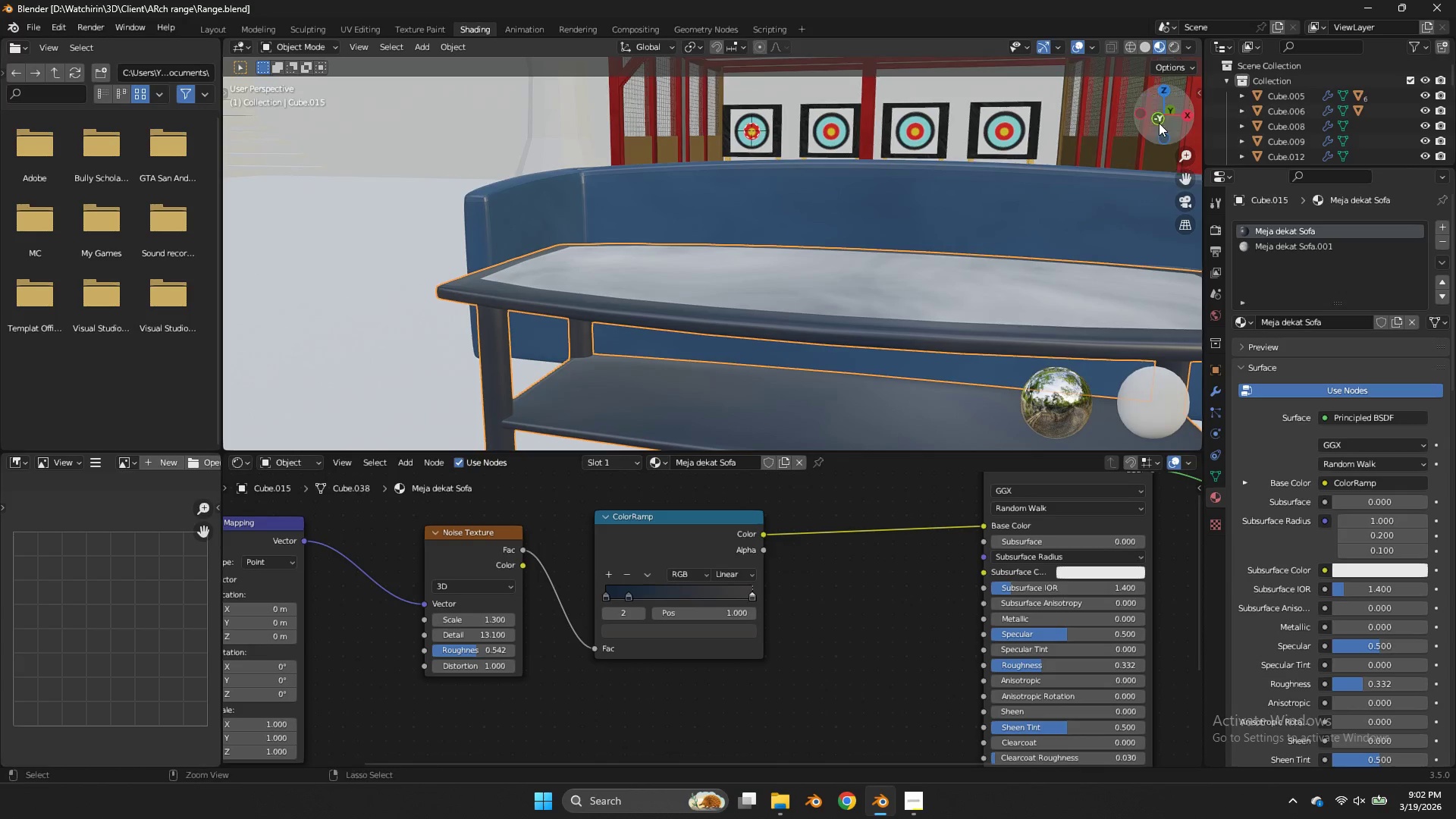 
key(Control+S)
 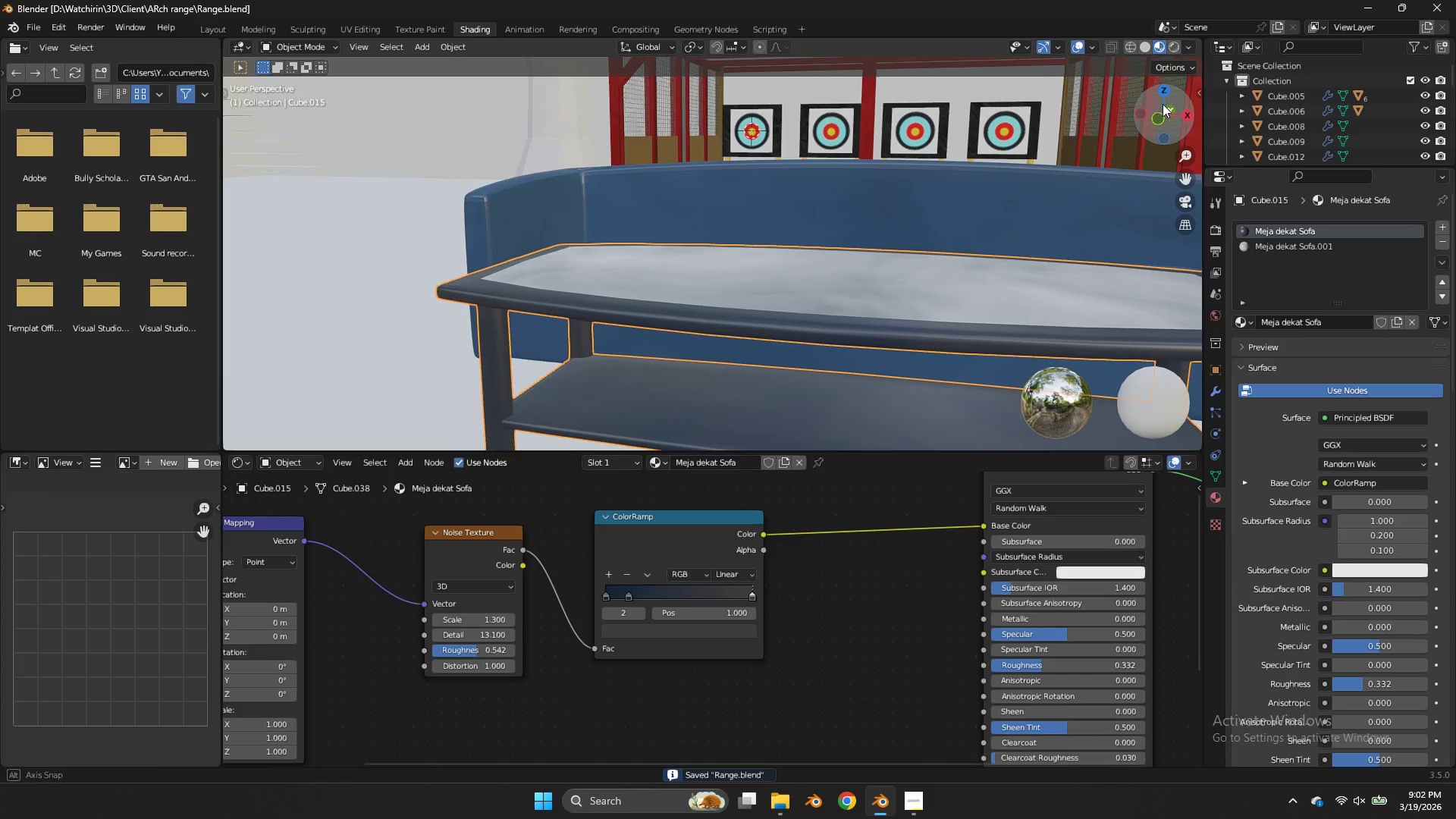 
left_click_drag(start_coordinate=[1159, 102], to_coordinate=[1176, 105])
 